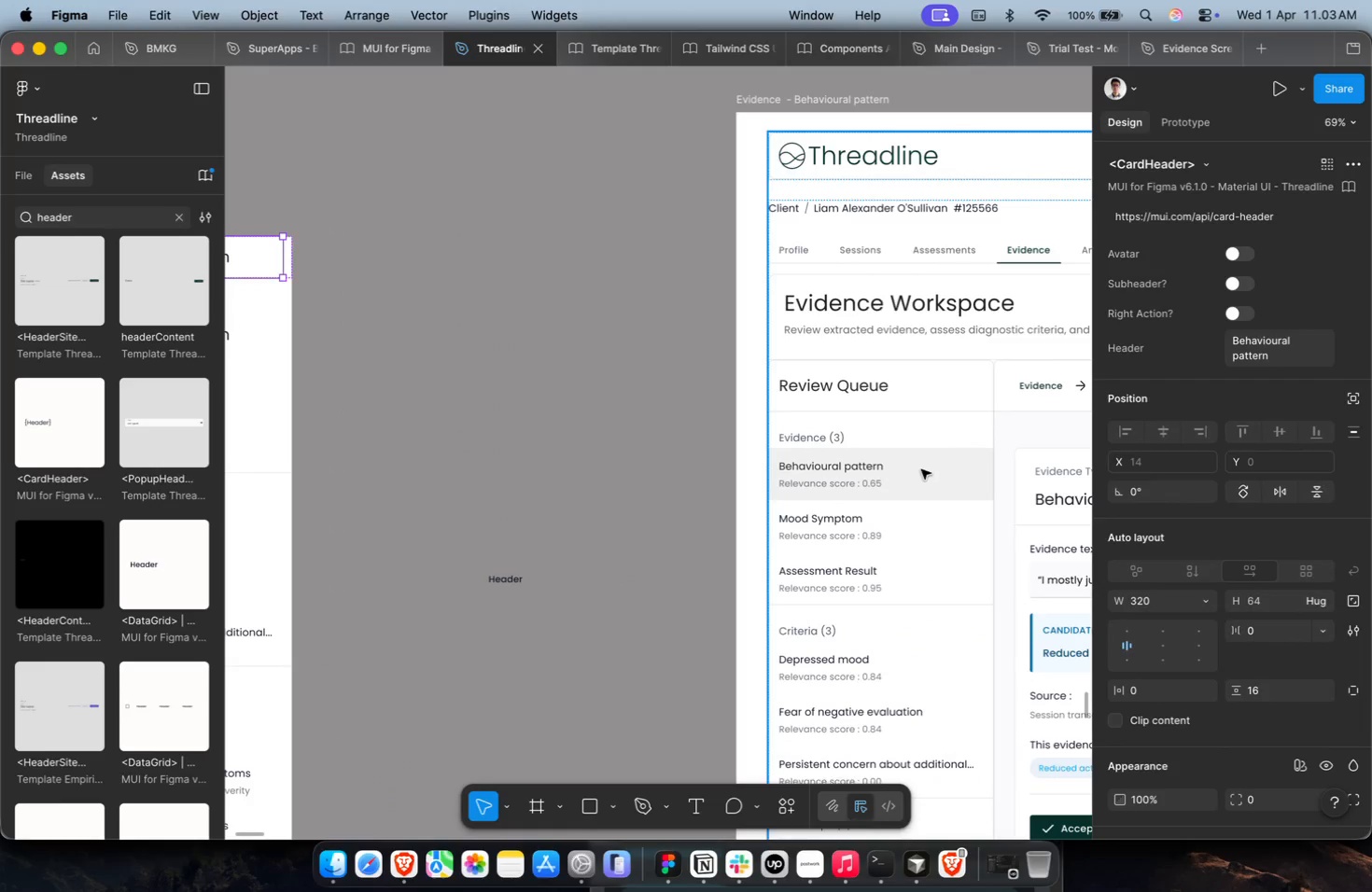 
double_click([852, 390])
 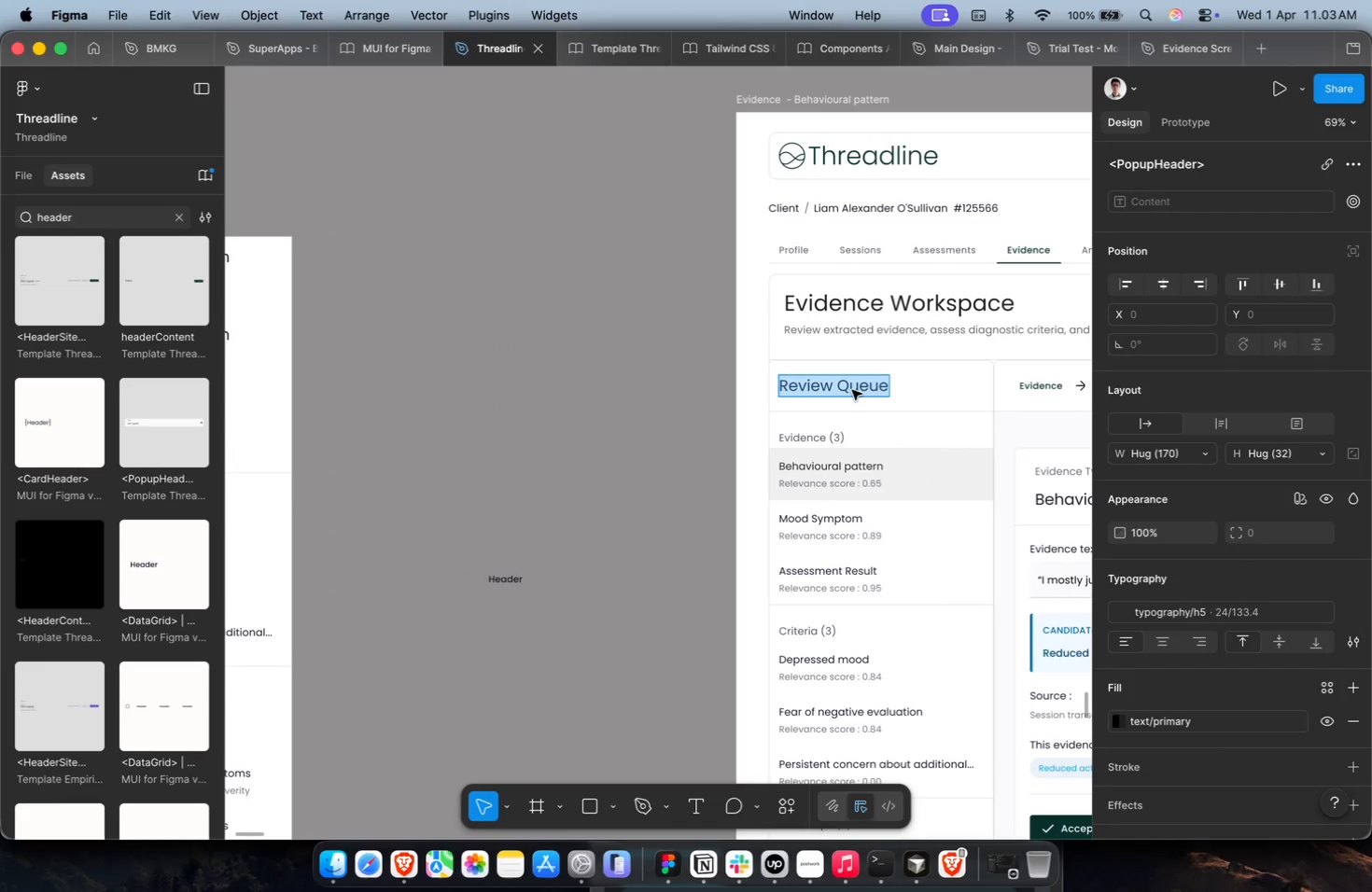 
key(Meta+C)
 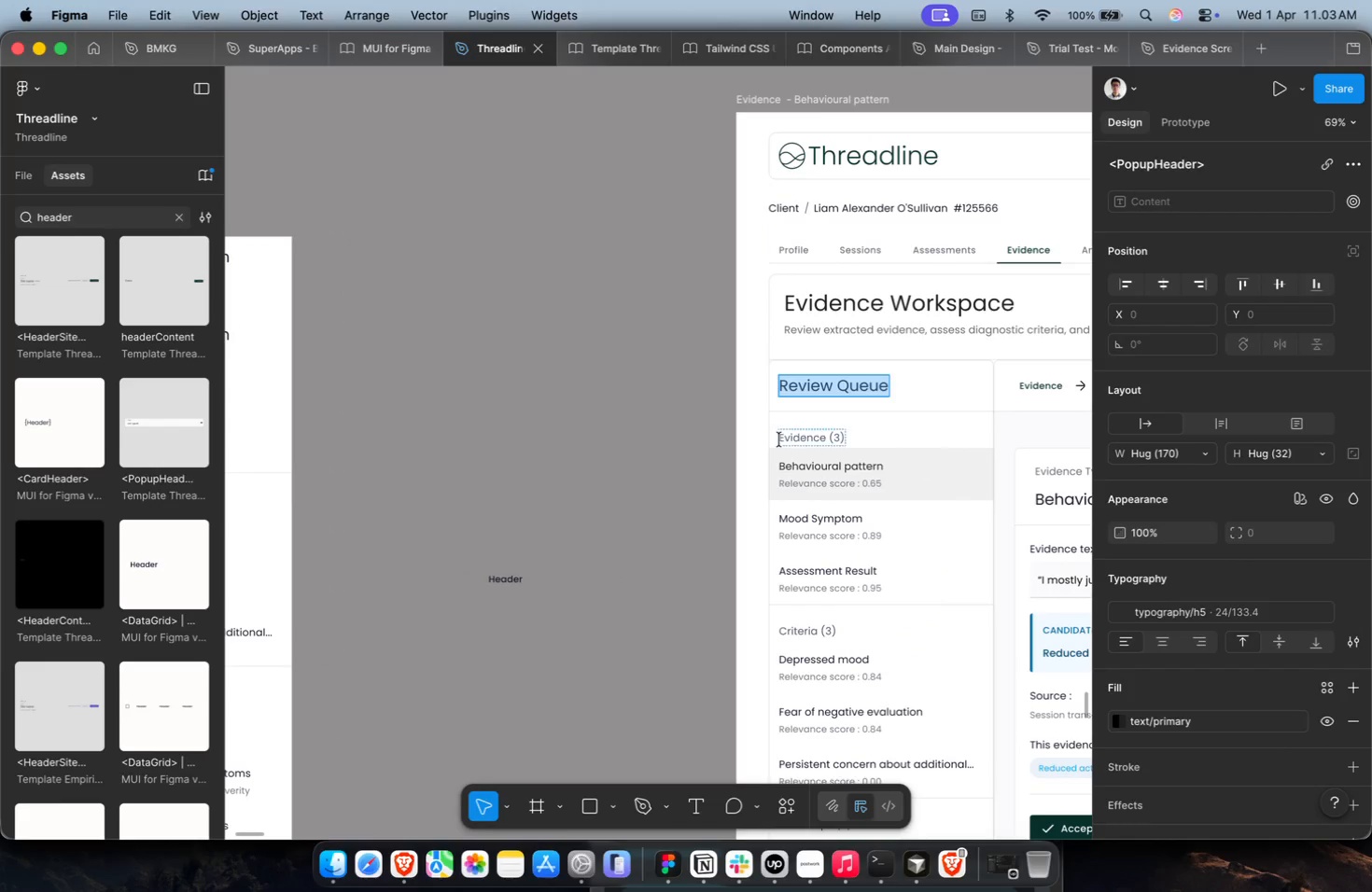 
hold_key(key=ShiftLeft, duration=0.31)
scroll: coordinate [779, 439], scroll_direction: up, amount: 19.0
 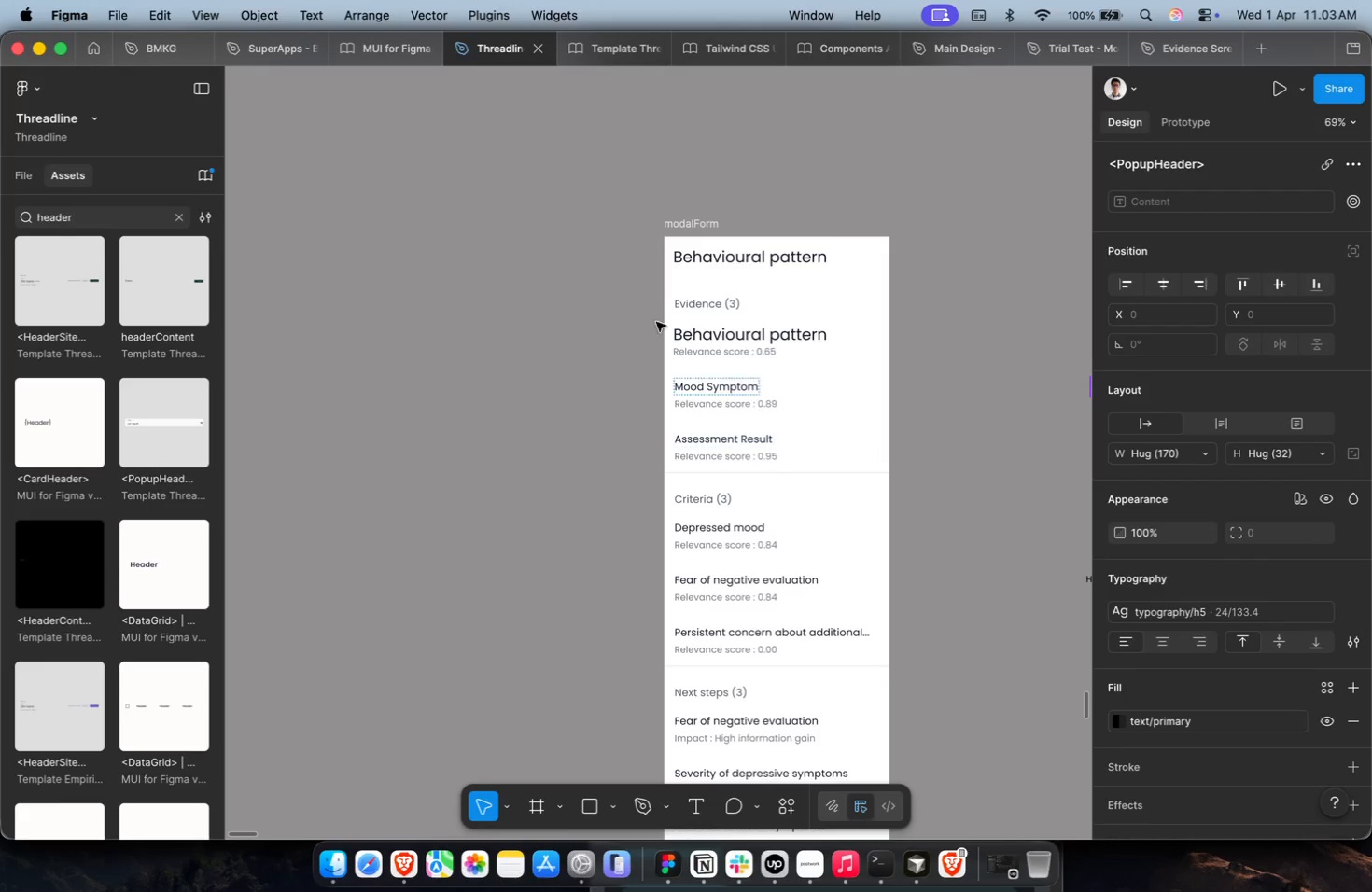 
left_click([750, 258])
 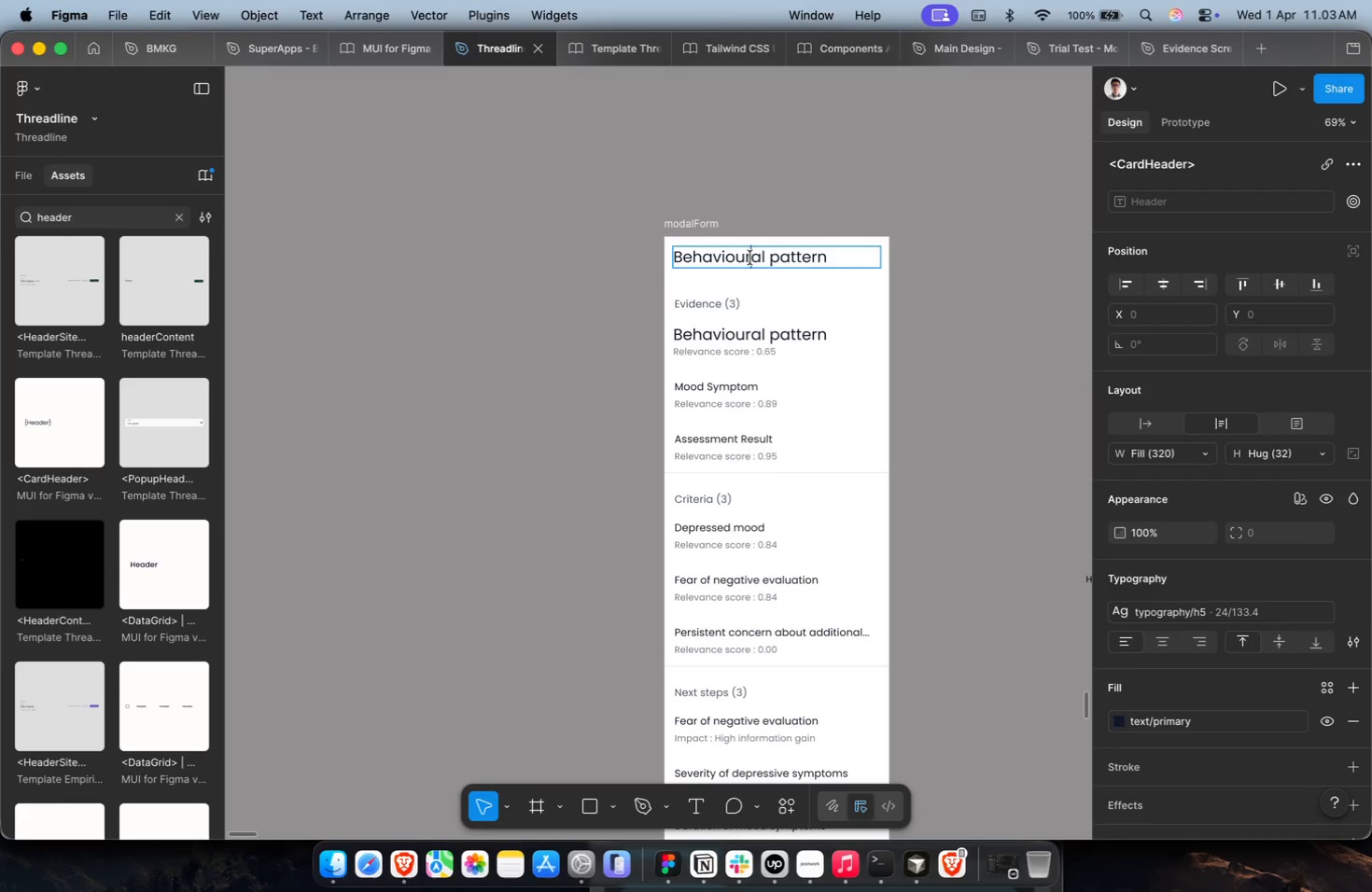 
key(Meta+A)
 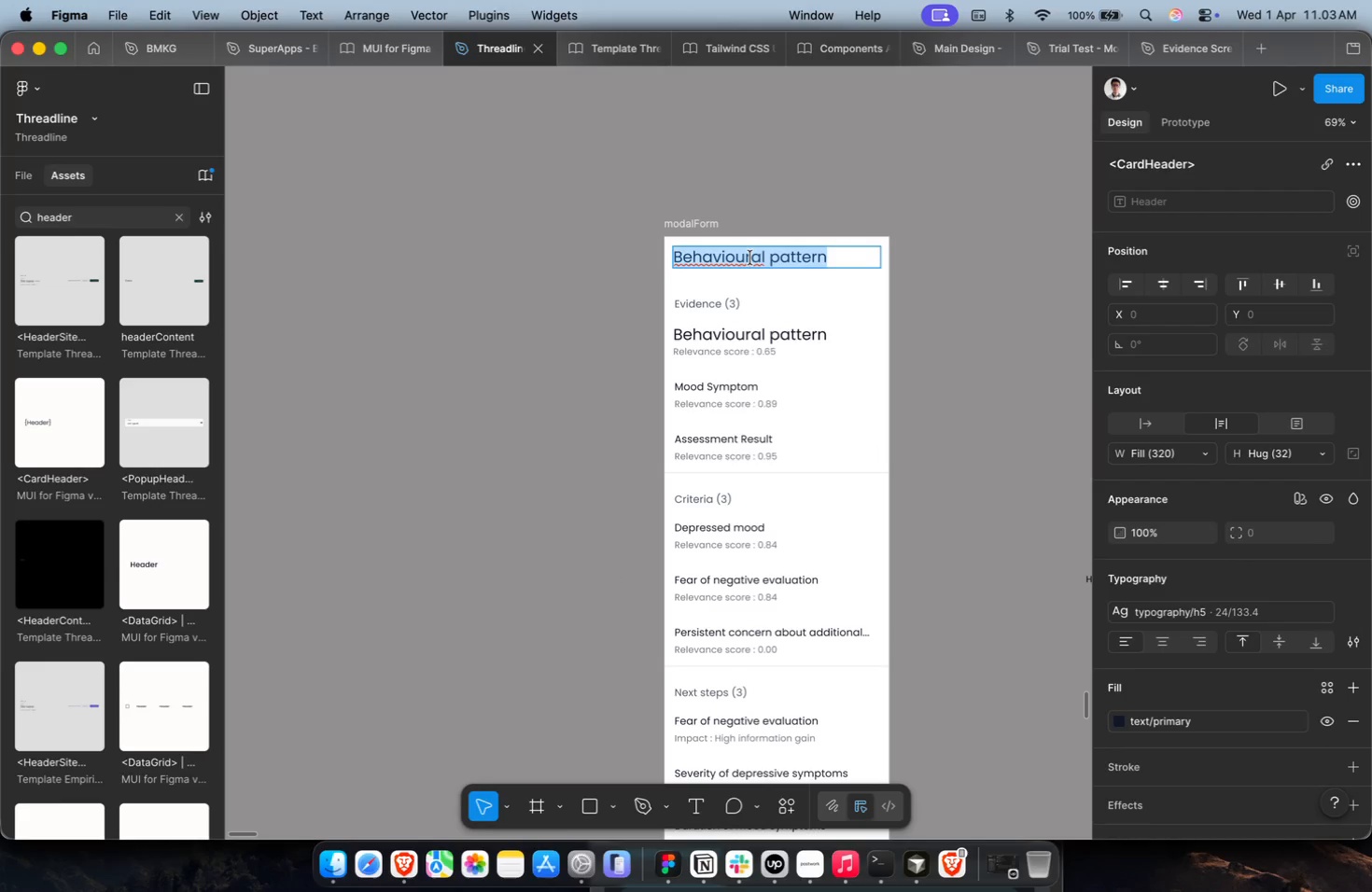 
key(Meta+Shift+V)
 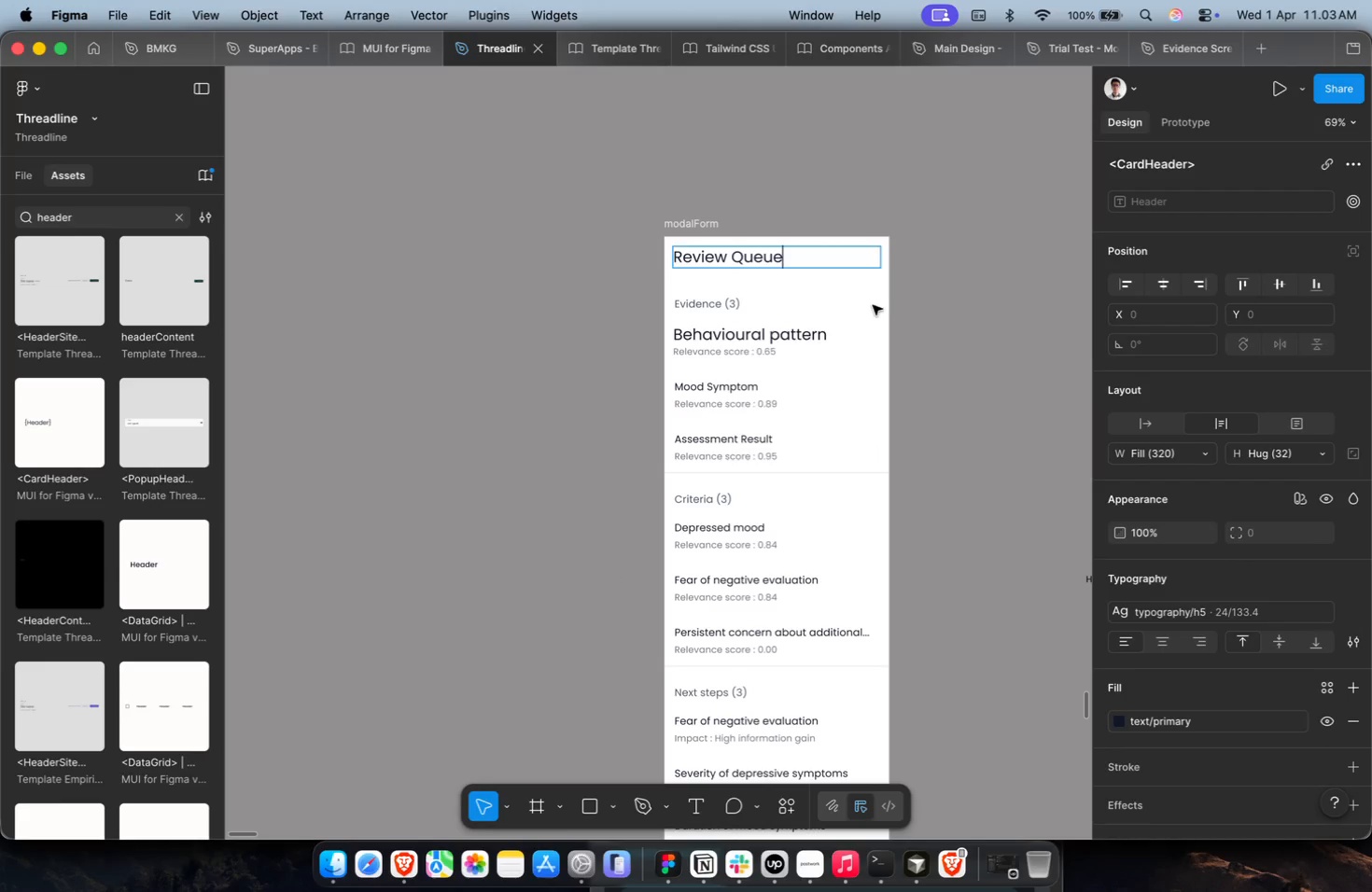 
hold_key(key=ShiftLeft, duration=0.4)
scroll: coordinate [907, 356], scroll_direction: down, amount: 4.0
 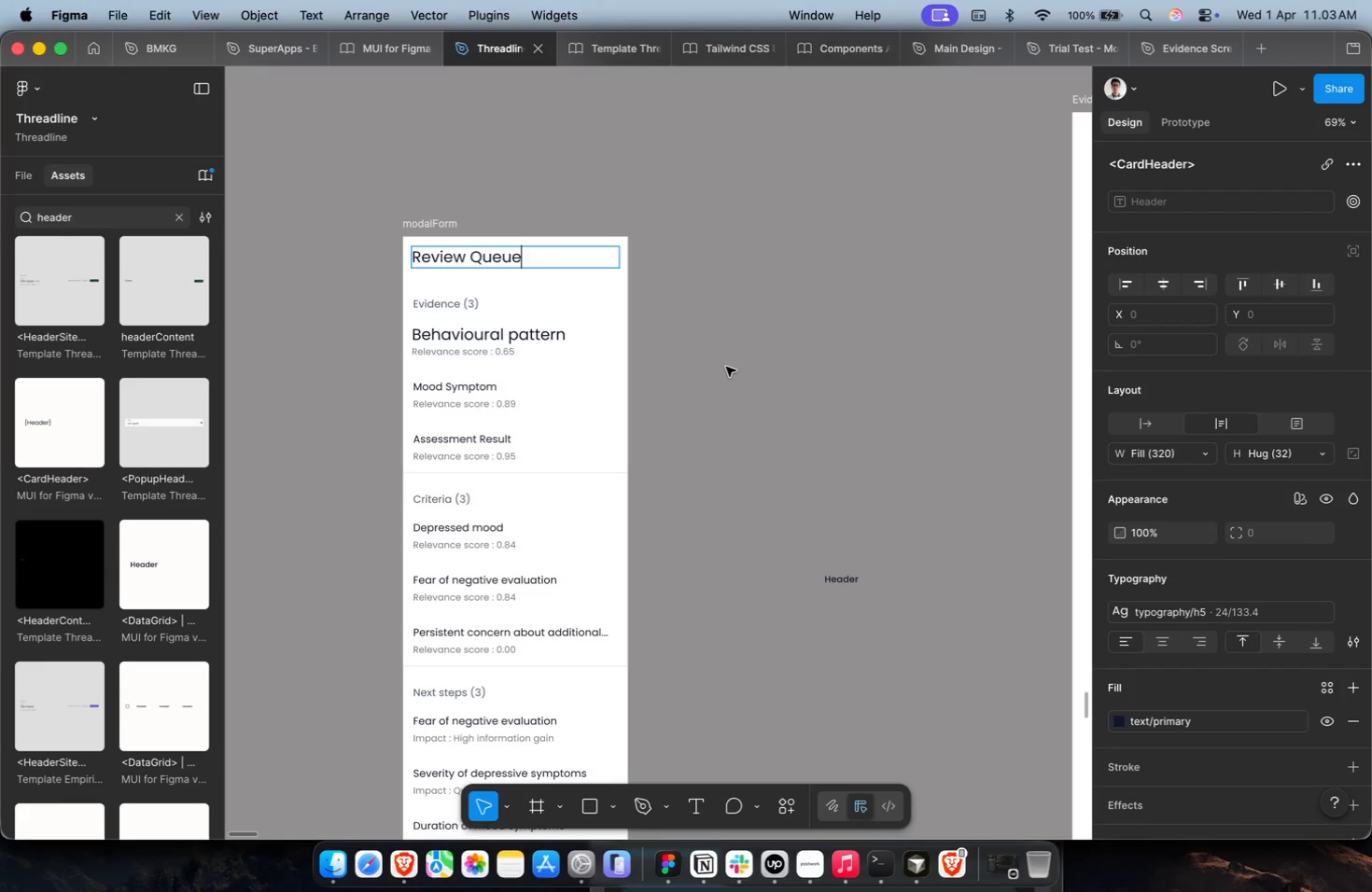 
key(Escape)
 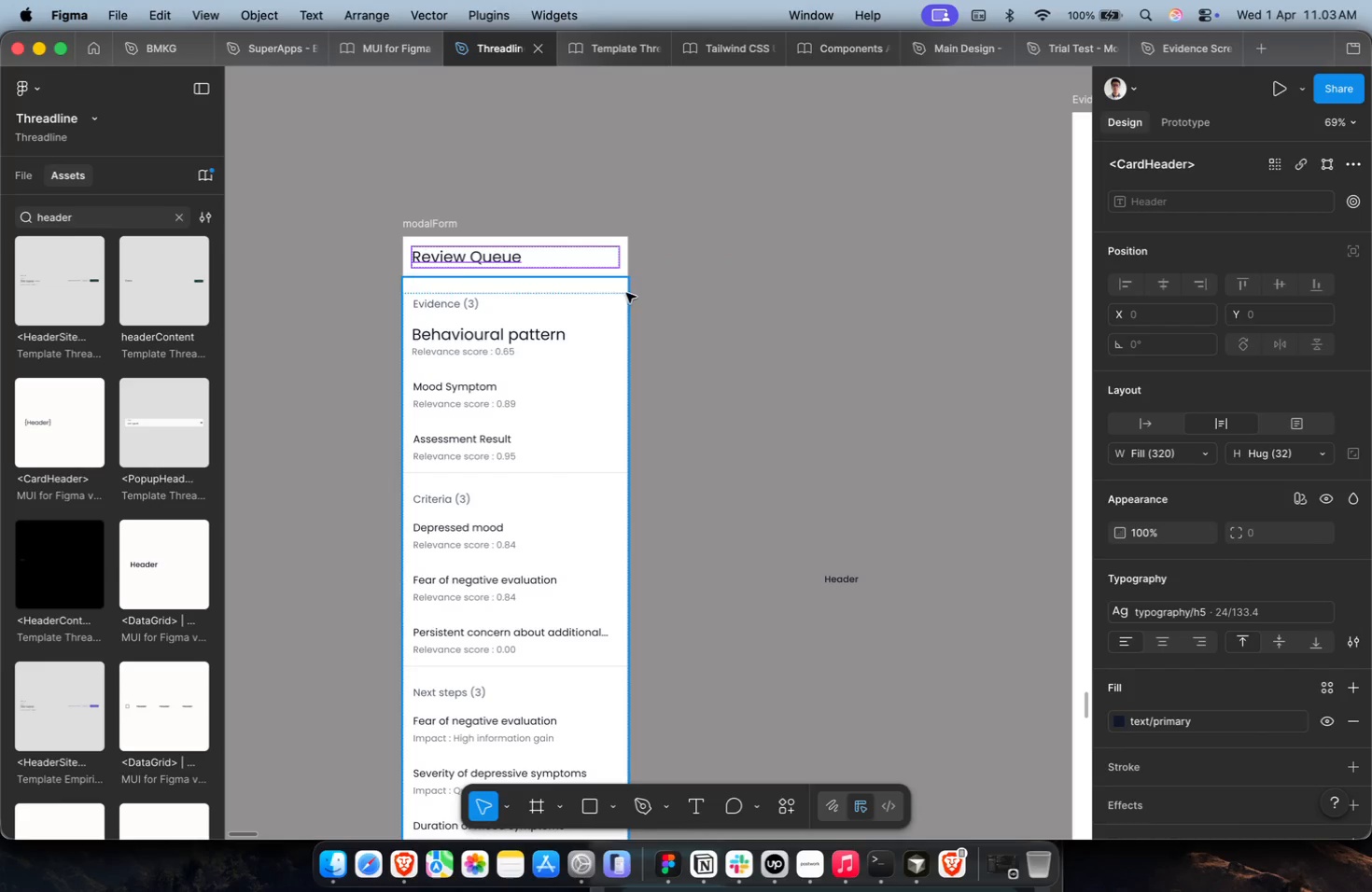 
hold_key(key=ShiftLeft, duration=0.35)
scroll: coordinate [693, 329], scroll_direction: down, amount: 4.0
 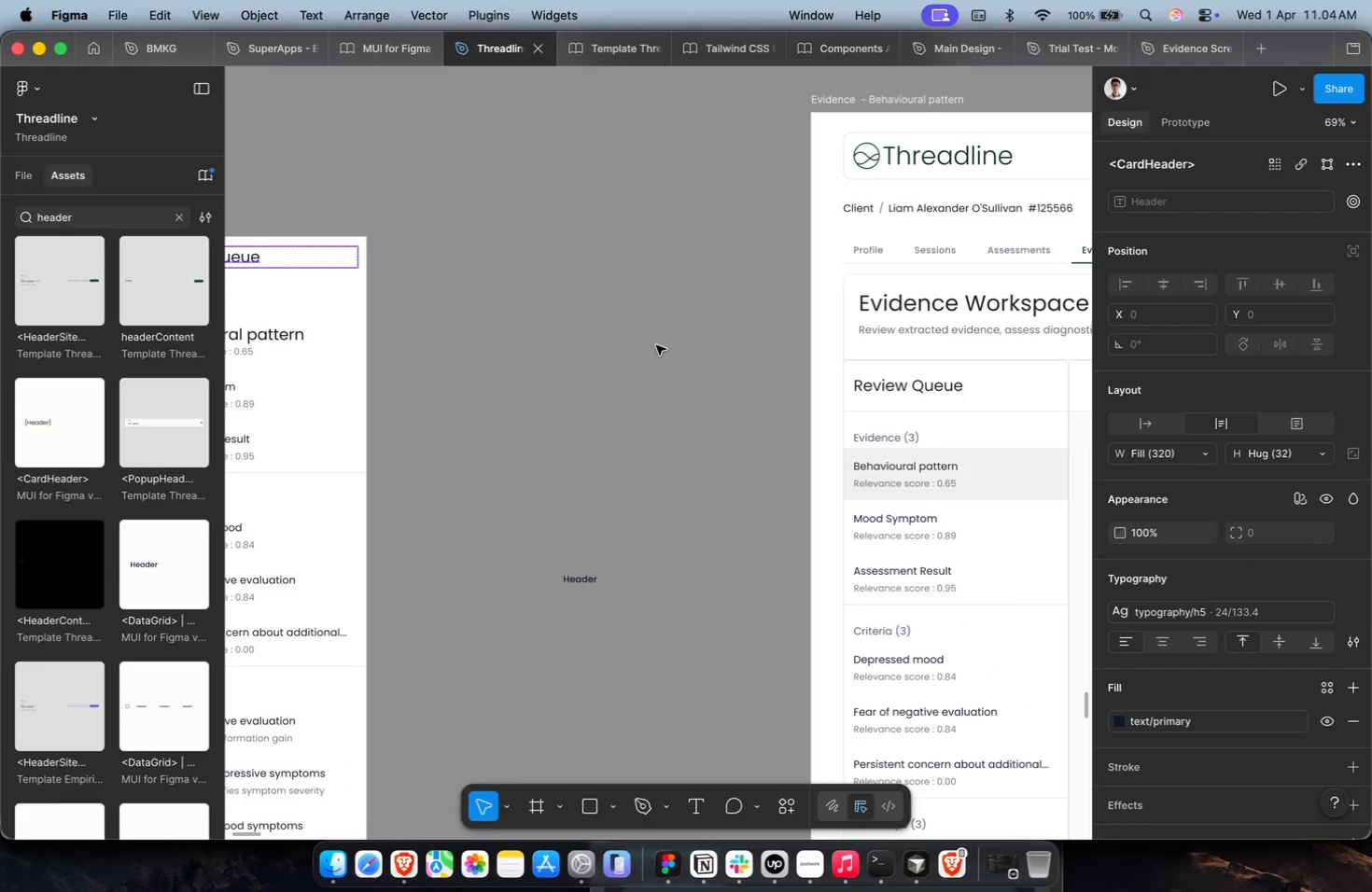 
key(Shift+ShiftLeft)
 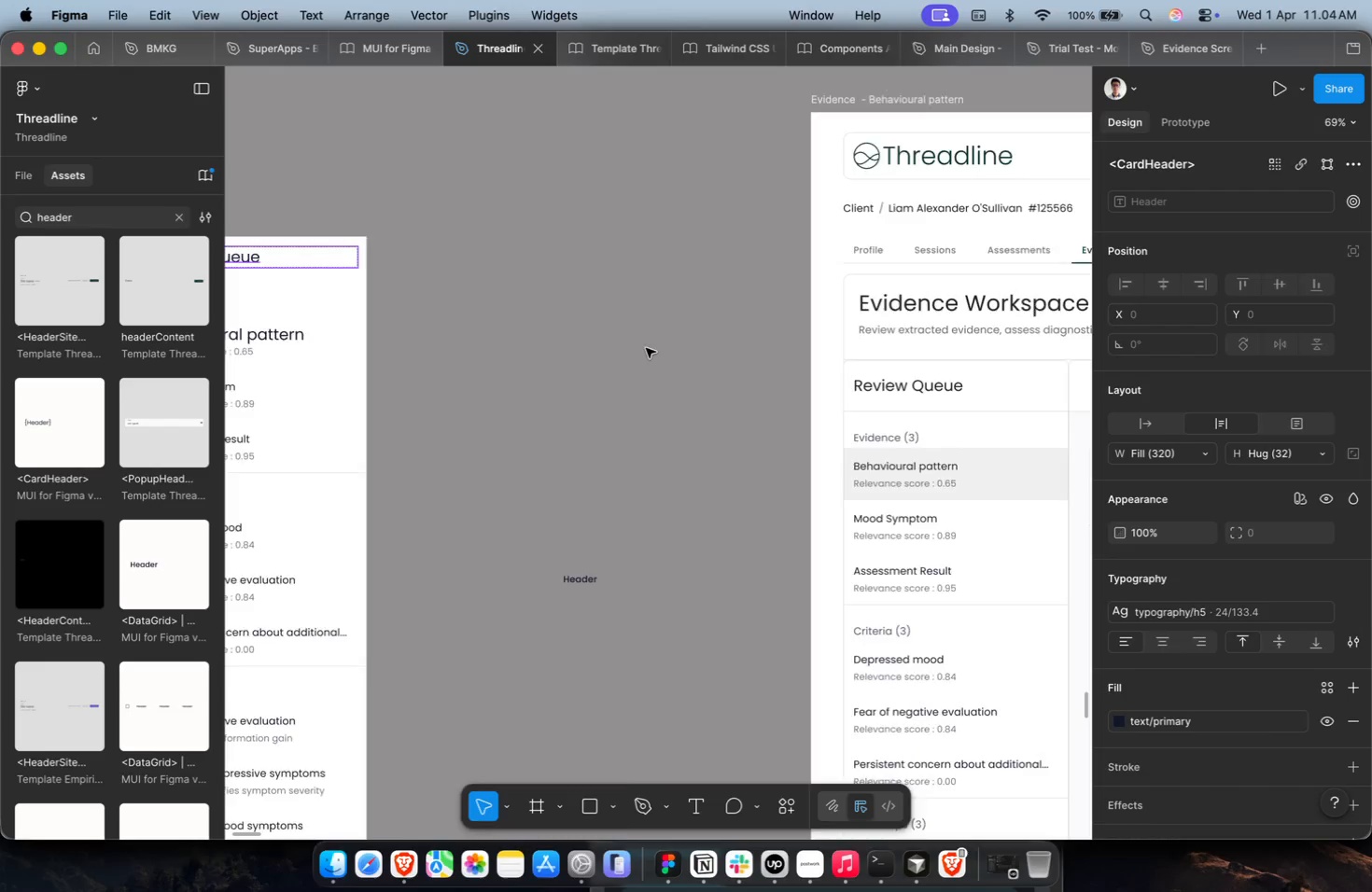 
scroll: coordinate [646, 348], scroll_direction: up, amount: 9.0
 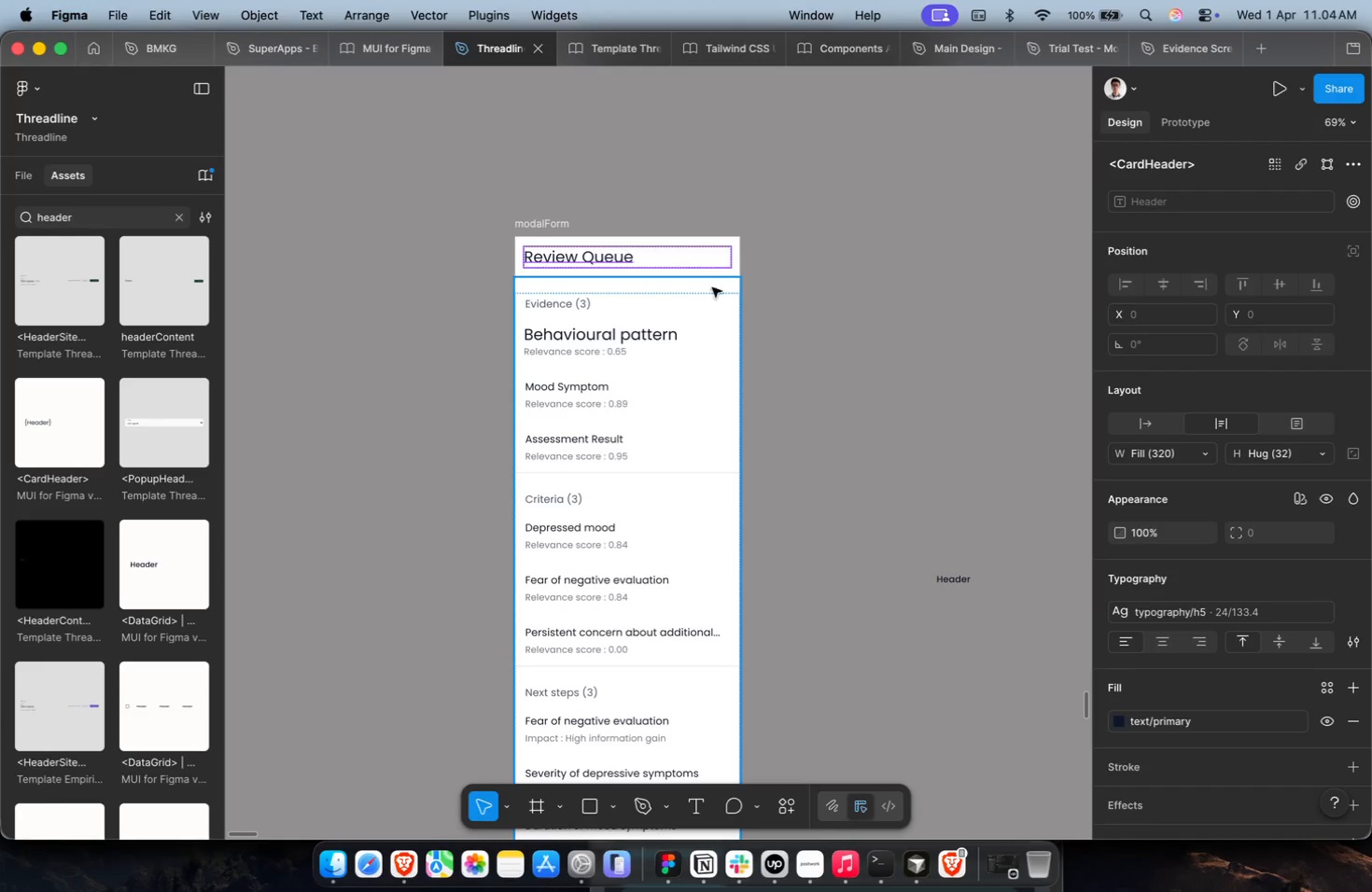 
left_click([773, 282])
 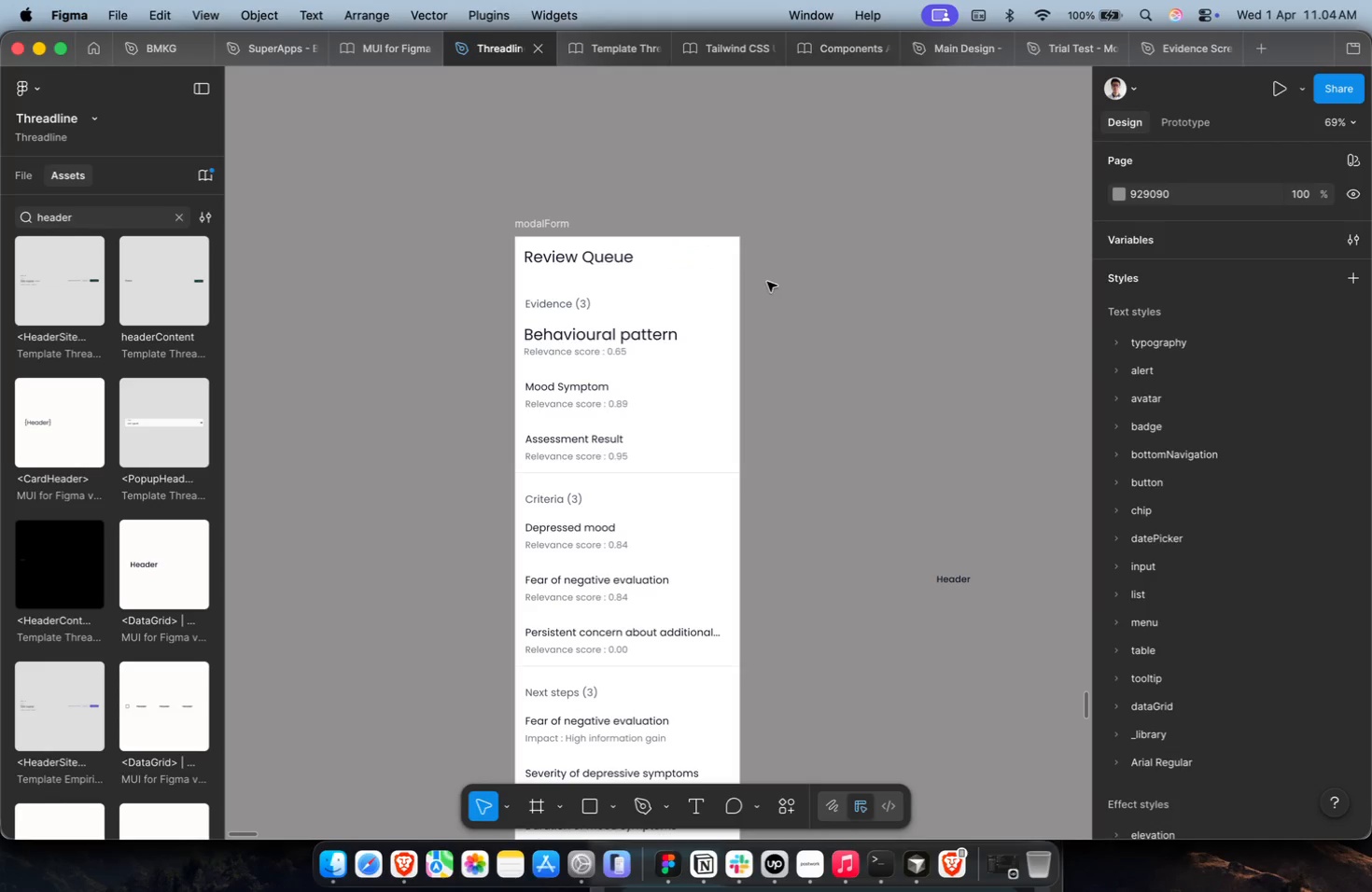 
hold_key(key=CommandLeft, duration=0.59)
scroll: coordinate [671, 274], scroll_direction: up, amount: 8.0
 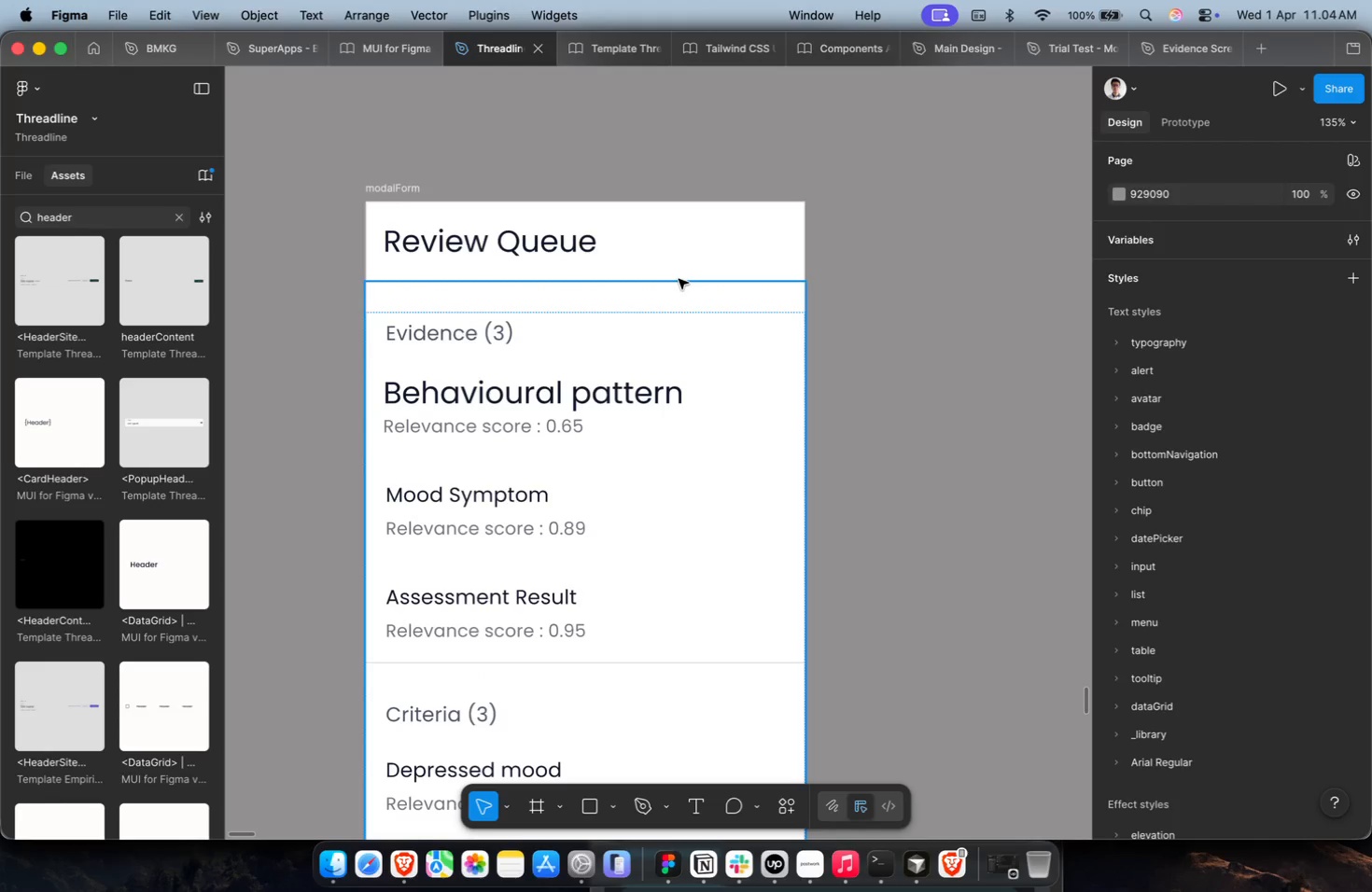 
double_click([679, 279])
 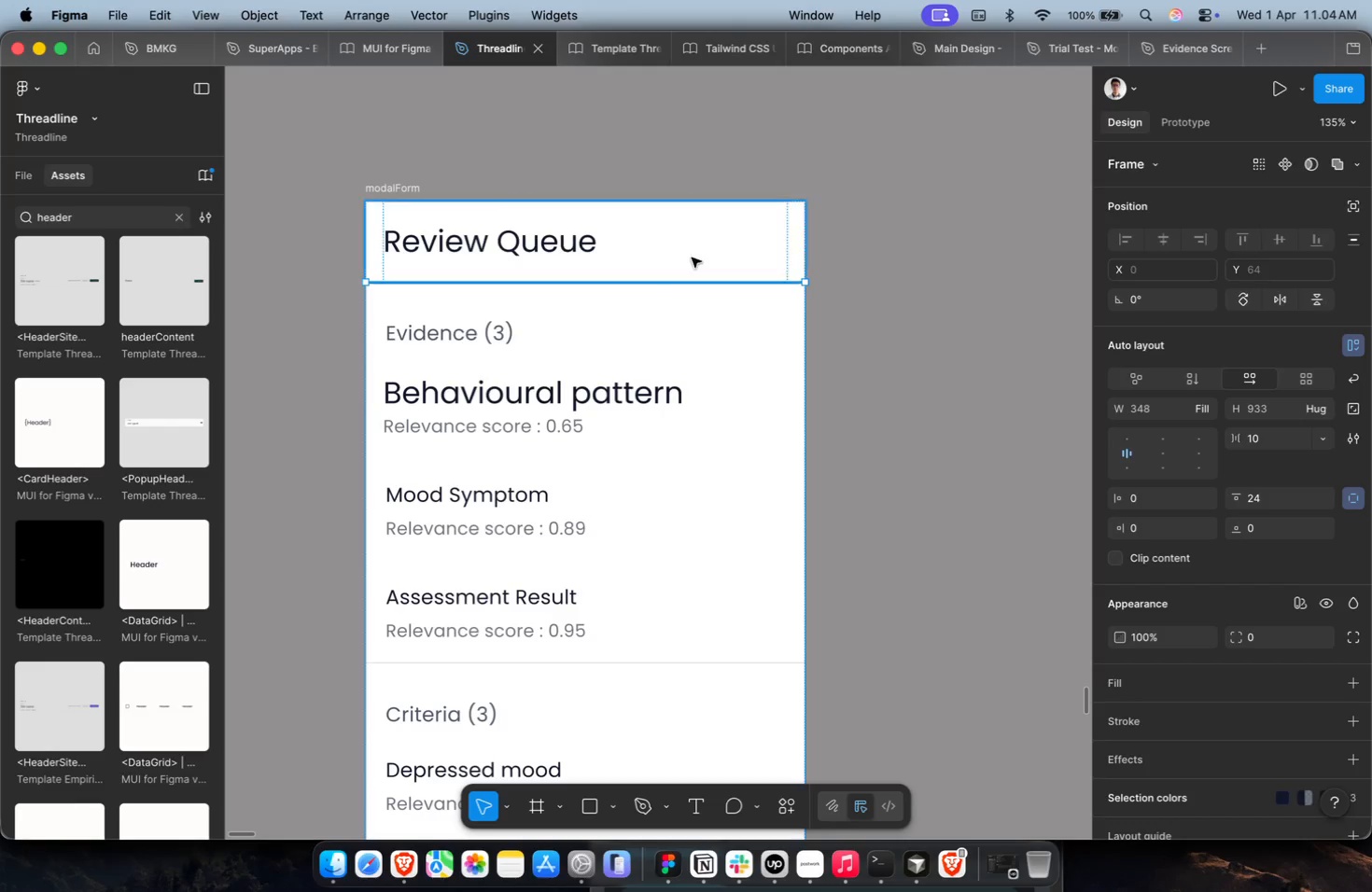 
triple_click([692, 258])
 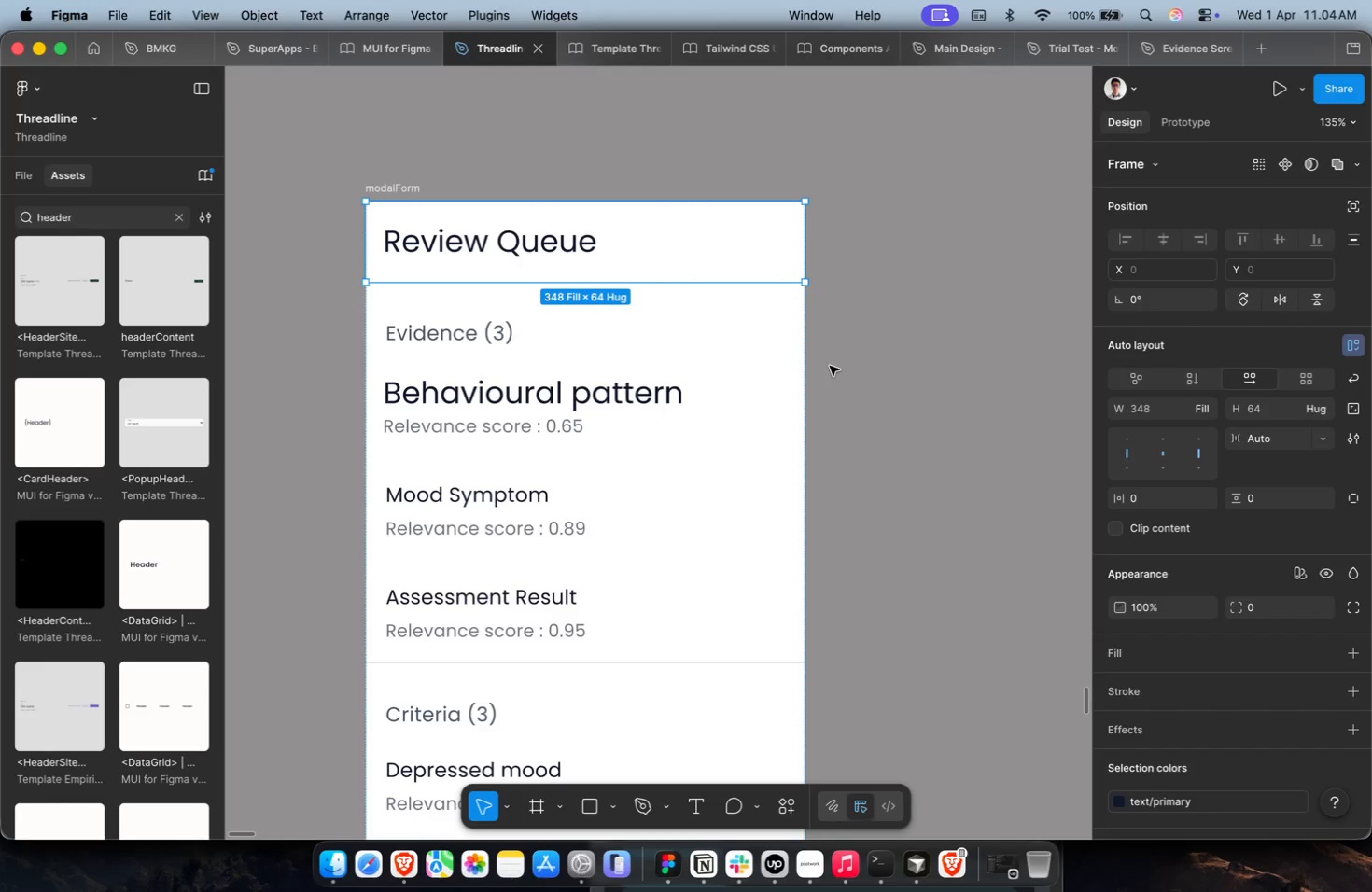 
scroll: coordinate [1287, 634], scroll_direction: down, amount: 2.0
 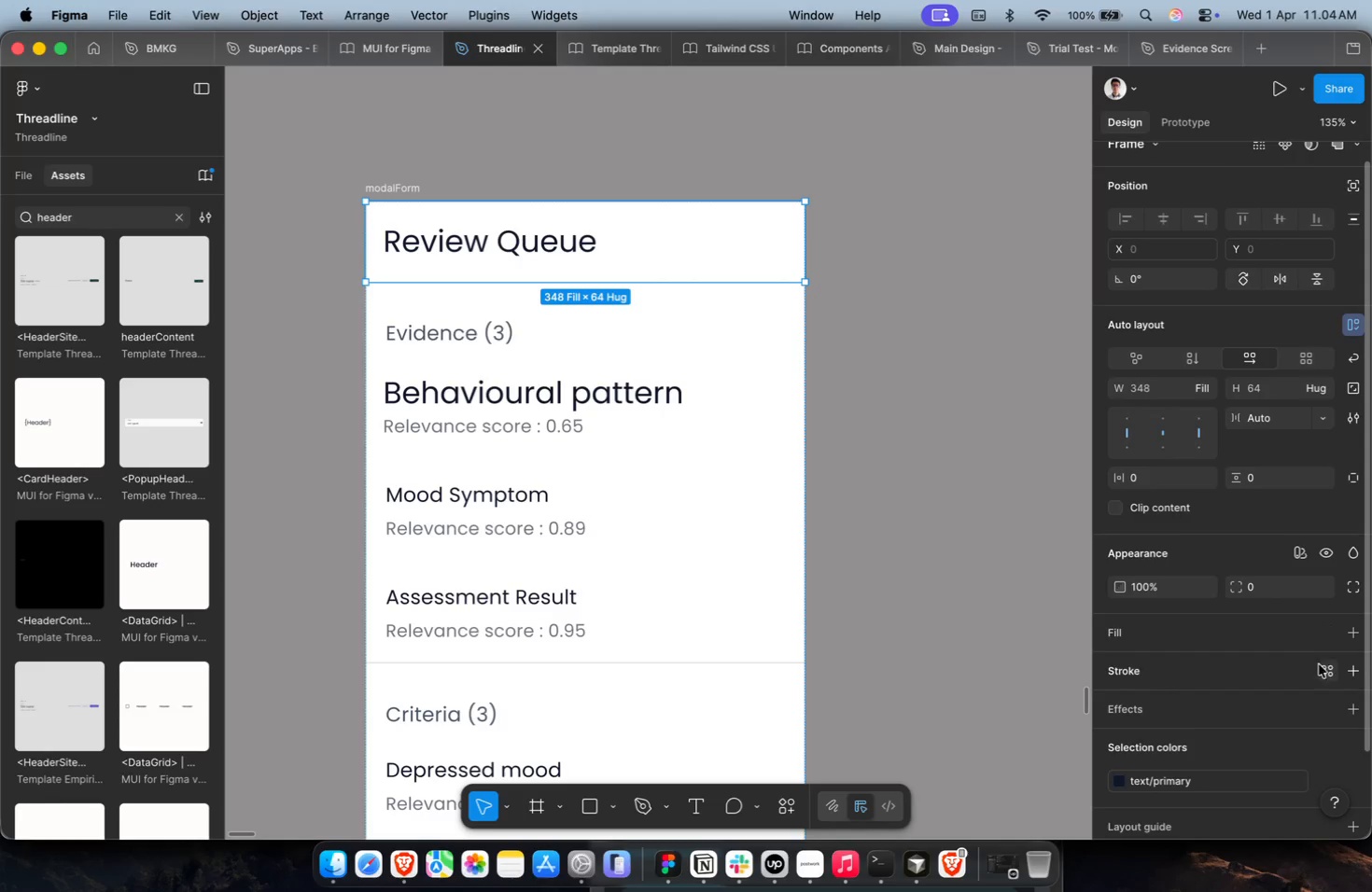 
left_click([1322, 669])
 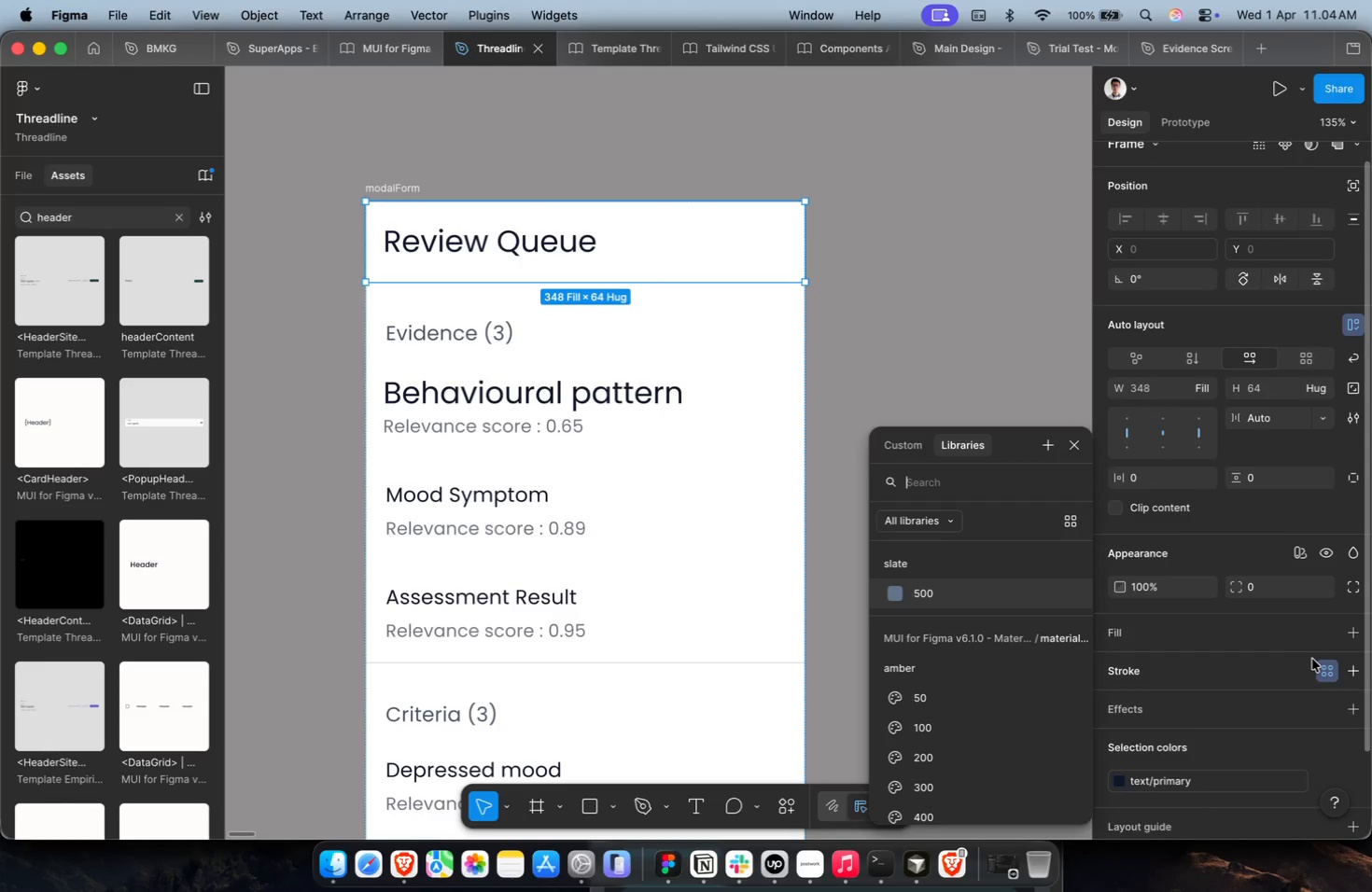 
type(divi)
 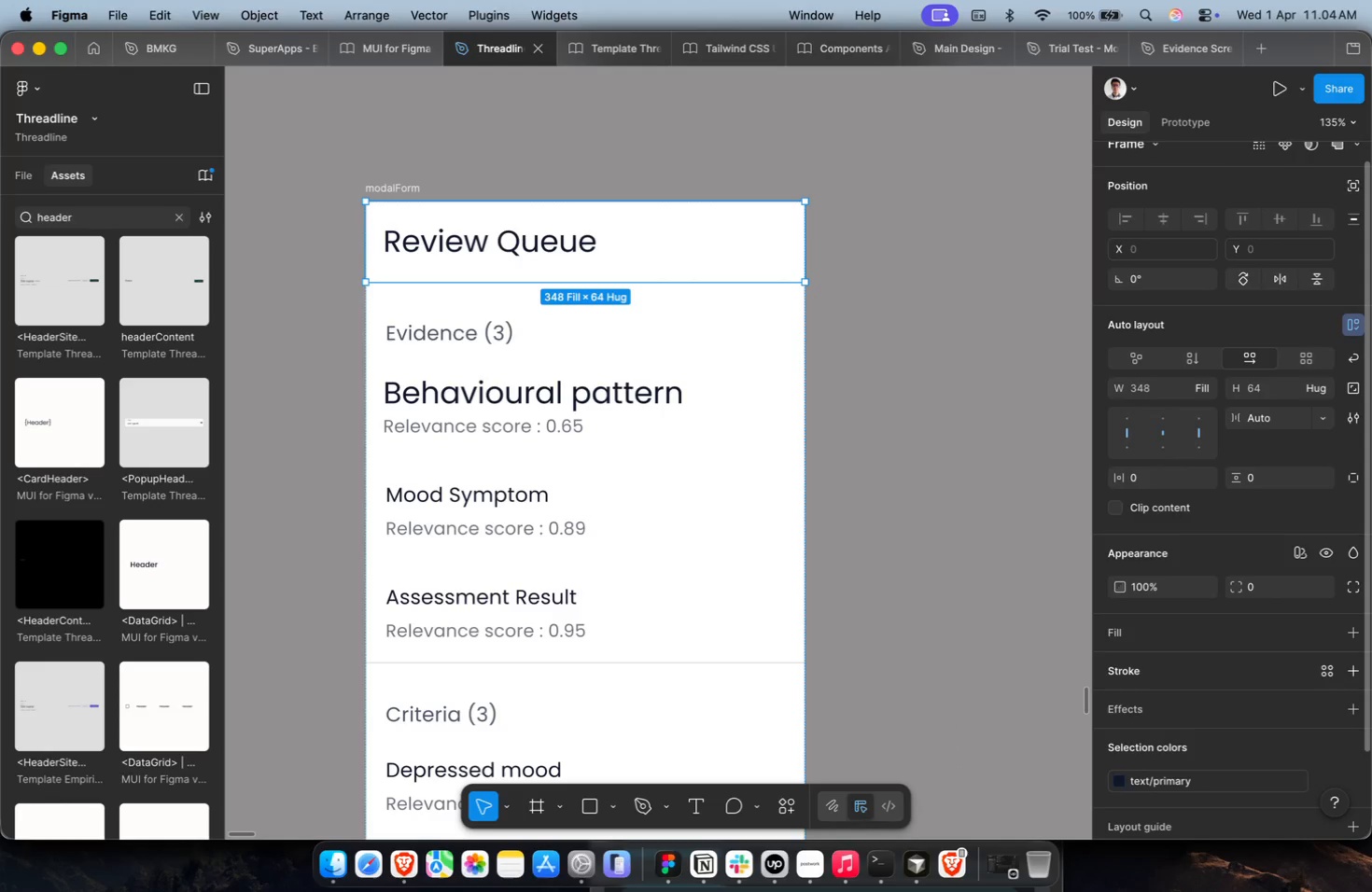 
key(Enter)
 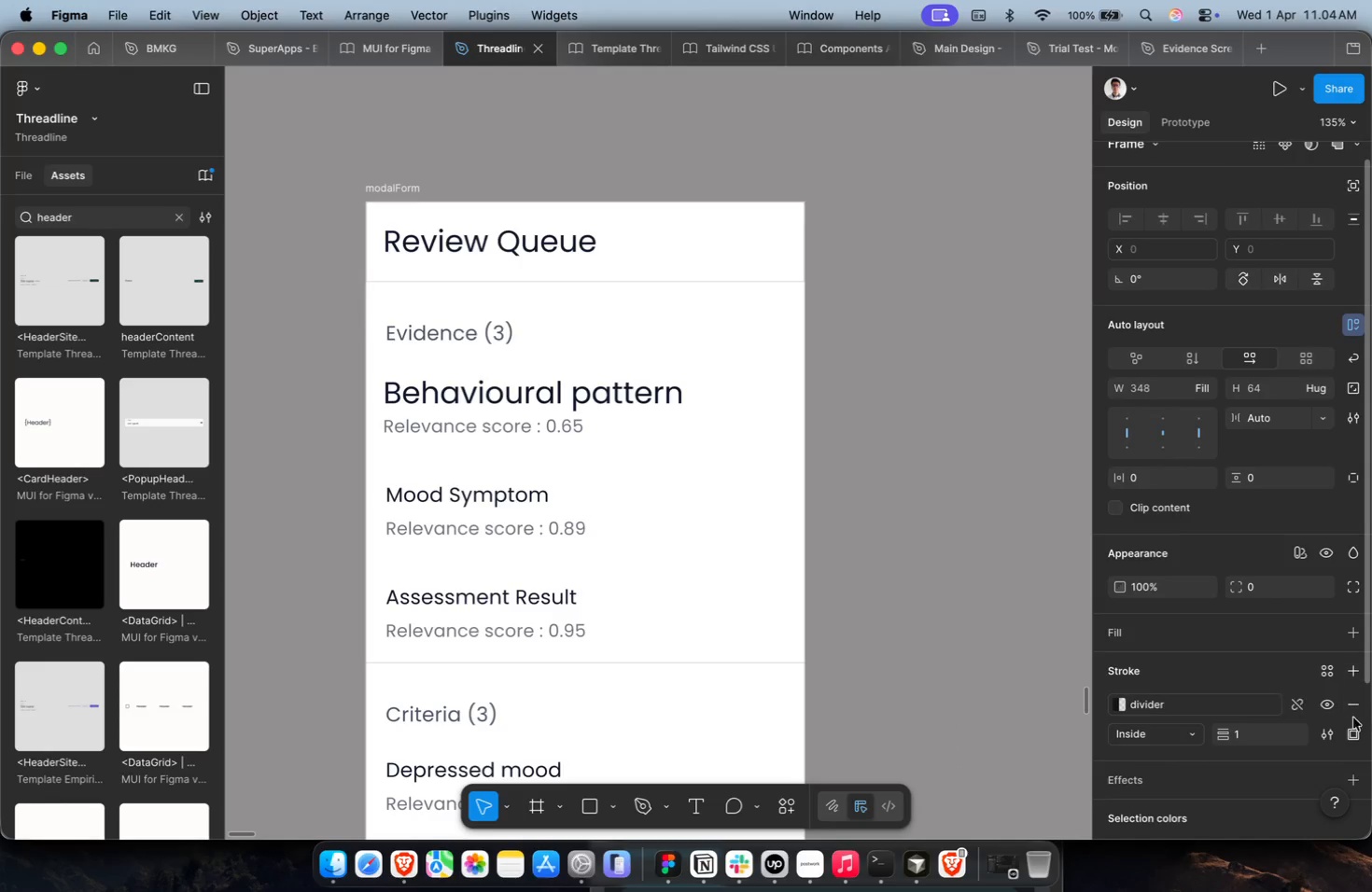 
left_click([1352, 732])
 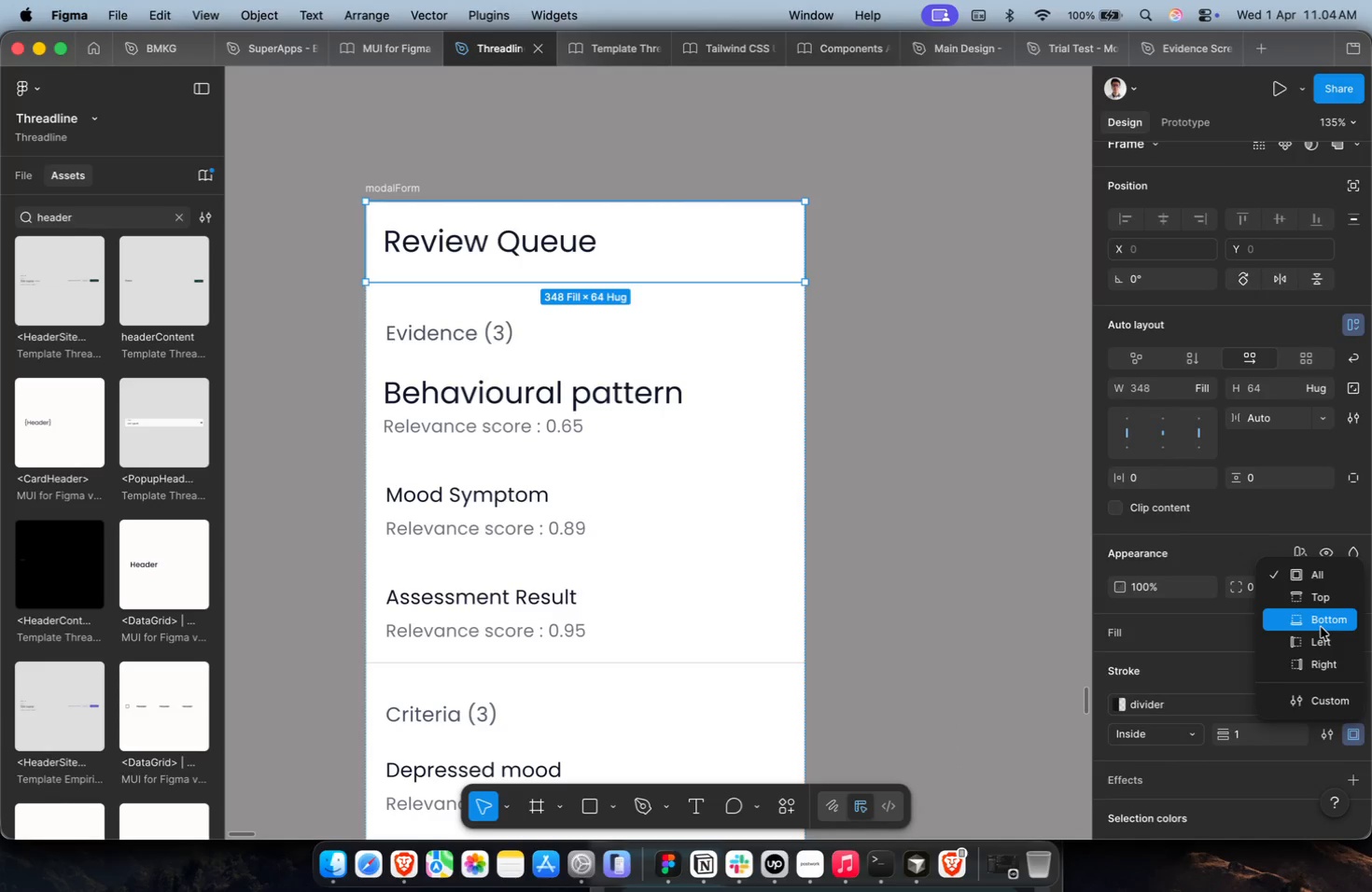 
key(Meta+CommandLeft)
 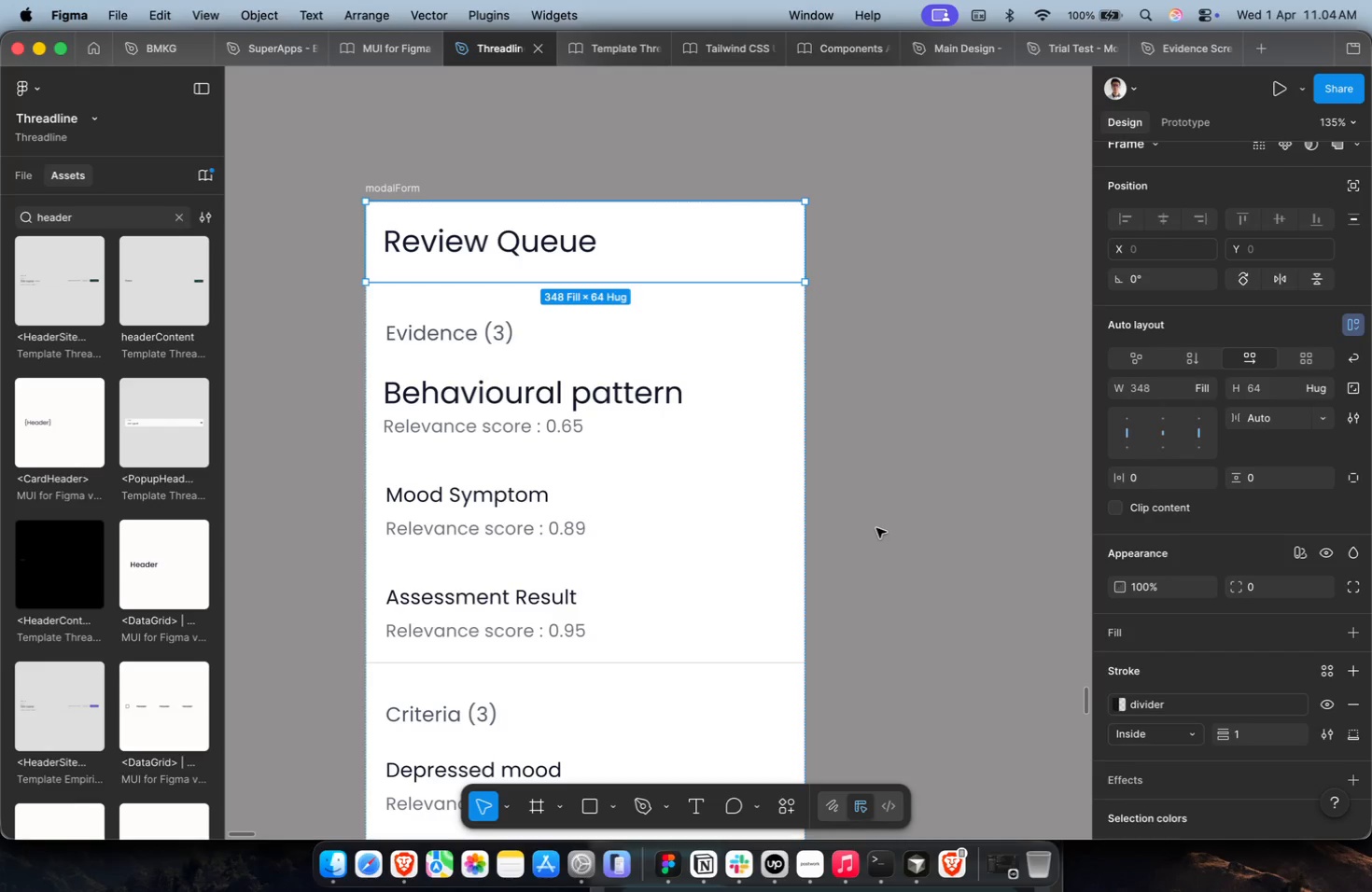 
hold_key(key=ShiftLeft, duration=0.37)
 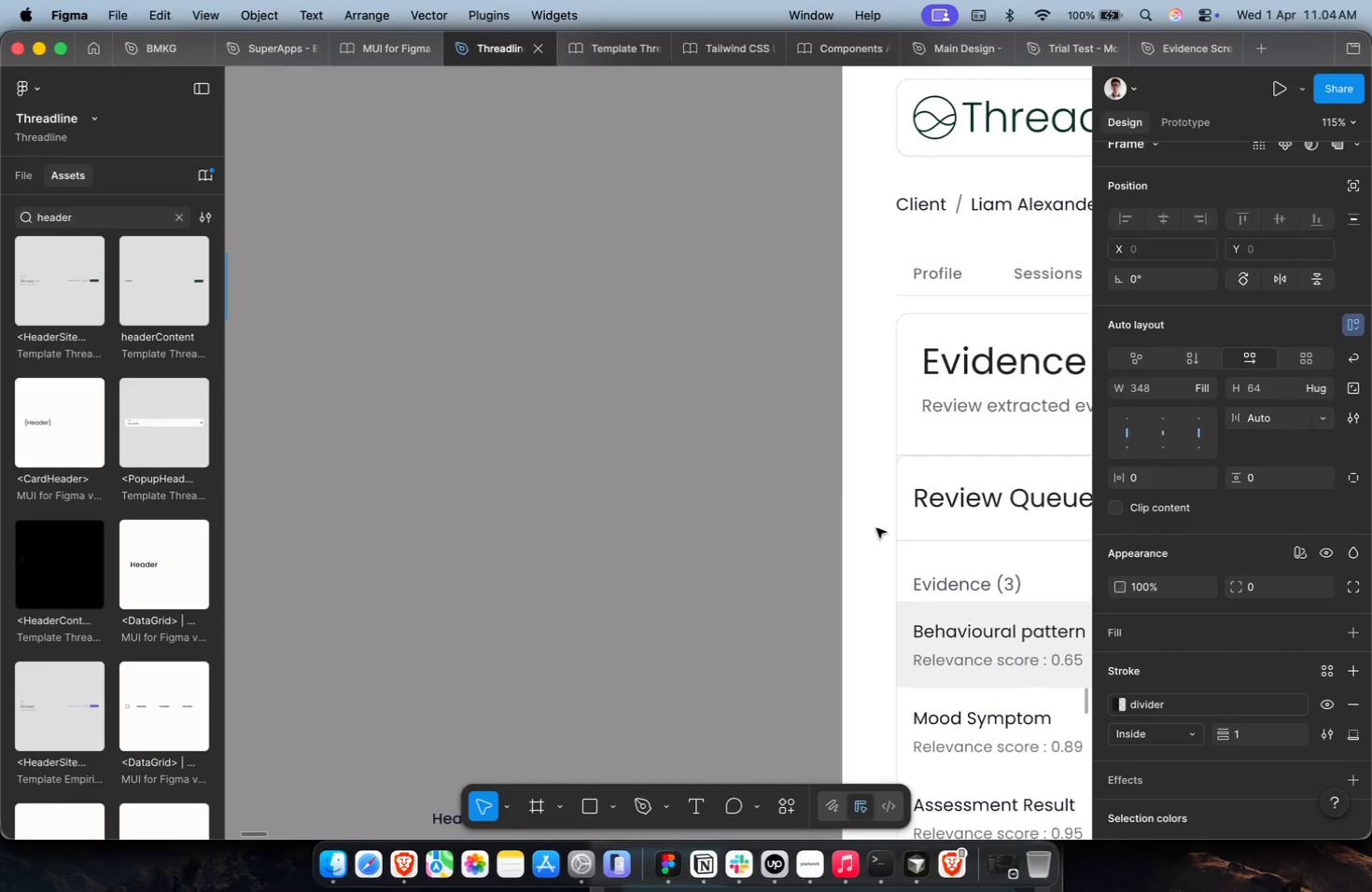 
key(Meta+CommandLeft)
 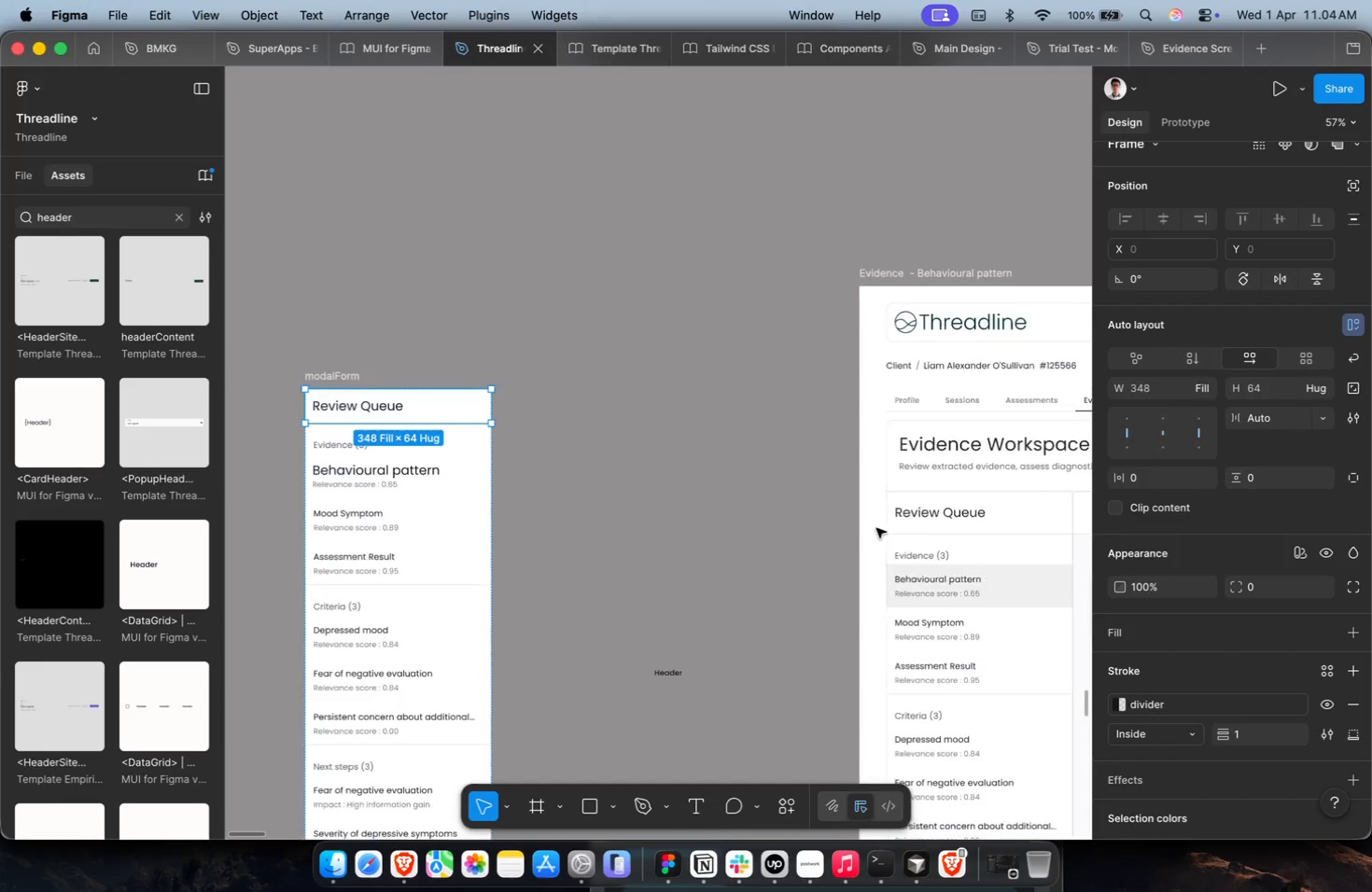 
hold_key(key=ShiftLeft, duration=0.69)
scroll: coordinate [876, 528], scroll_direction: down, amount: 43.0
 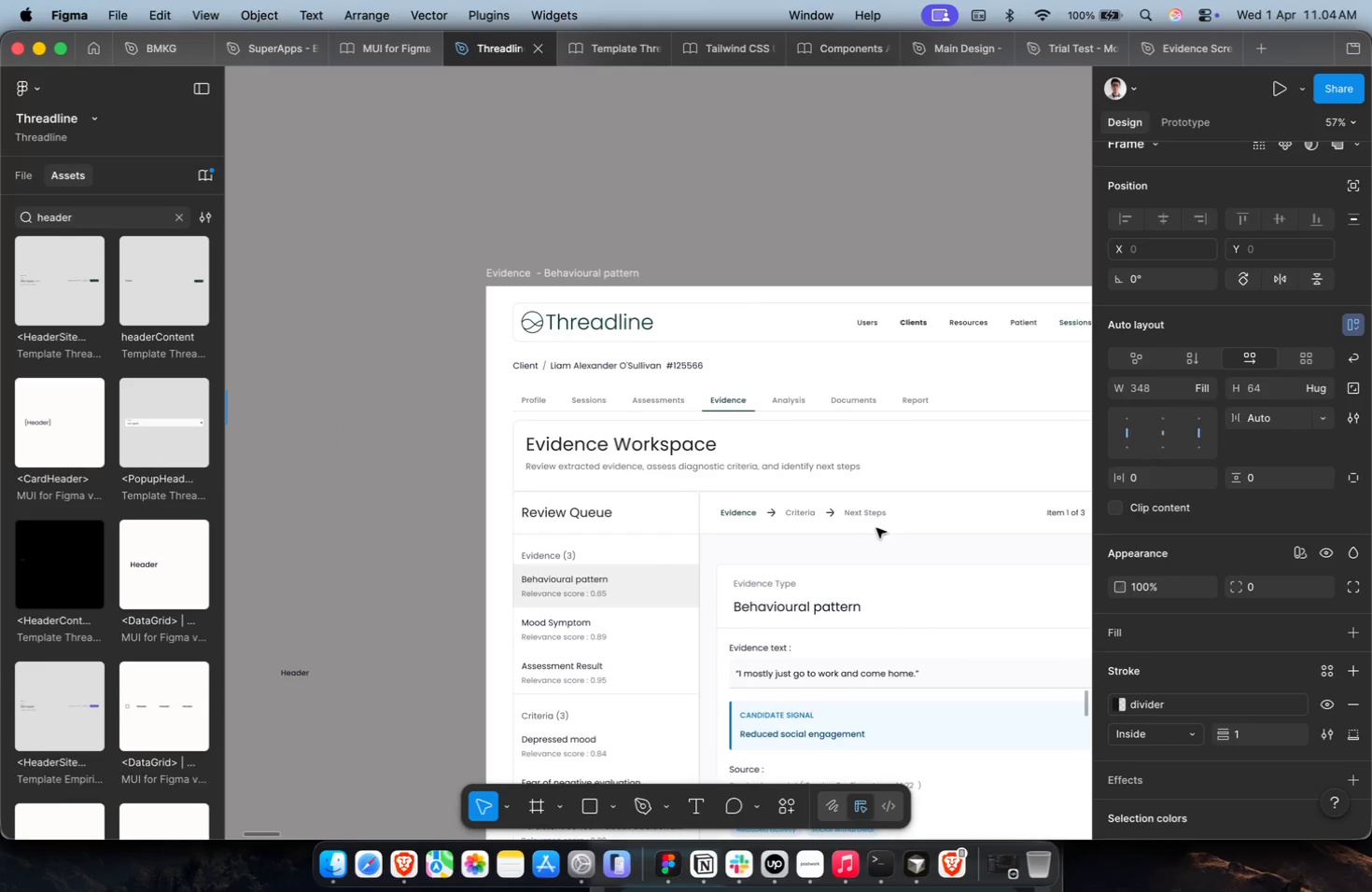 
hold_key(key=ShiftLeft, duration=0.63)
 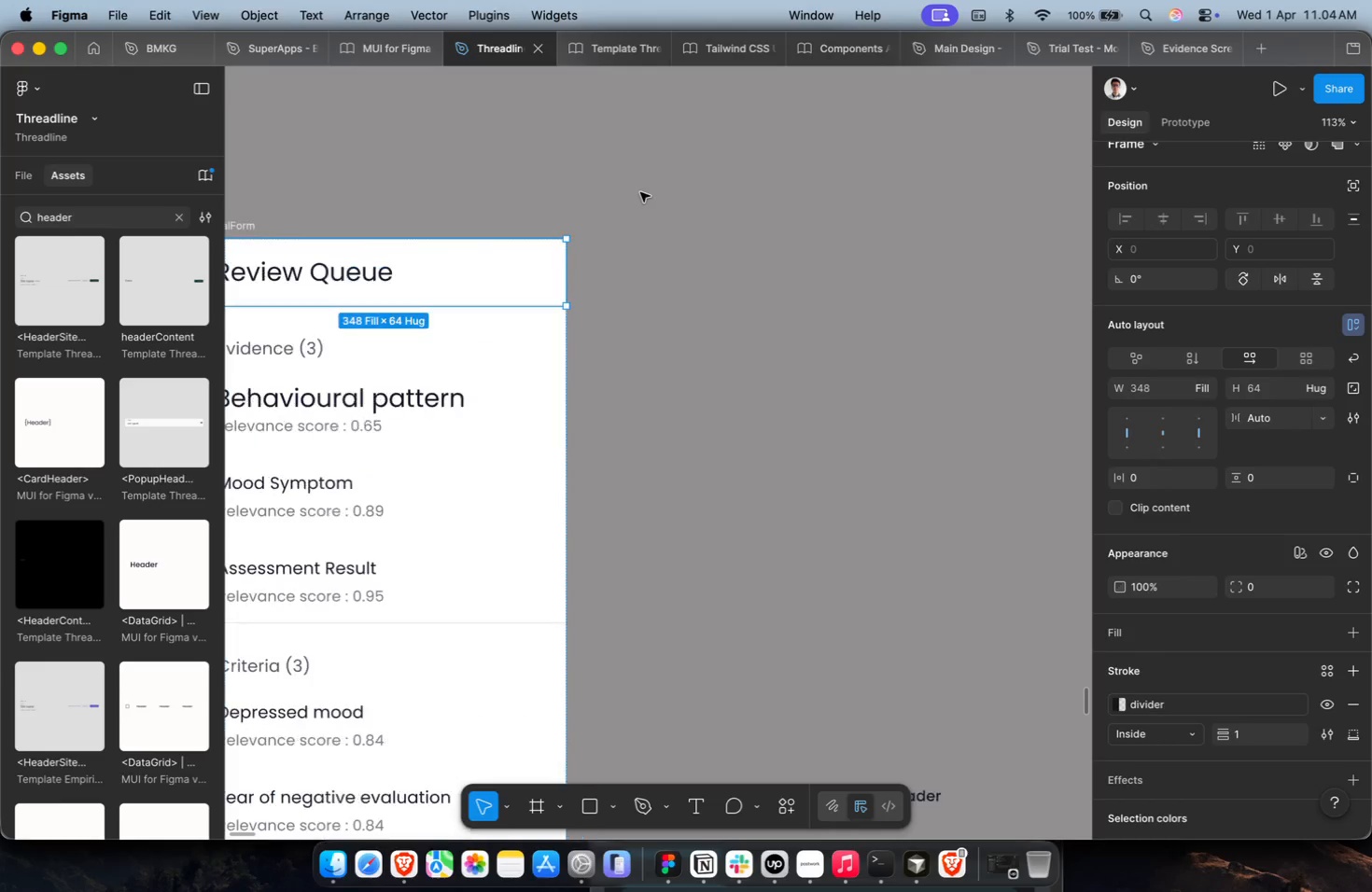 
hold_key(key=CommandLeft, duration=0.38)
 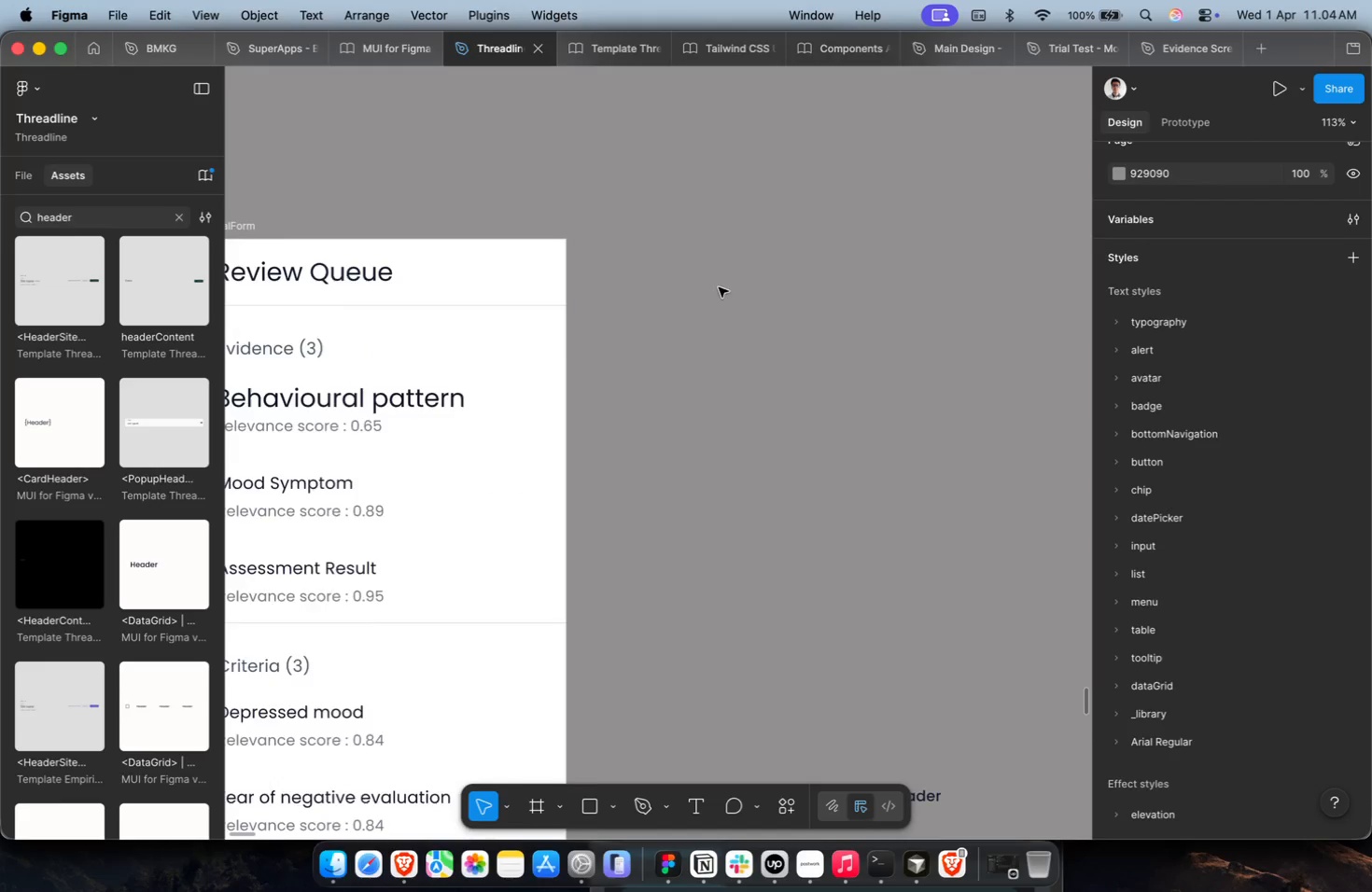 
scroll: coordinate [876, 528], scroll_direction: up, amount: 10.0
 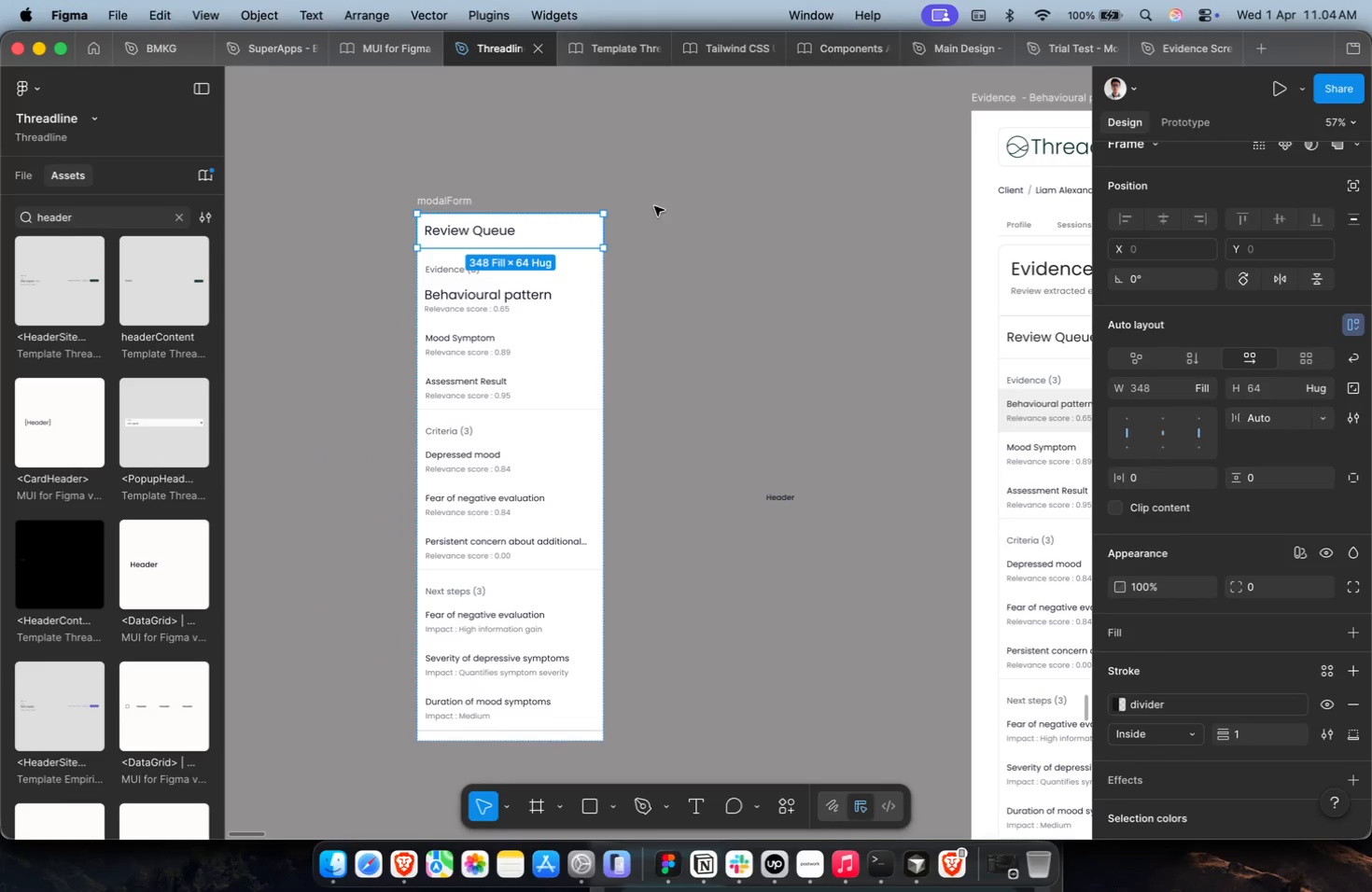 
left_click([716, 277])
 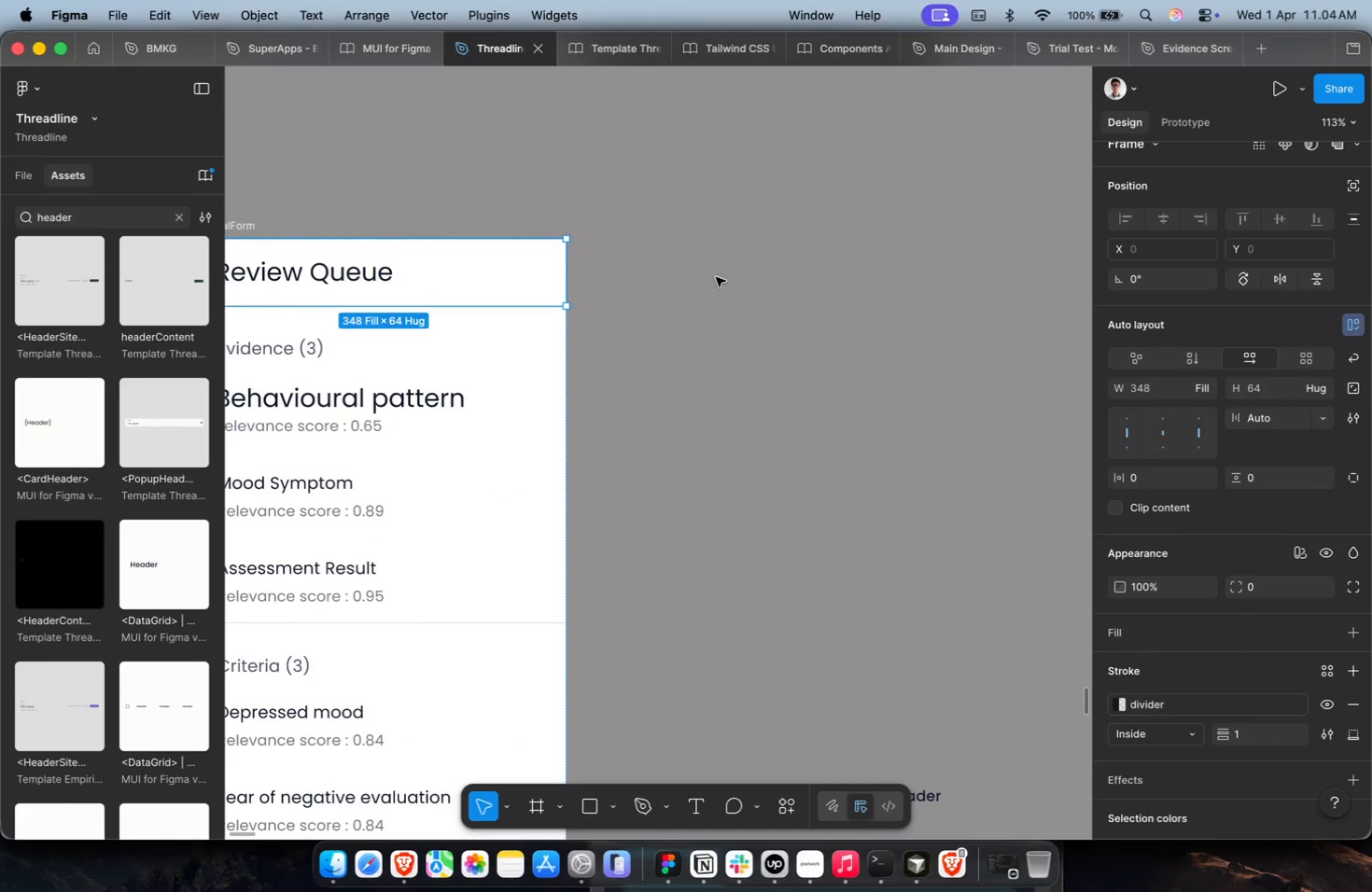 
scroll: coordinate [642, 188], scroll_direction: up, amount: 8.0
 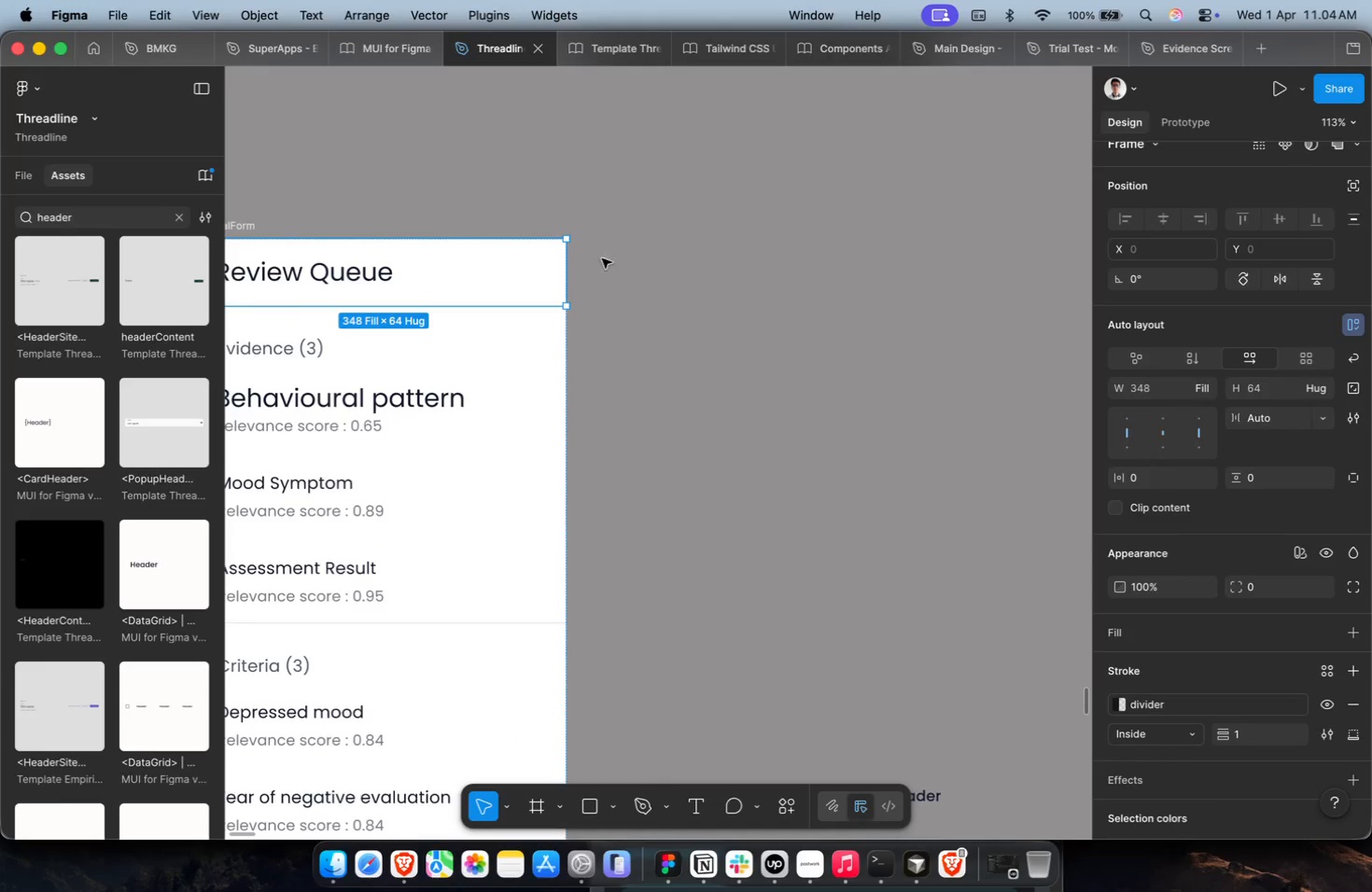 
key(Meta+CommandLeft)
 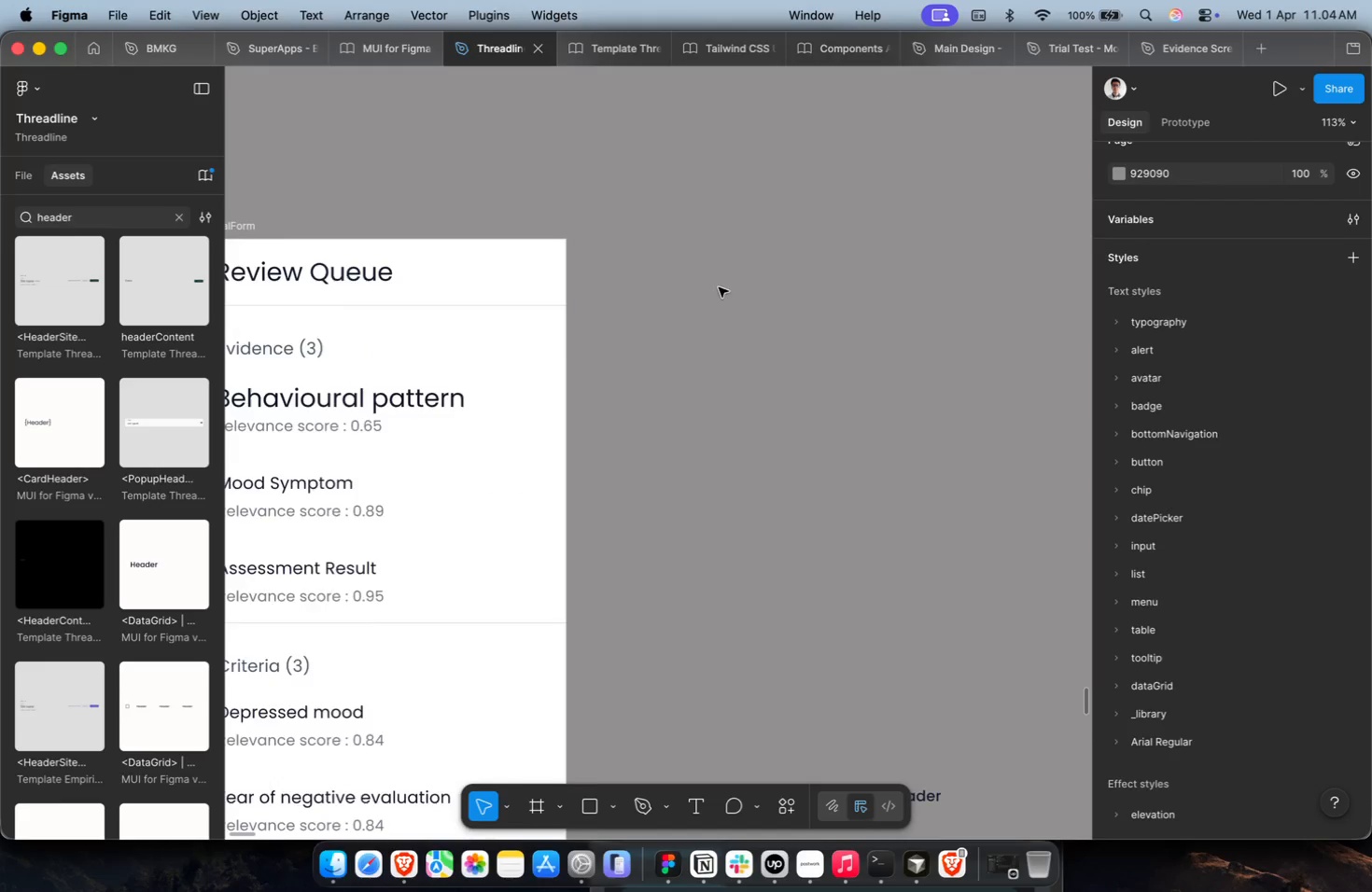 
key(Shift+ShiftLeft)
 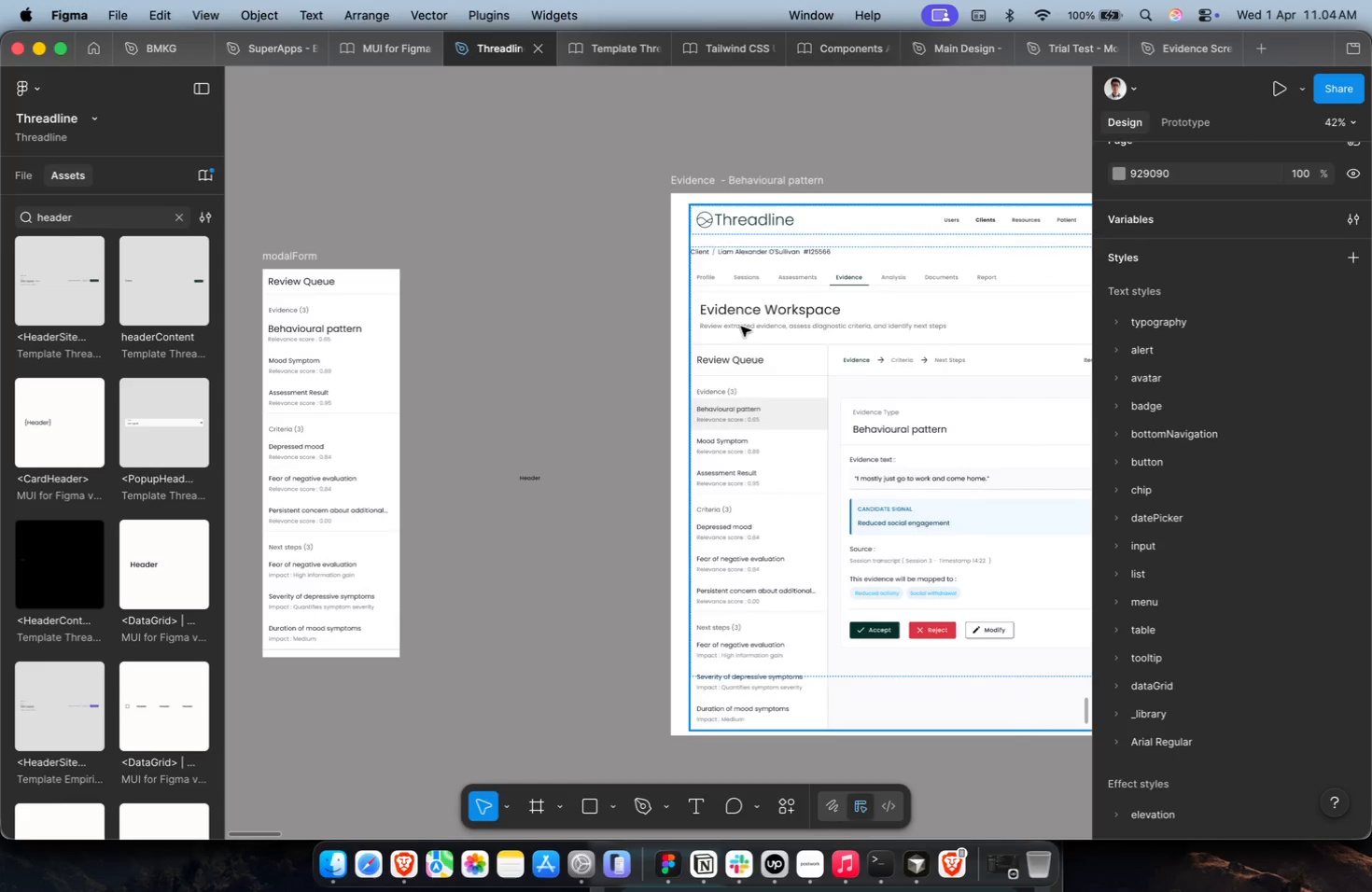 
hold_key(key=CommandLeft, duration=0.64)
 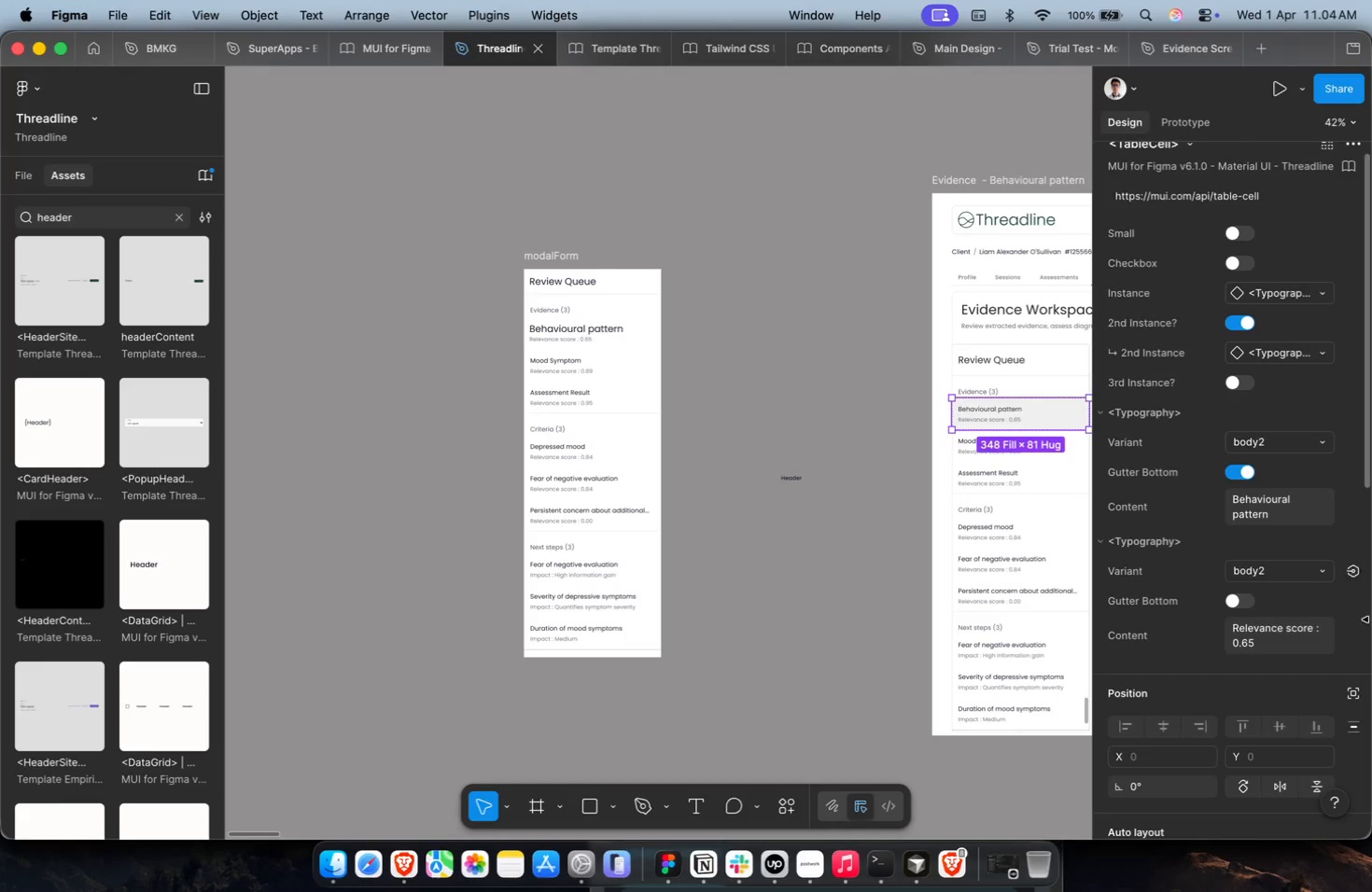 
scroll: coordinate [719, 287], scroll_direction: down, amount: 19.0
 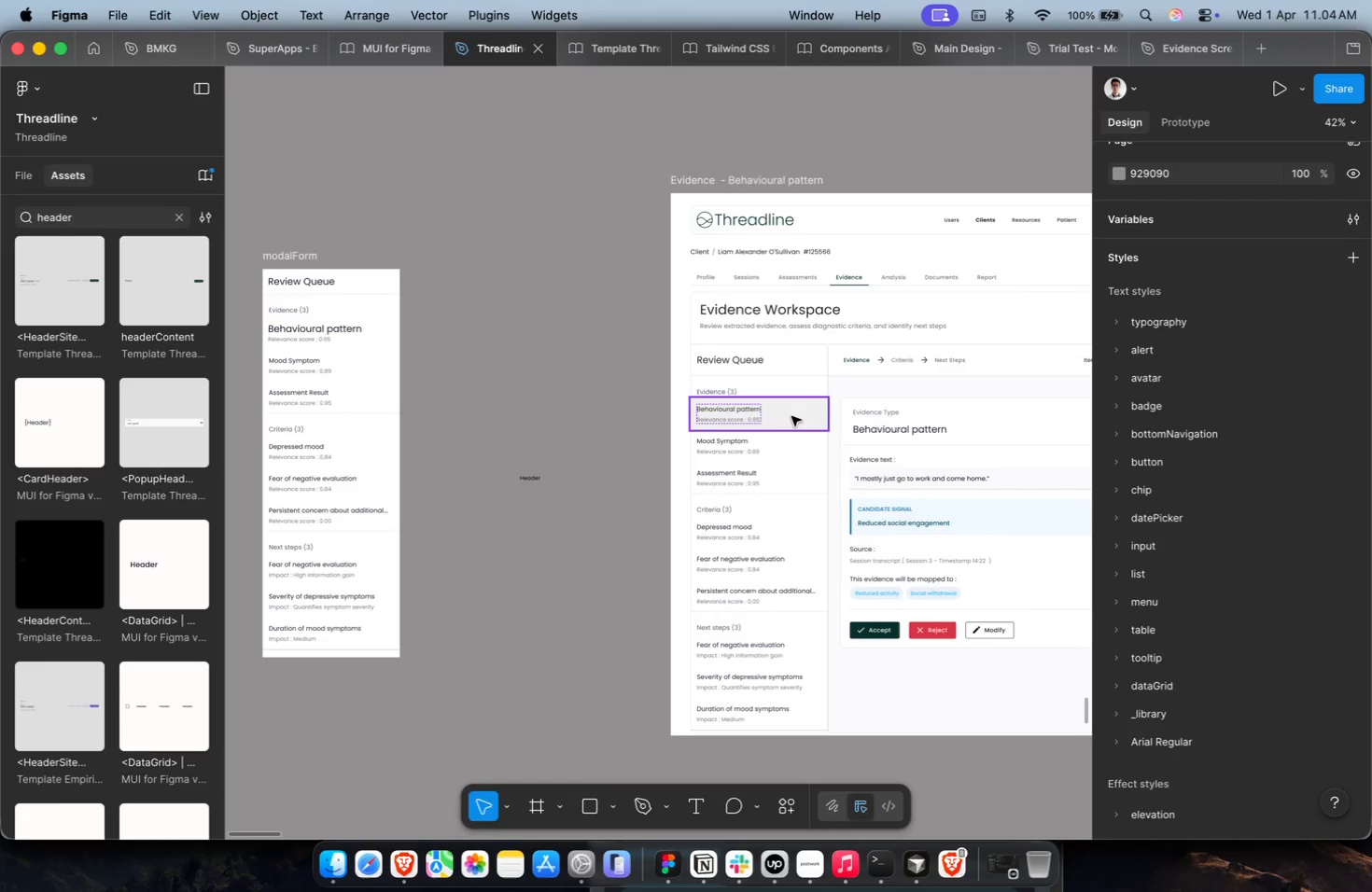 
left_click([793, 416])
 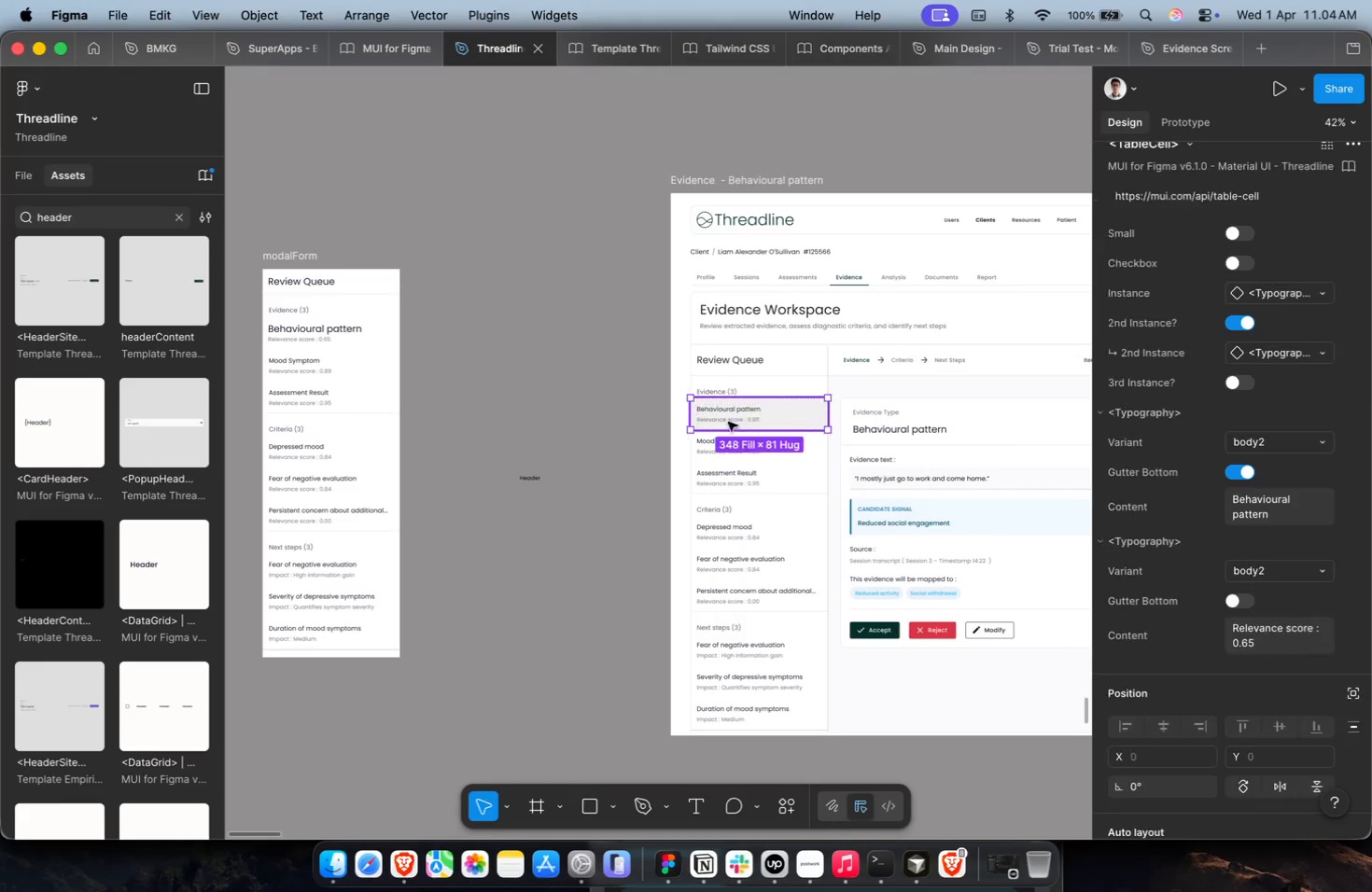 
hold_key(key=ShiftLeft, duration=0.34)
scroll: coordinate [1280, 654], scroll_direction: down, amount: 12.0
 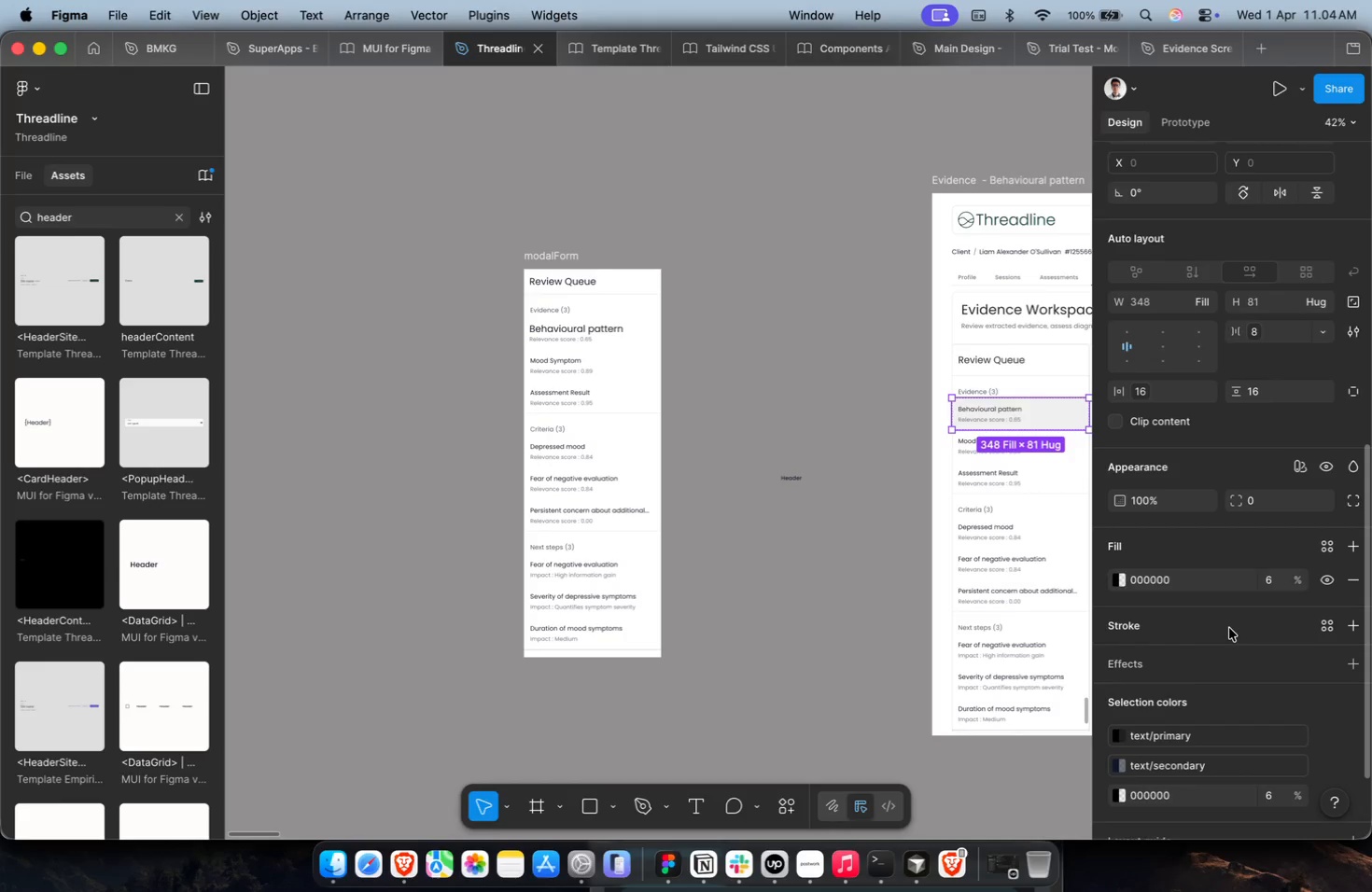 
key(Shift+ShiftLeft)
 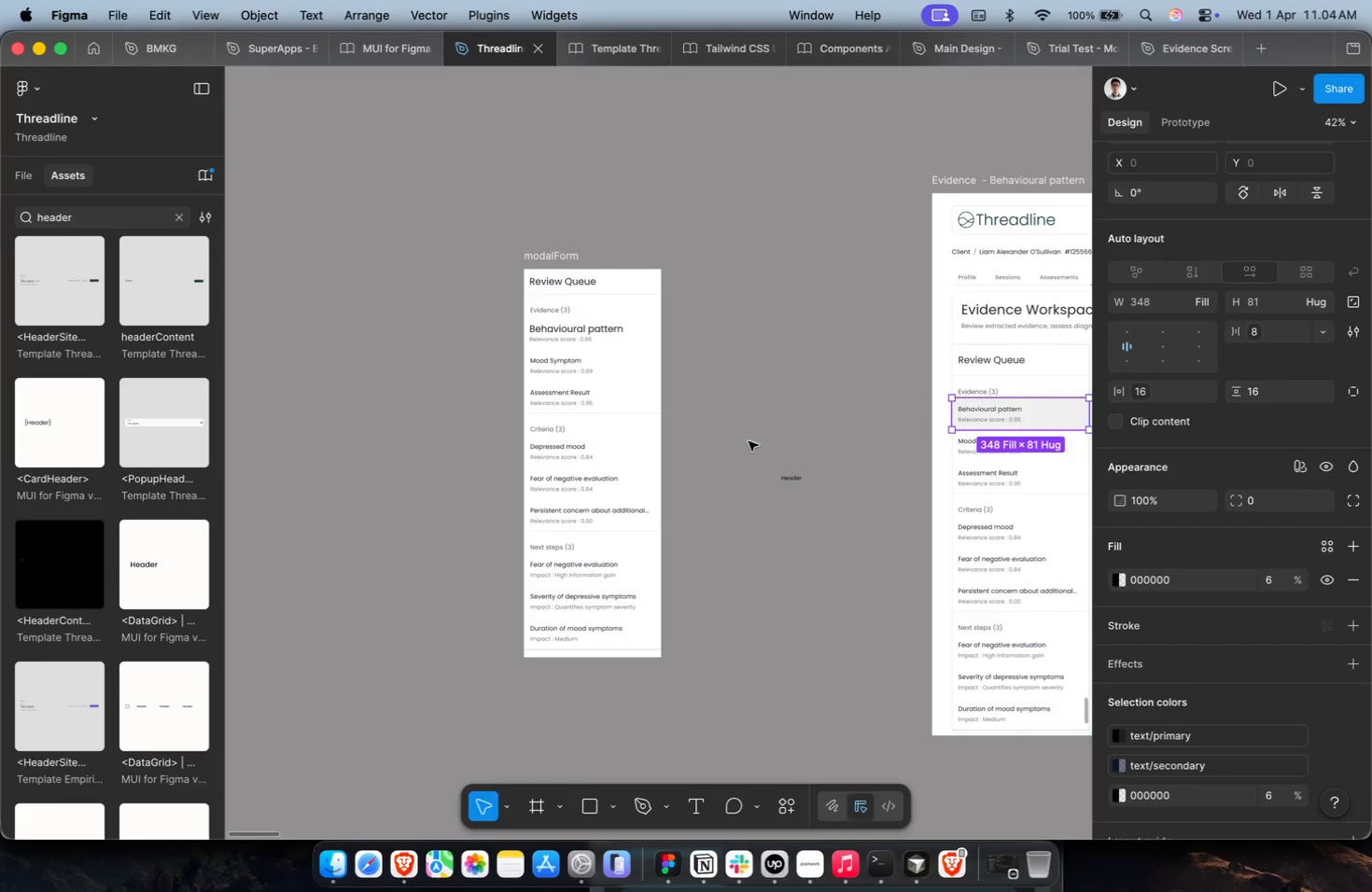 
hold_key(key=CommandLeft, duration=0.62)
scroll: coordinate [719, 393], scroll_direction: up, amount: 5.0
 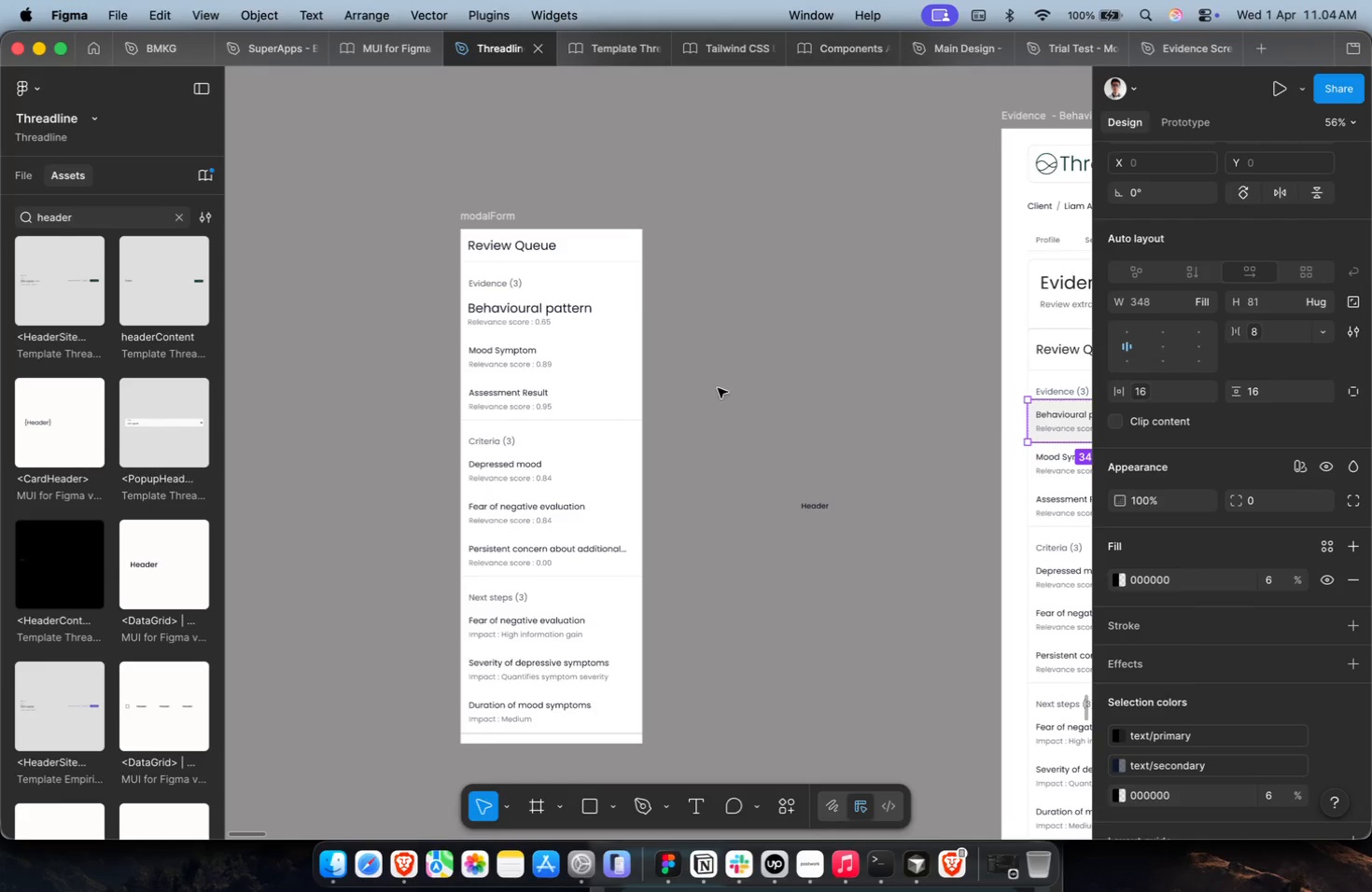 
hold_key(key=CommandLeft, duration=1.18)
scroll: coordinate [561, 245], scroll_direction: up, amount: 17.0
 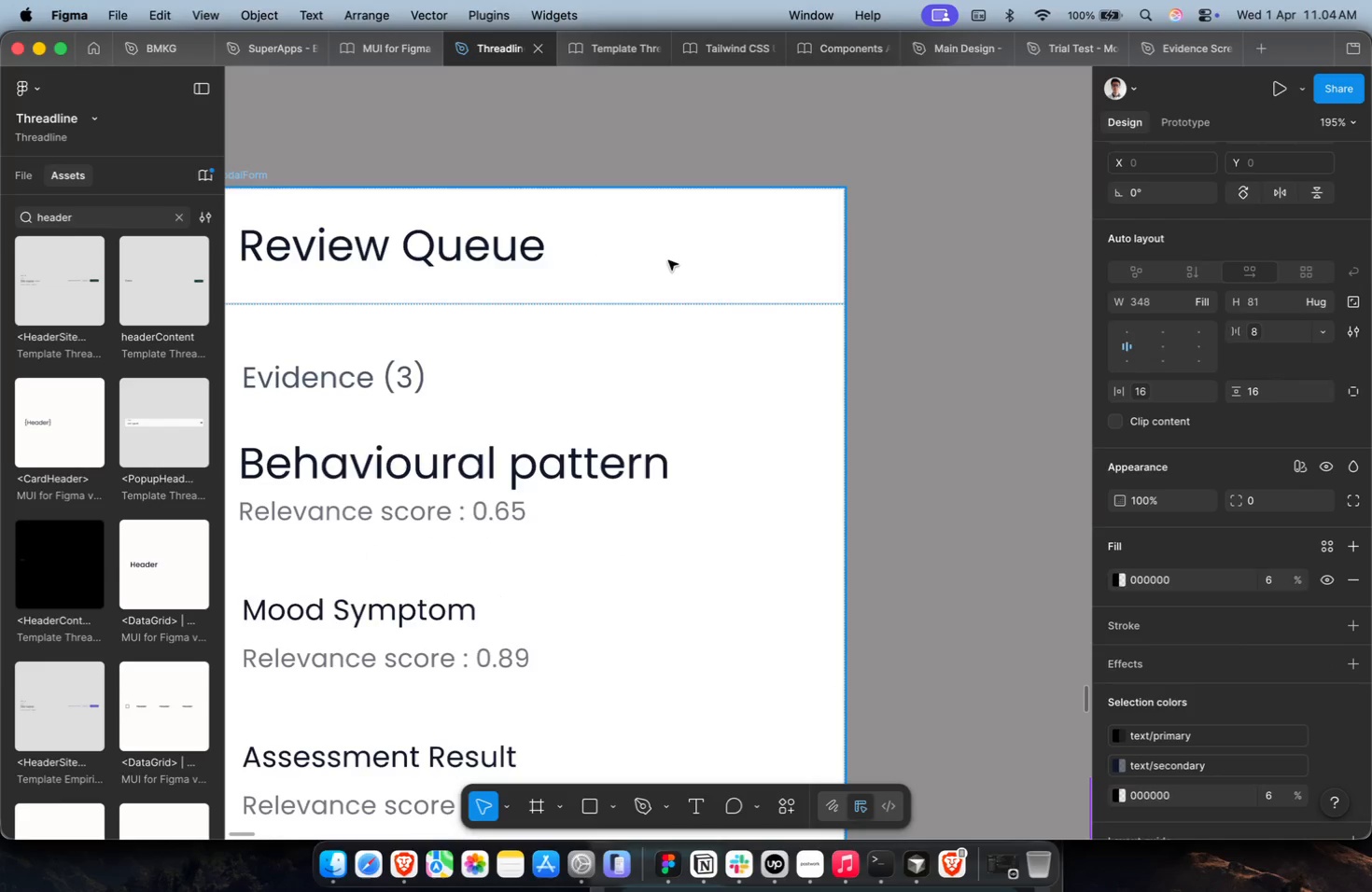 
scroll: coordinate [679, 297], scroll_direction: down, amount: 9.0
 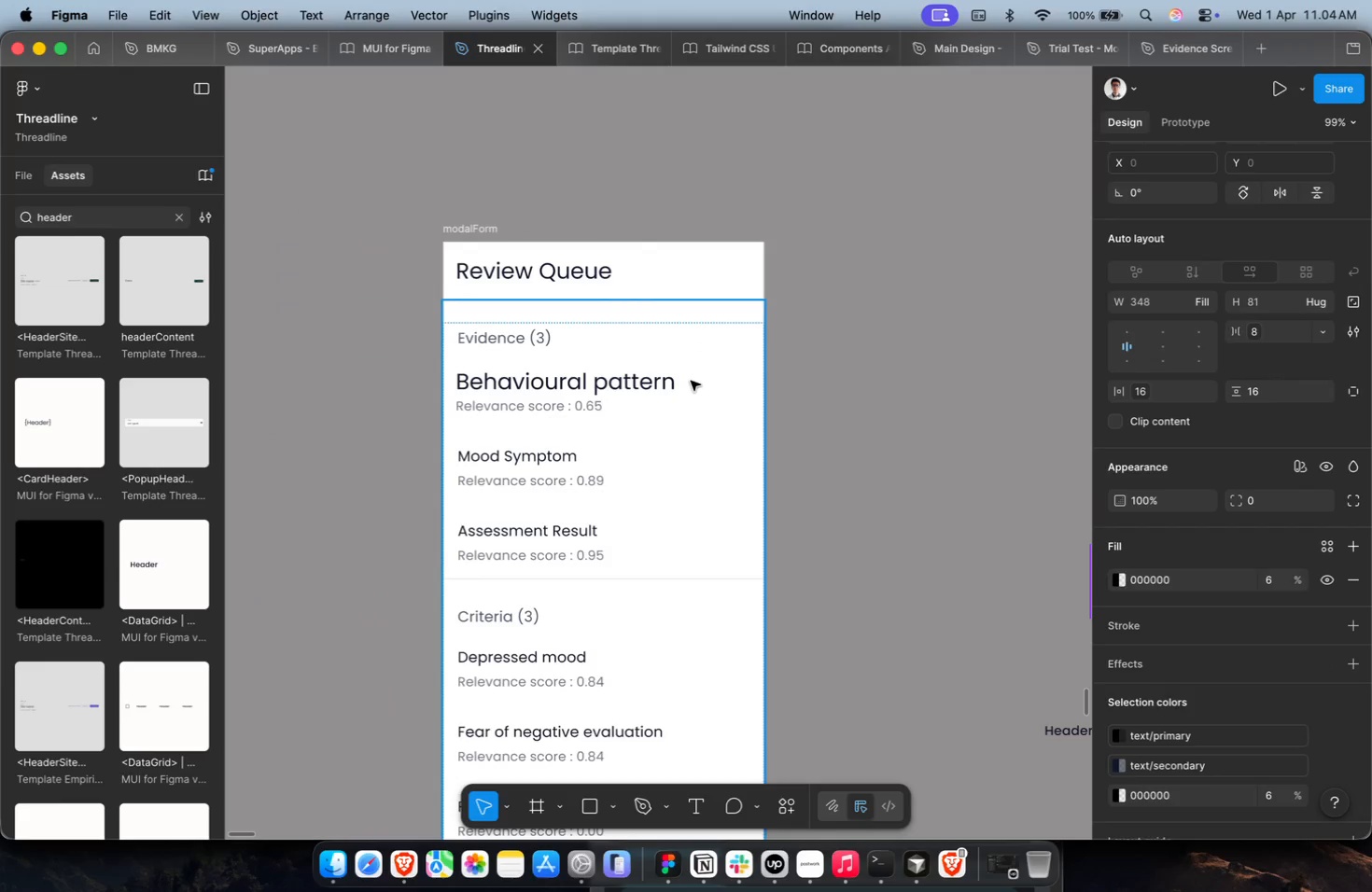 
hold_key(key=CommandLeft, duration=0.52)
 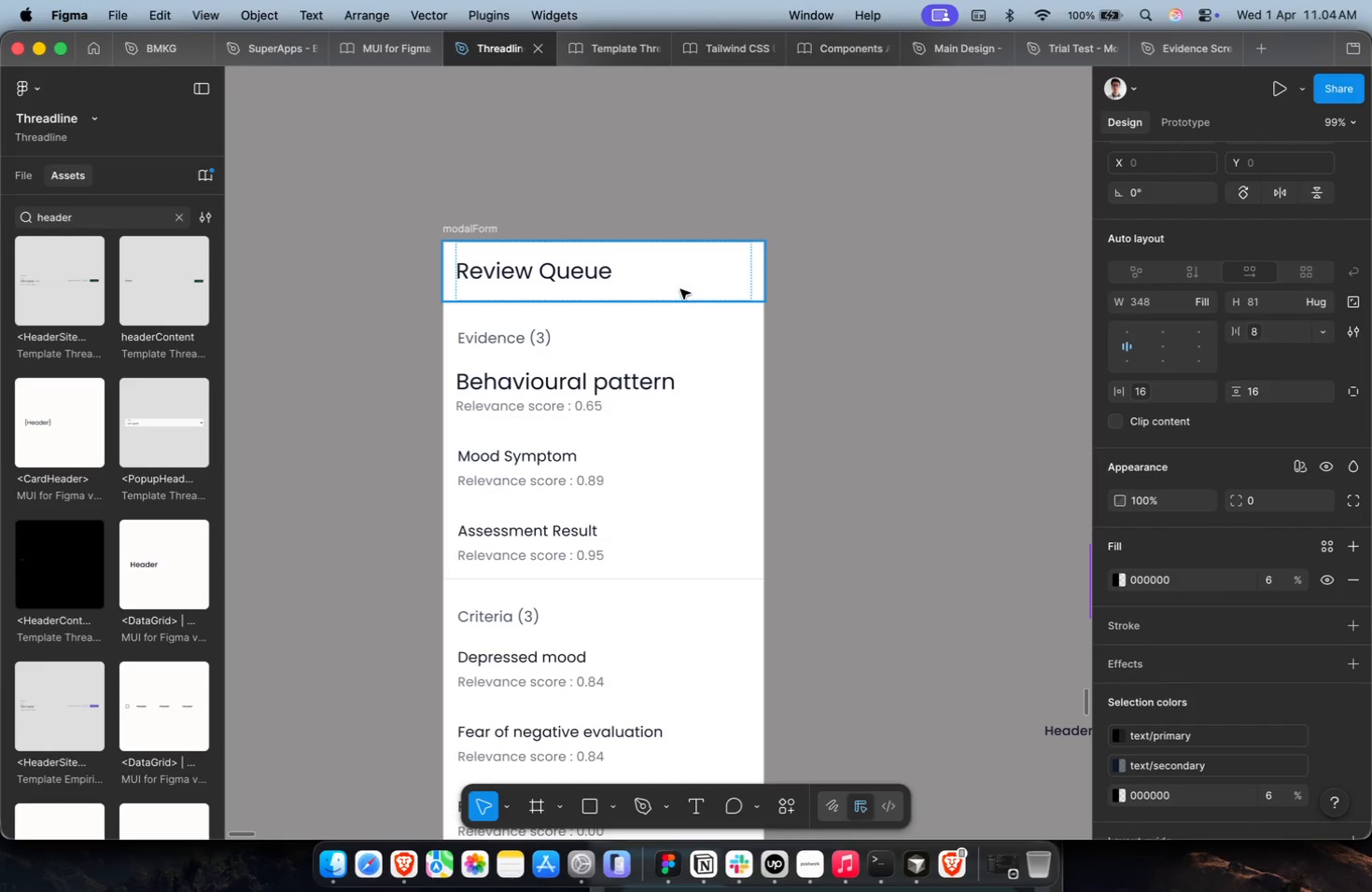 
left_click([681, 288])
 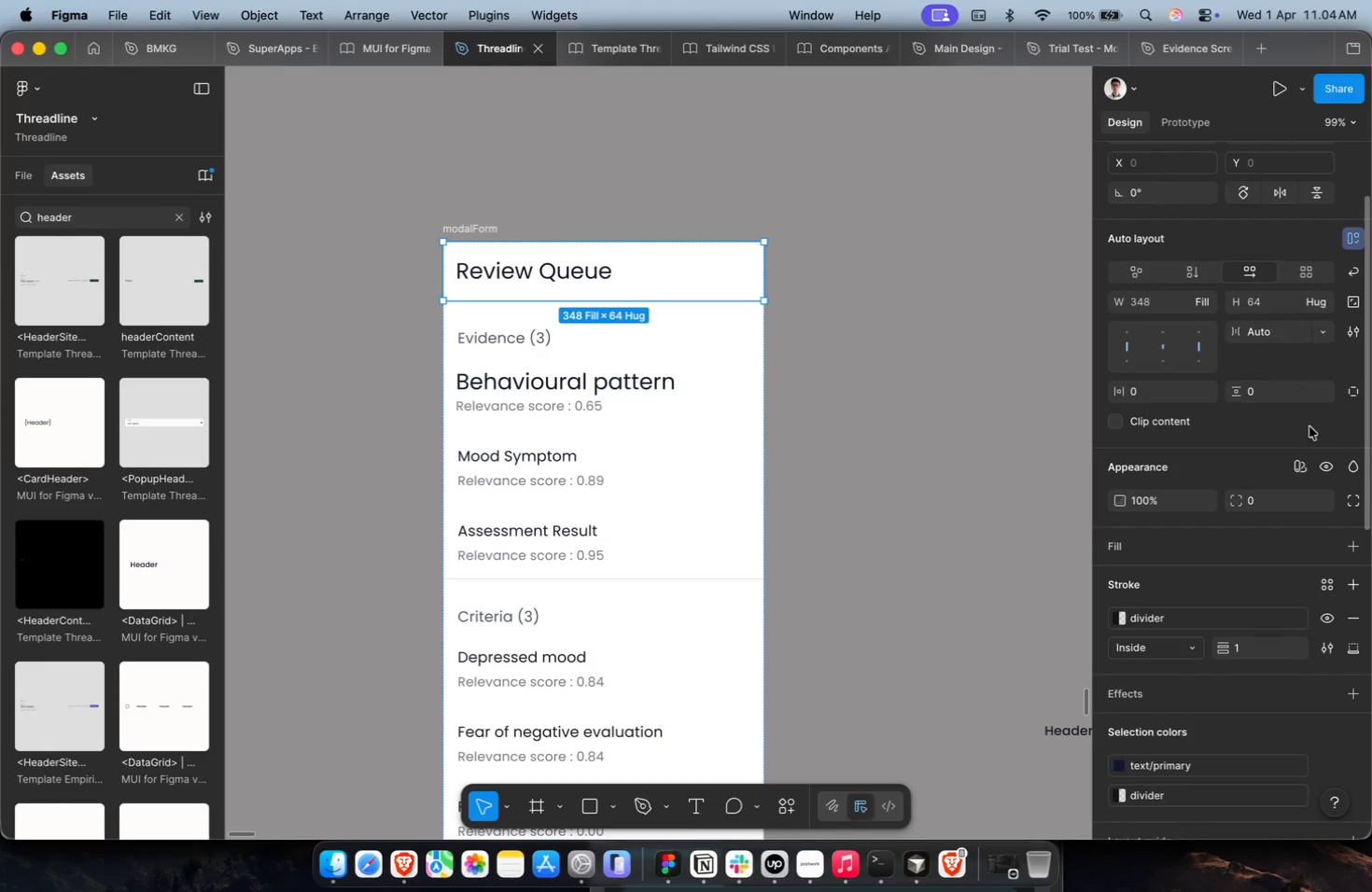 
left_click([1317, 395])
 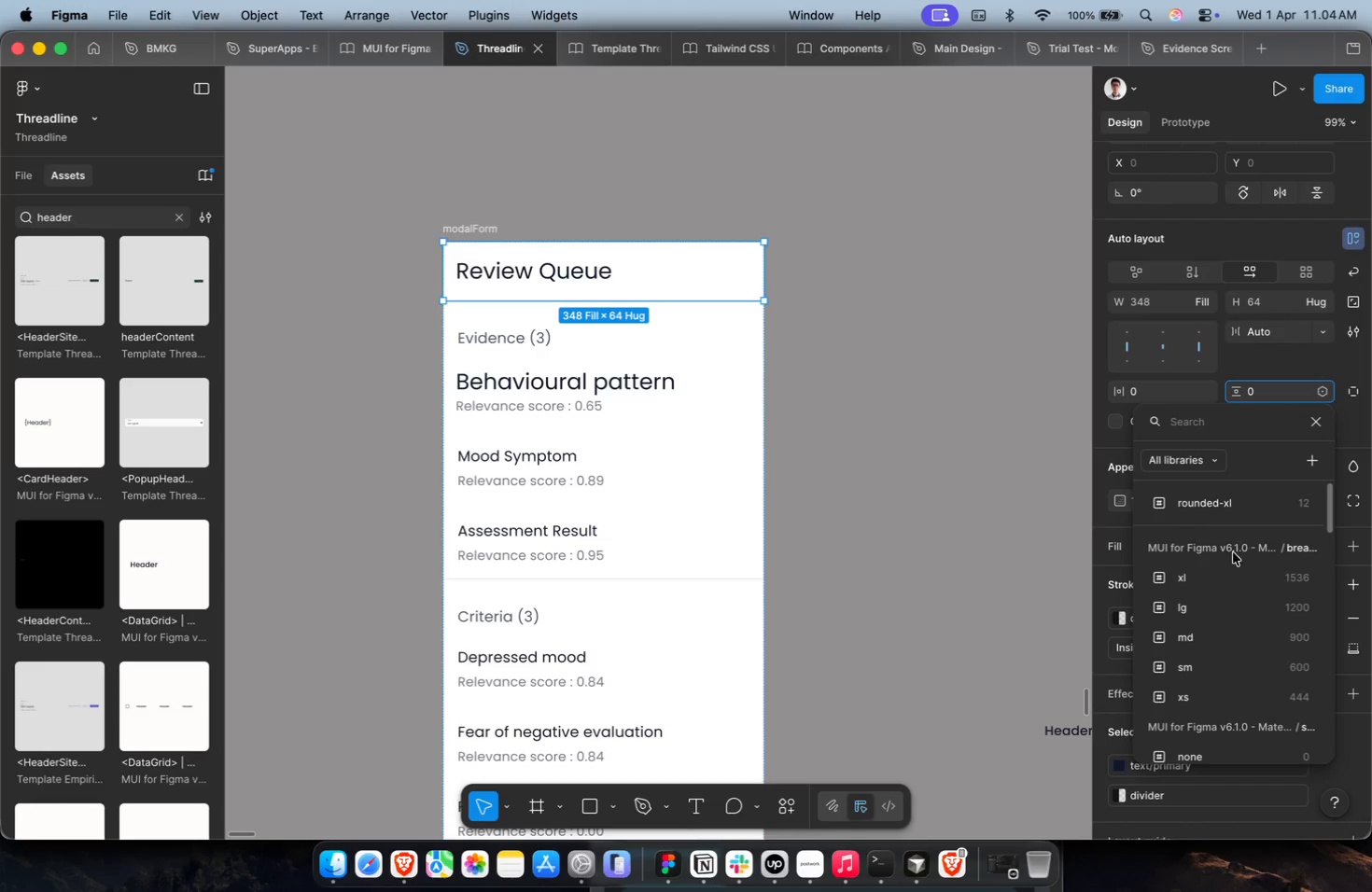 
key(2)
 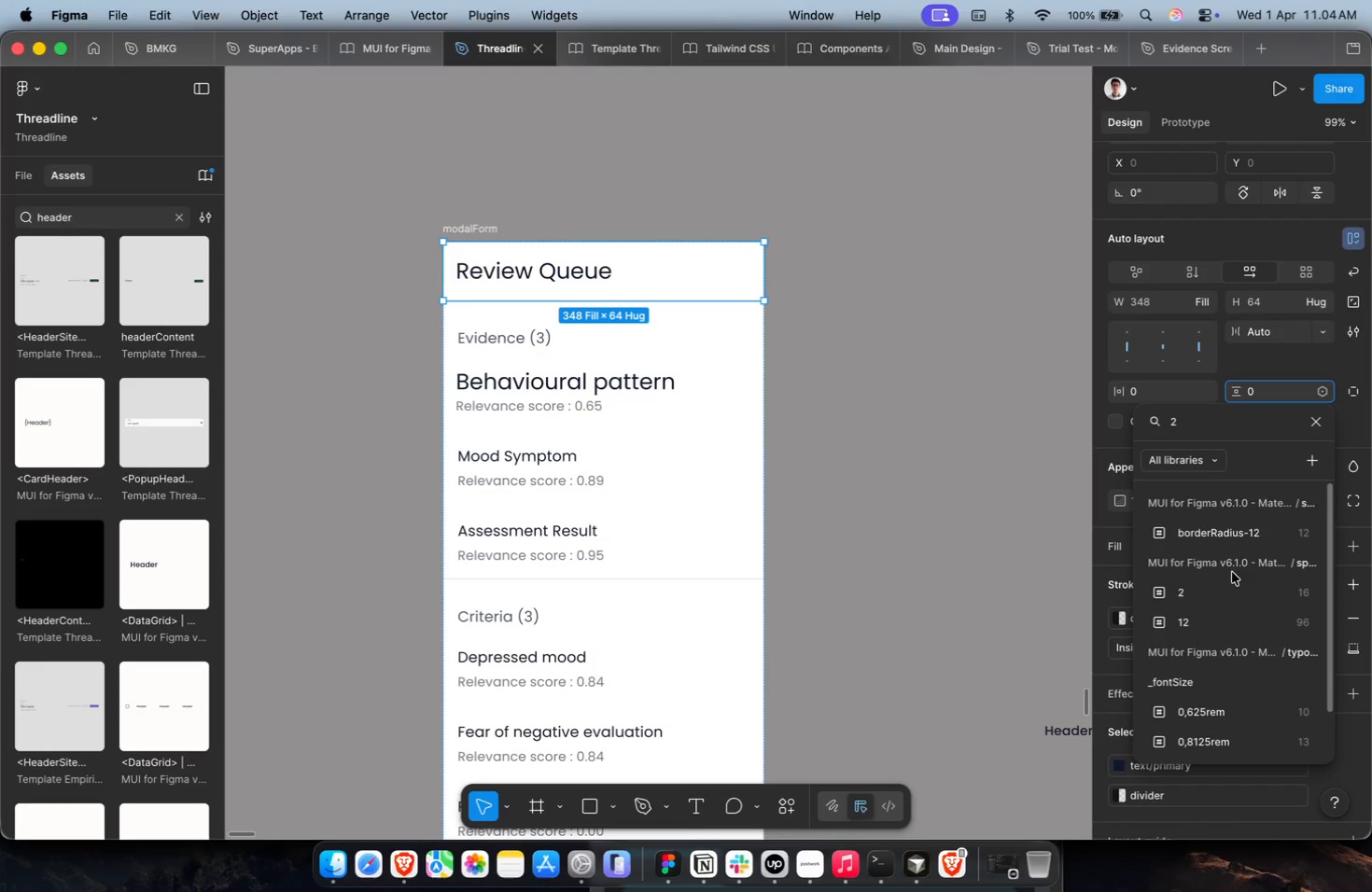 
left_click([1231, 584])
 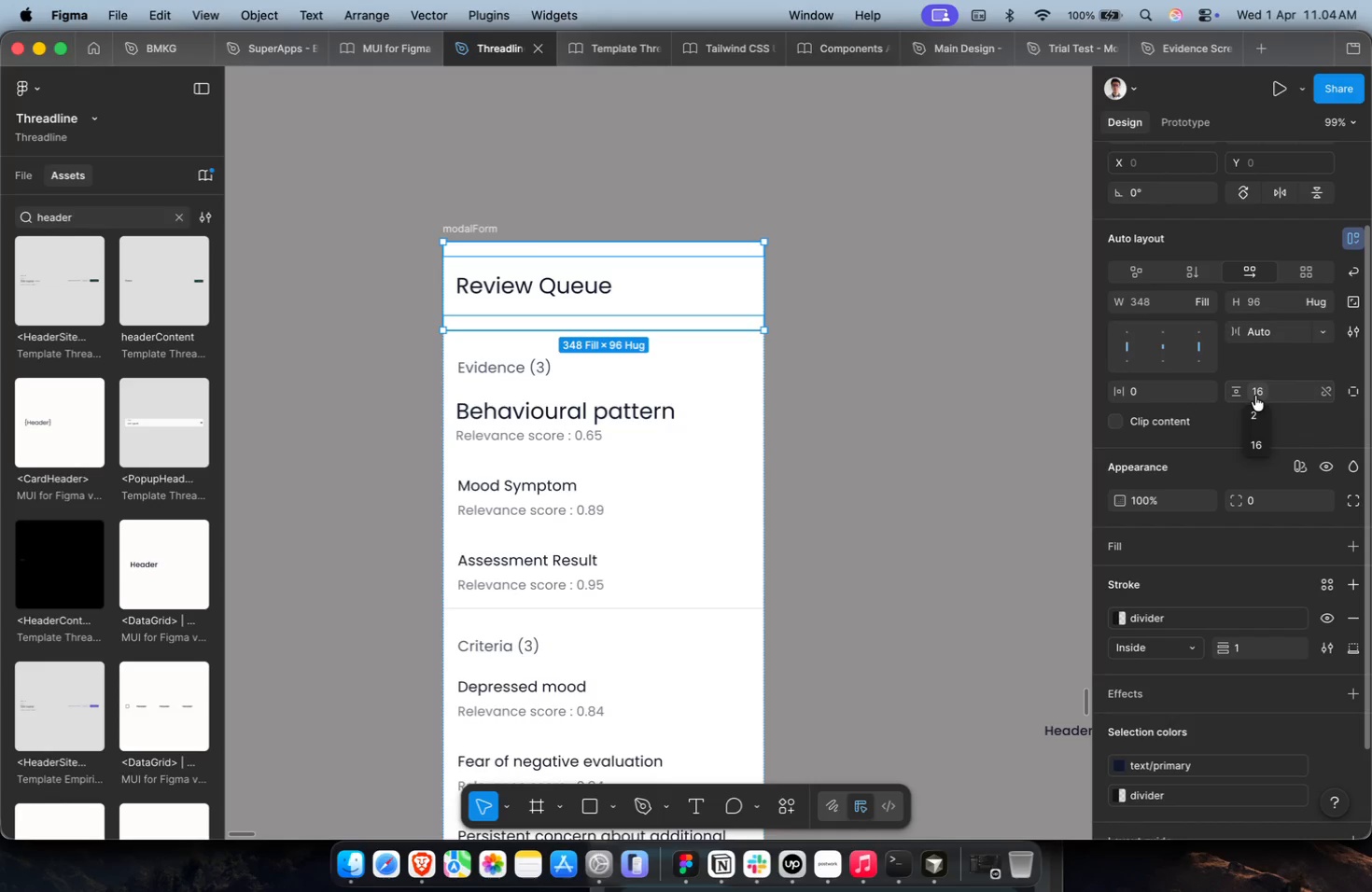 
wait(19.73)
 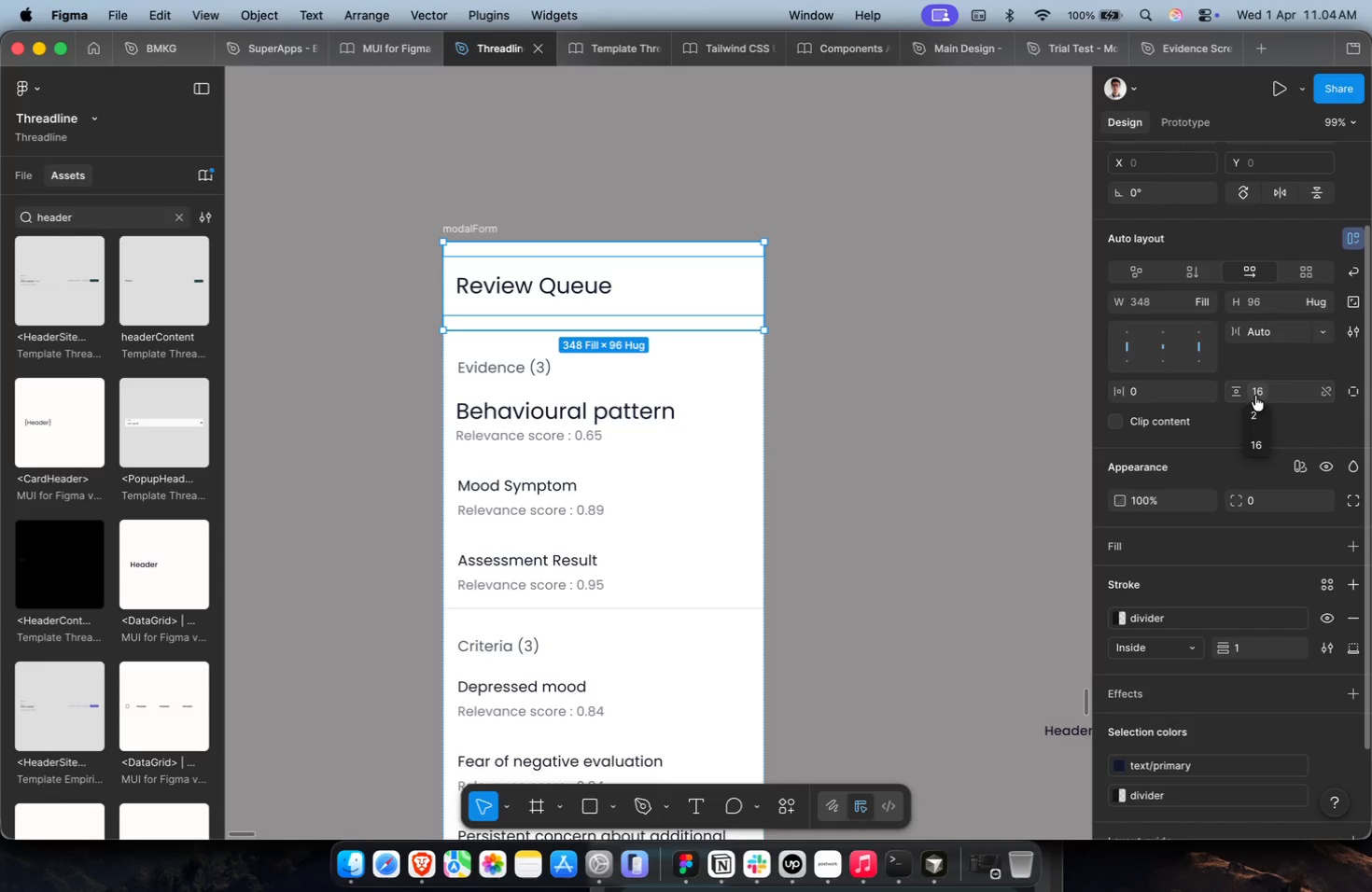 
scroll: coordinate [1255, 396], scroll_direction: down, amount: 4.0
 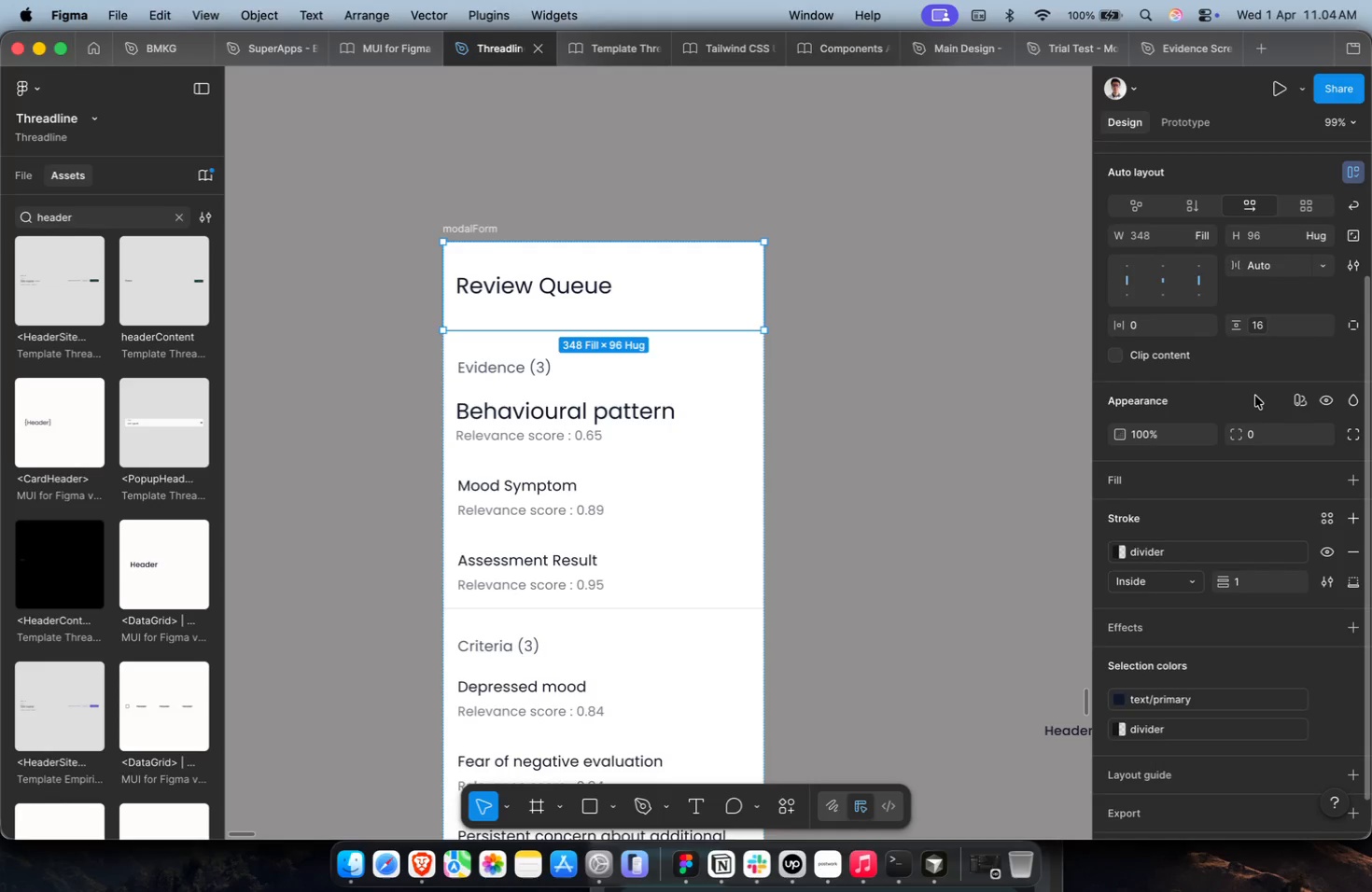 
scroll: coordinate [1236, 407], scroll_direction: up, amount: 3.0
 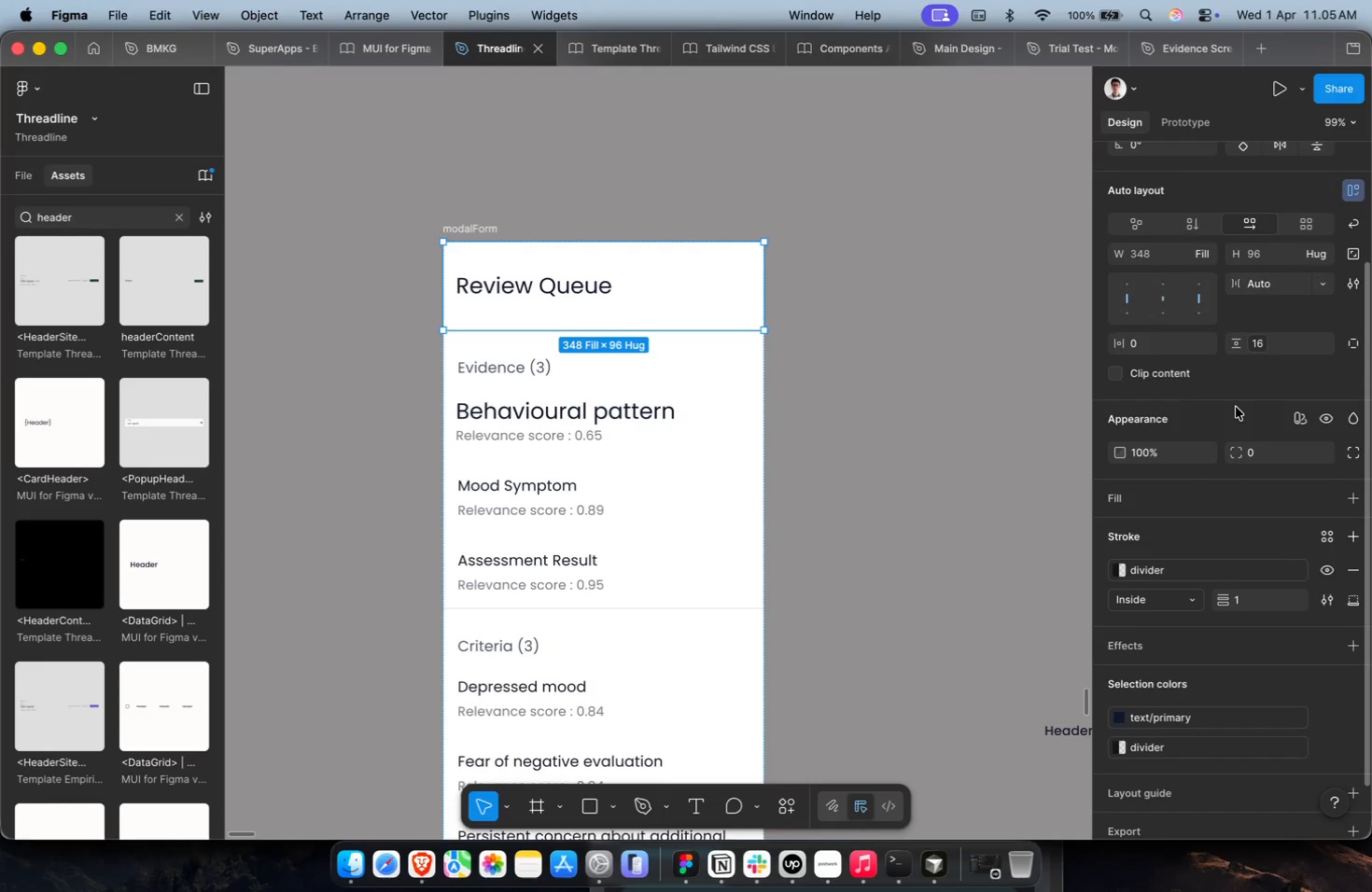 
scroll: coordinate [1236, 408], scroll_direction: down, amount: 4.0
 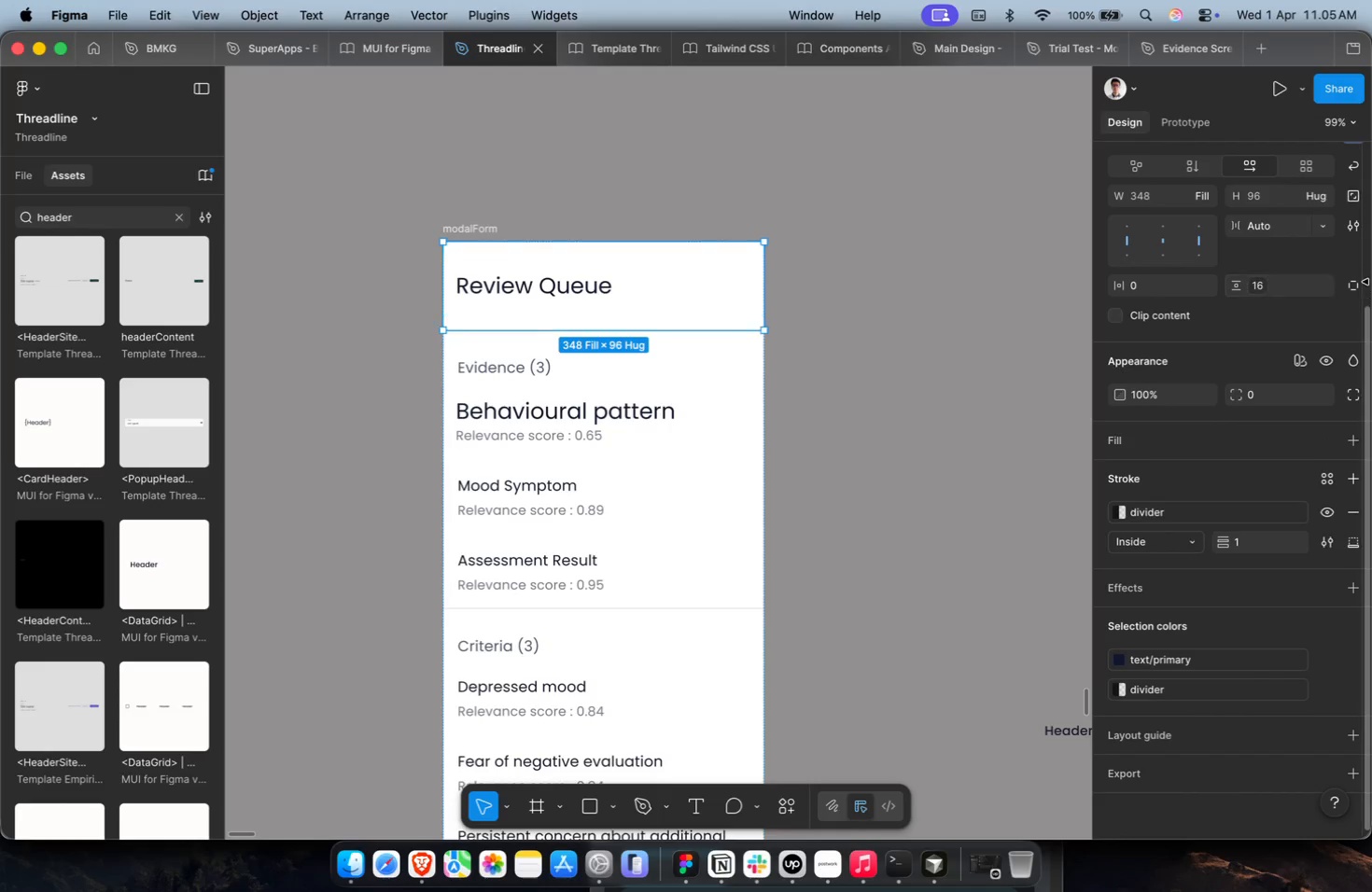 
left_click([914, 468])
 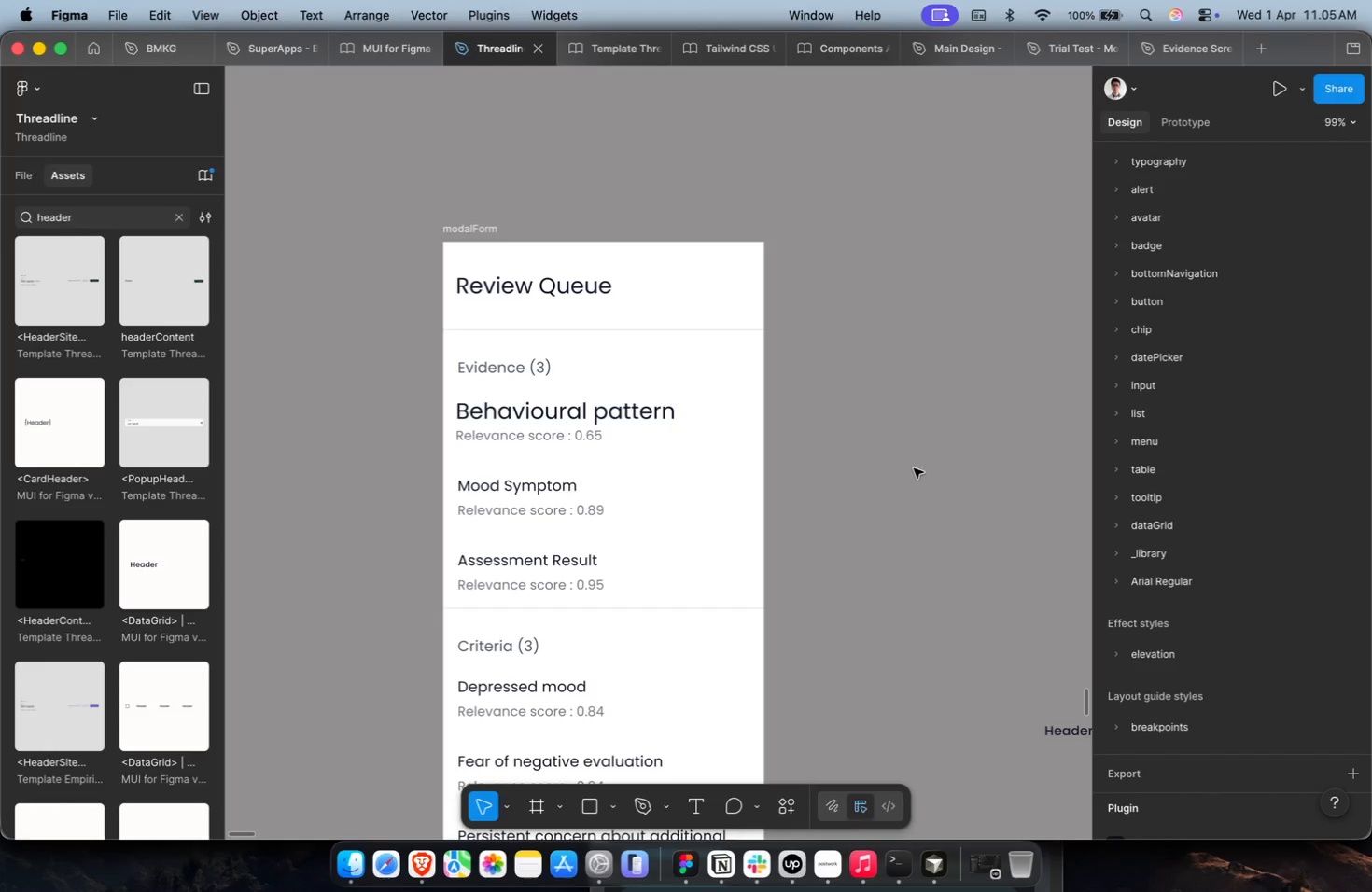 
wait(7.56)
 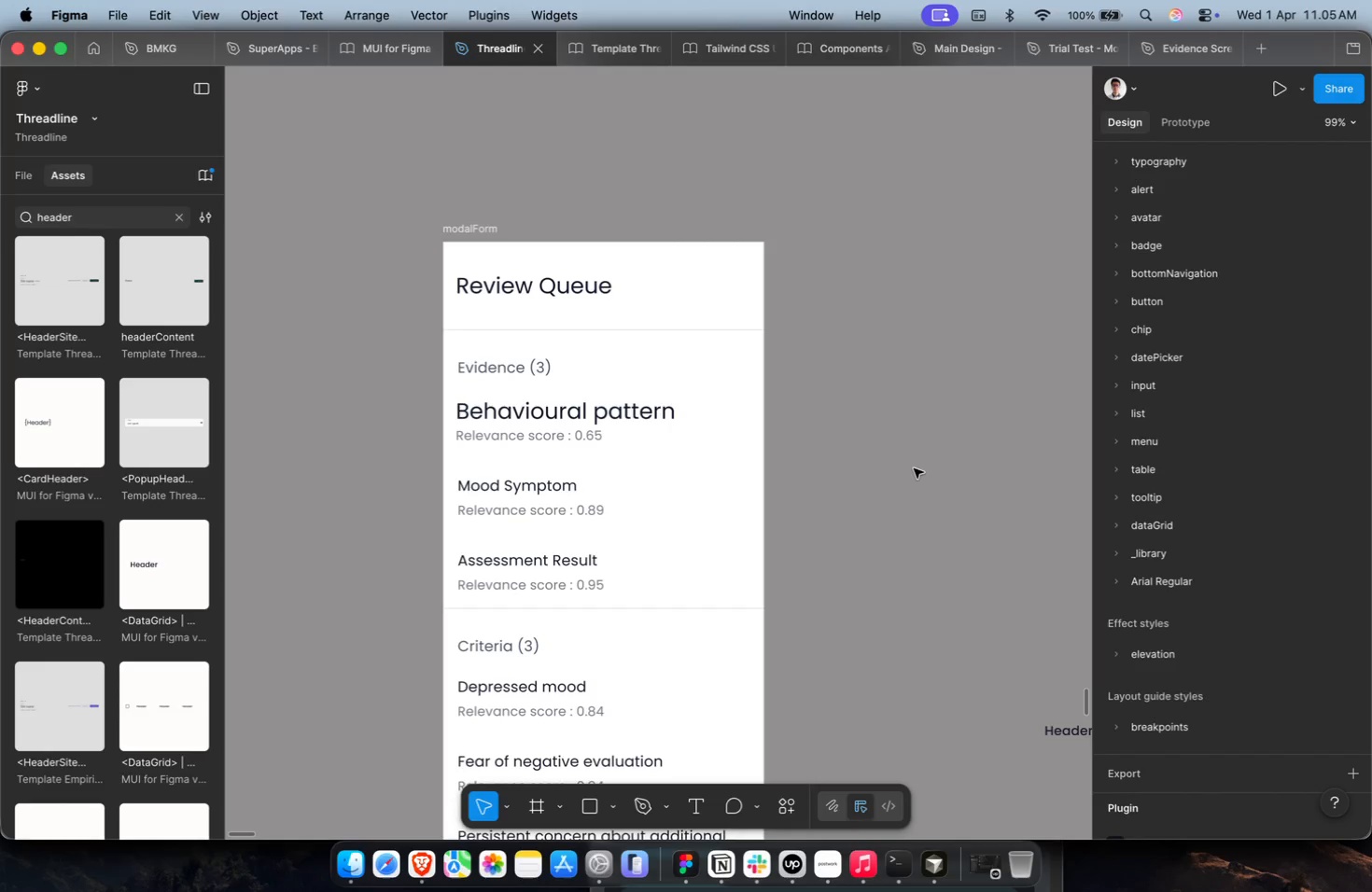 
hold_key(key=CommandLeft, duration=2.52)
left_click([556, 368])
 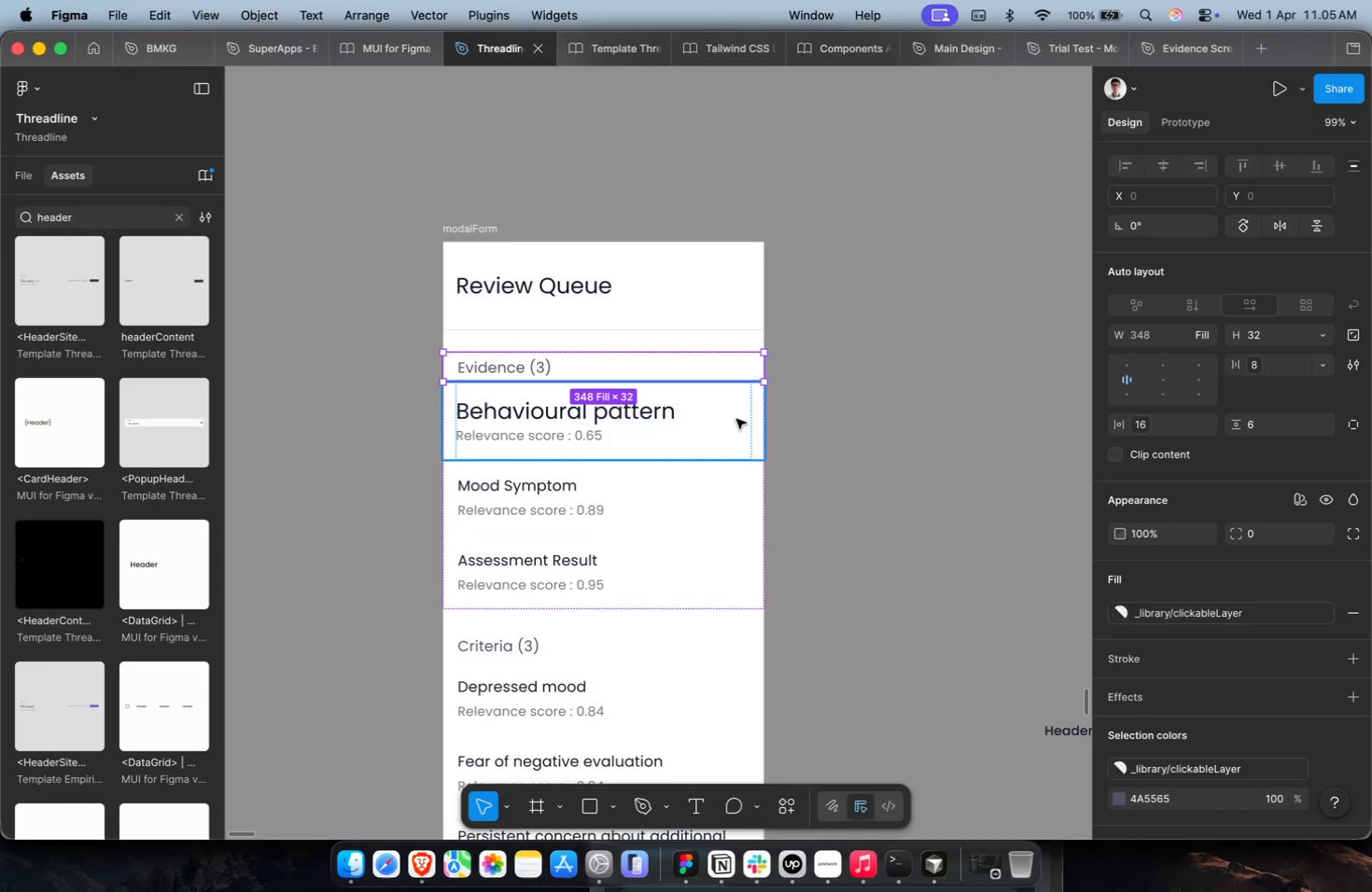 
scroll: coordinate [751, 435], scroll_direction: down, amount: 2.0
 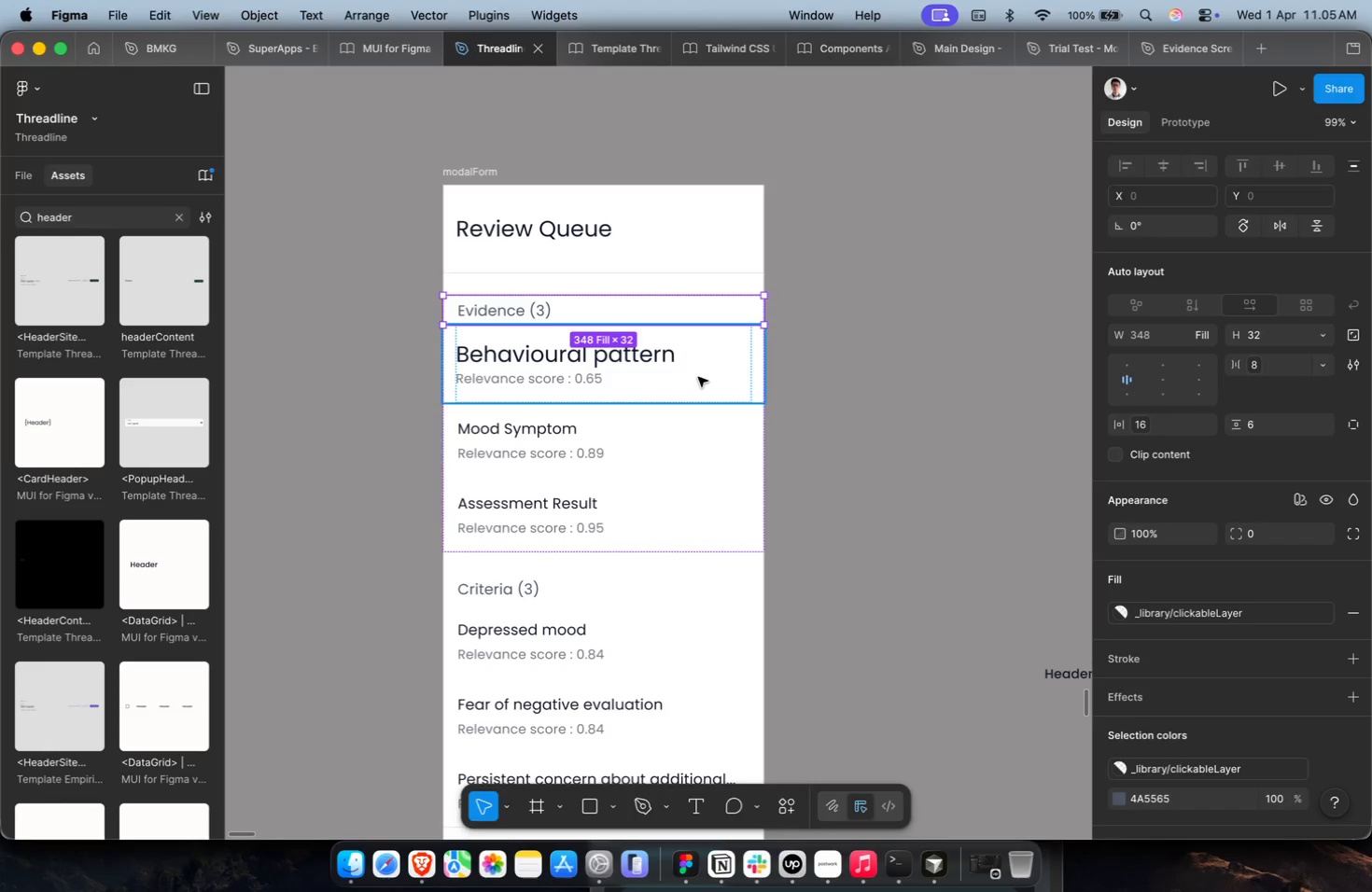 
key(Meta+CommandLeft)
 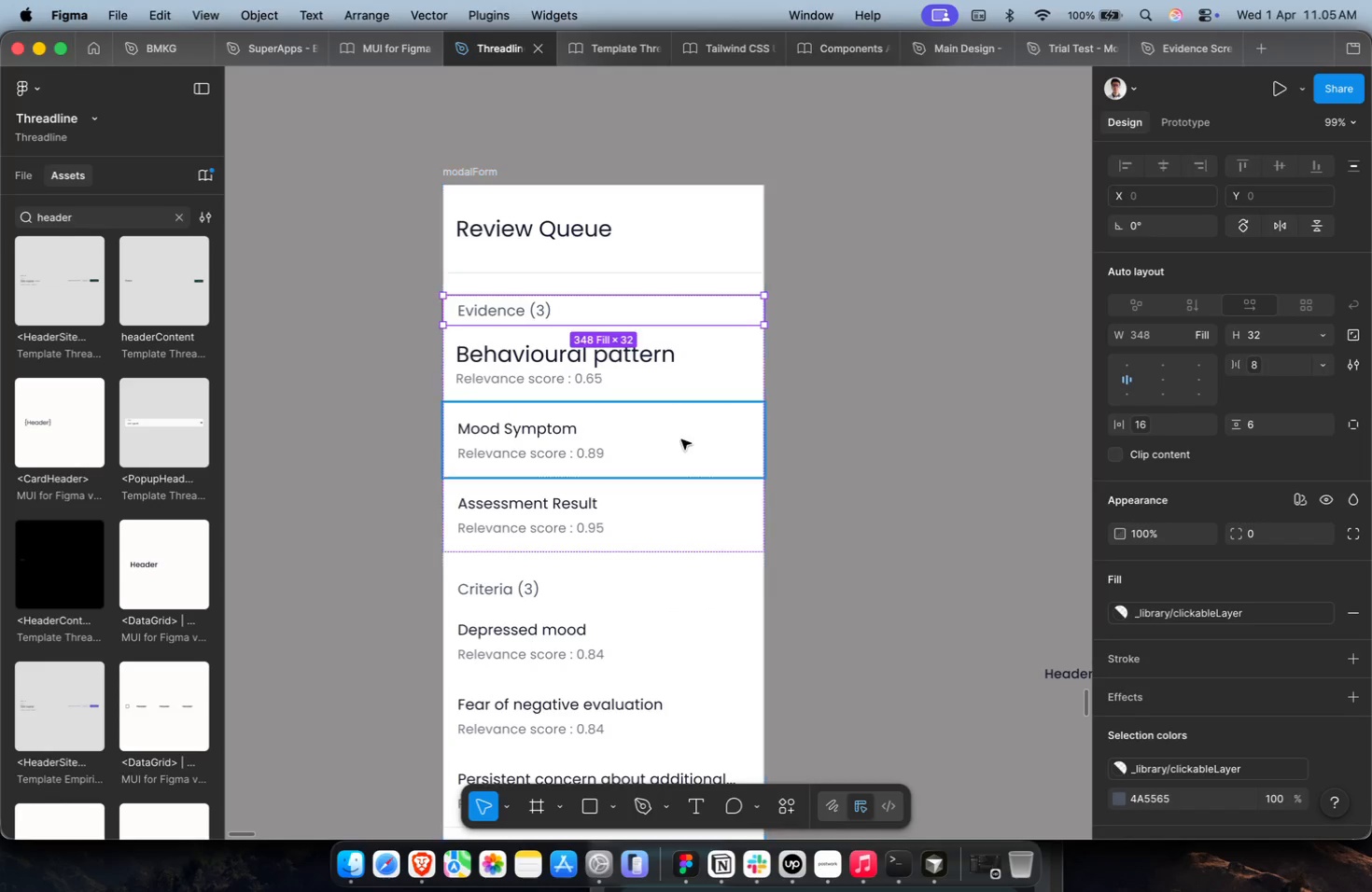 
hold_key(key=CommandLeft, duration=0.86)
left_click([681, 439])
 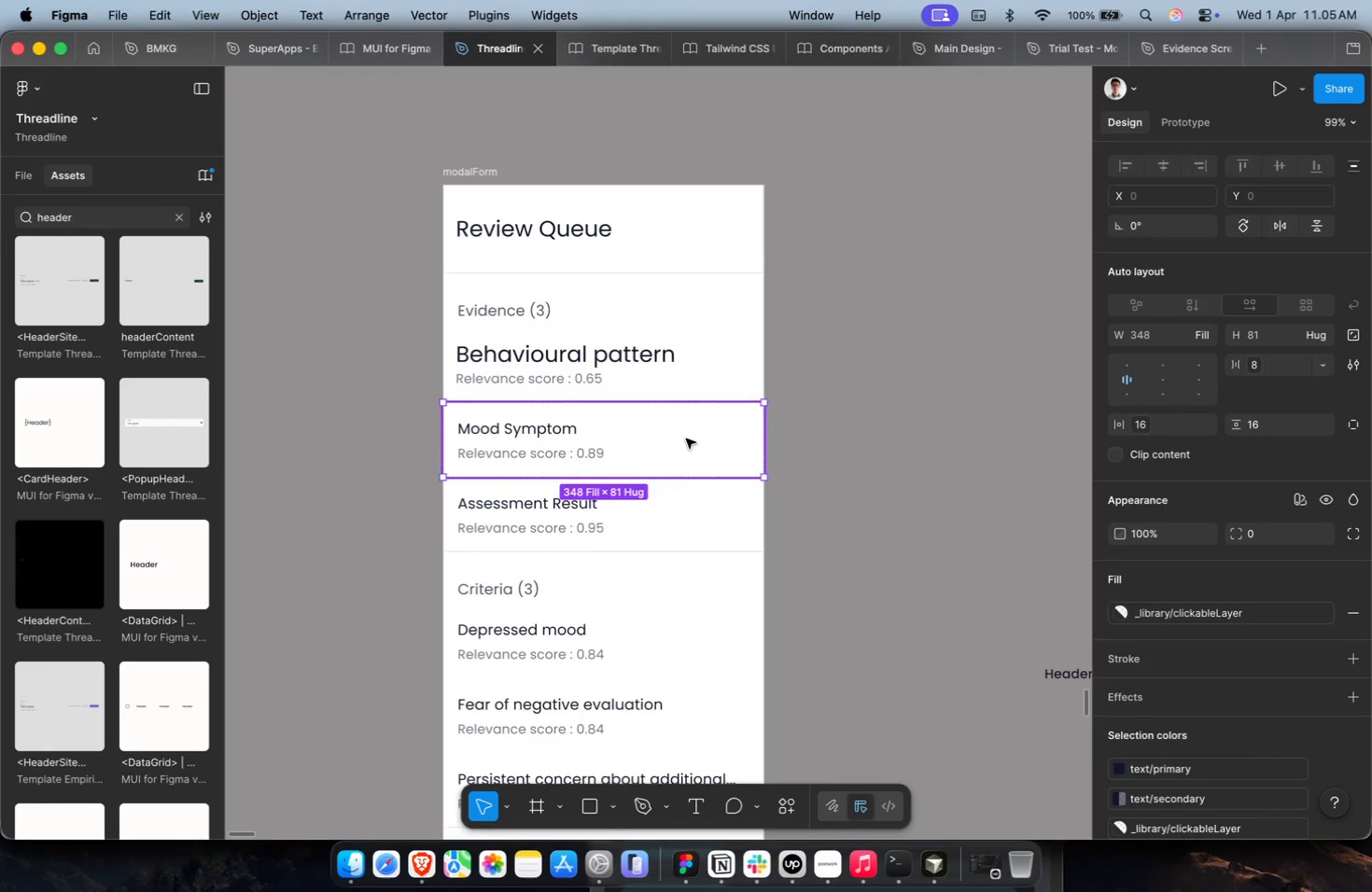 
key(Shift+ShiftLeft)
 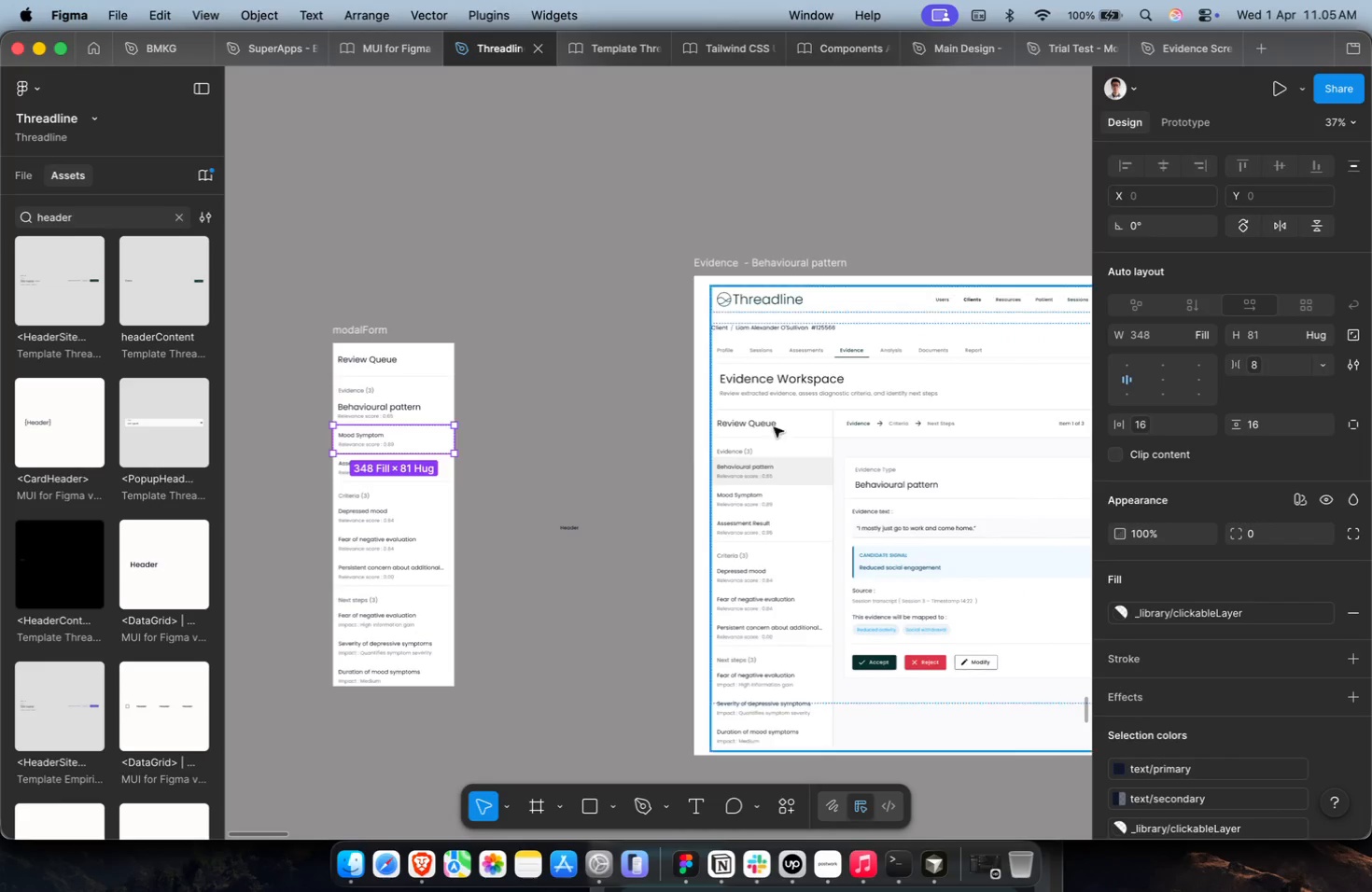 
scroll: coordinate [686, 439], scroll_direction: down, amount: 19.0
 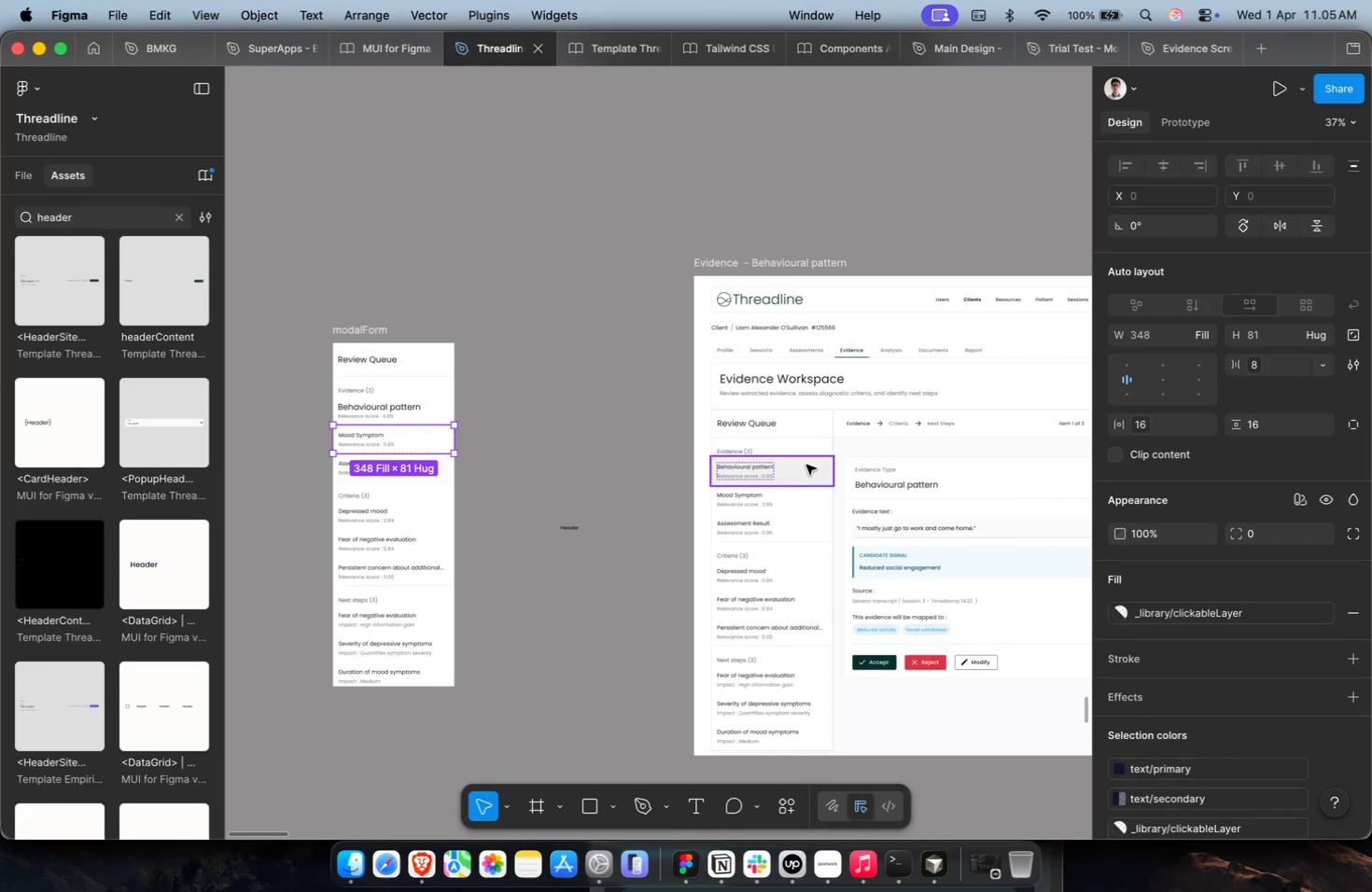 
left_click([807, 471])
 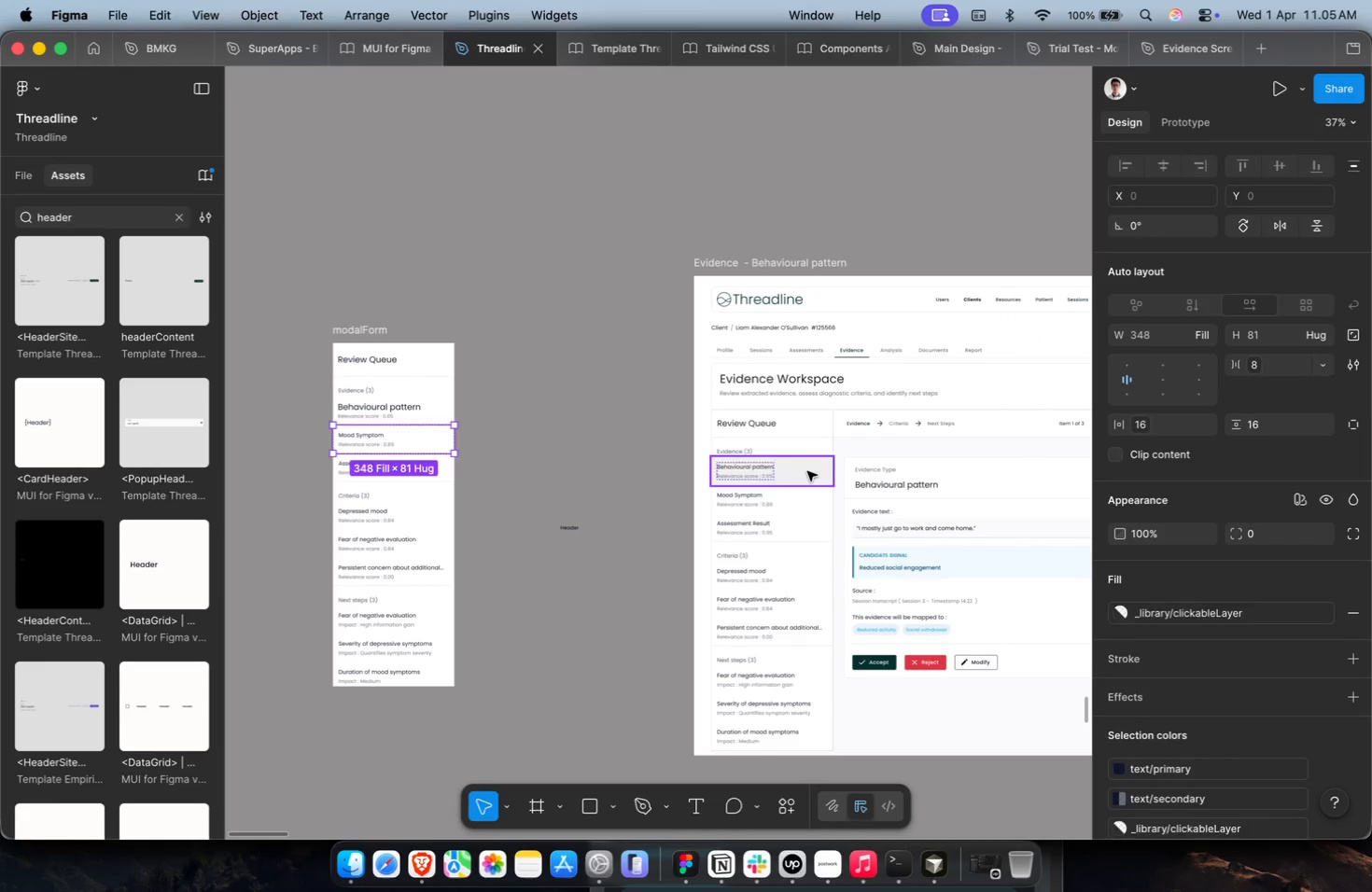 
key(Meta+C)
 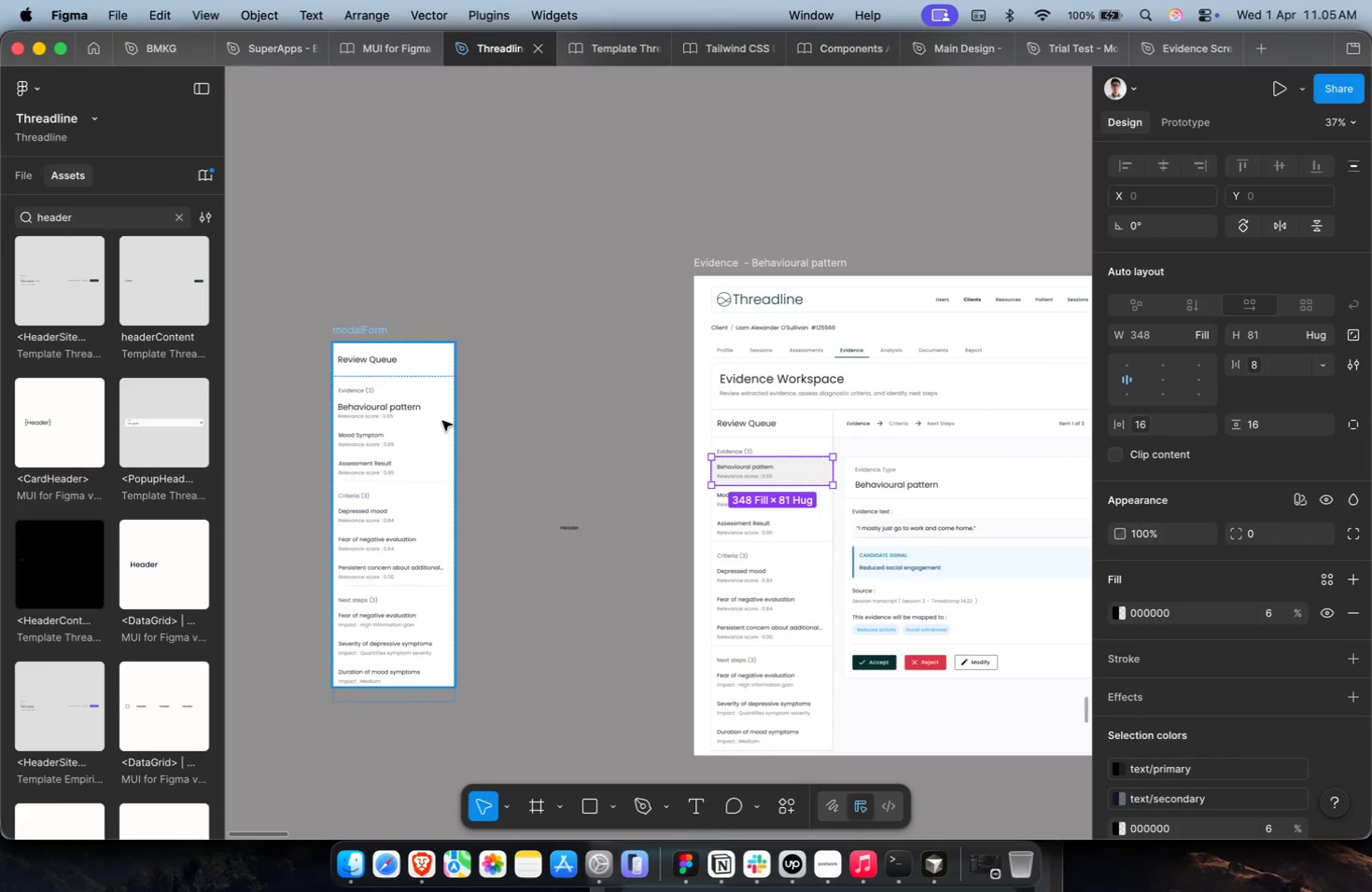 
left_click([441, 423])
 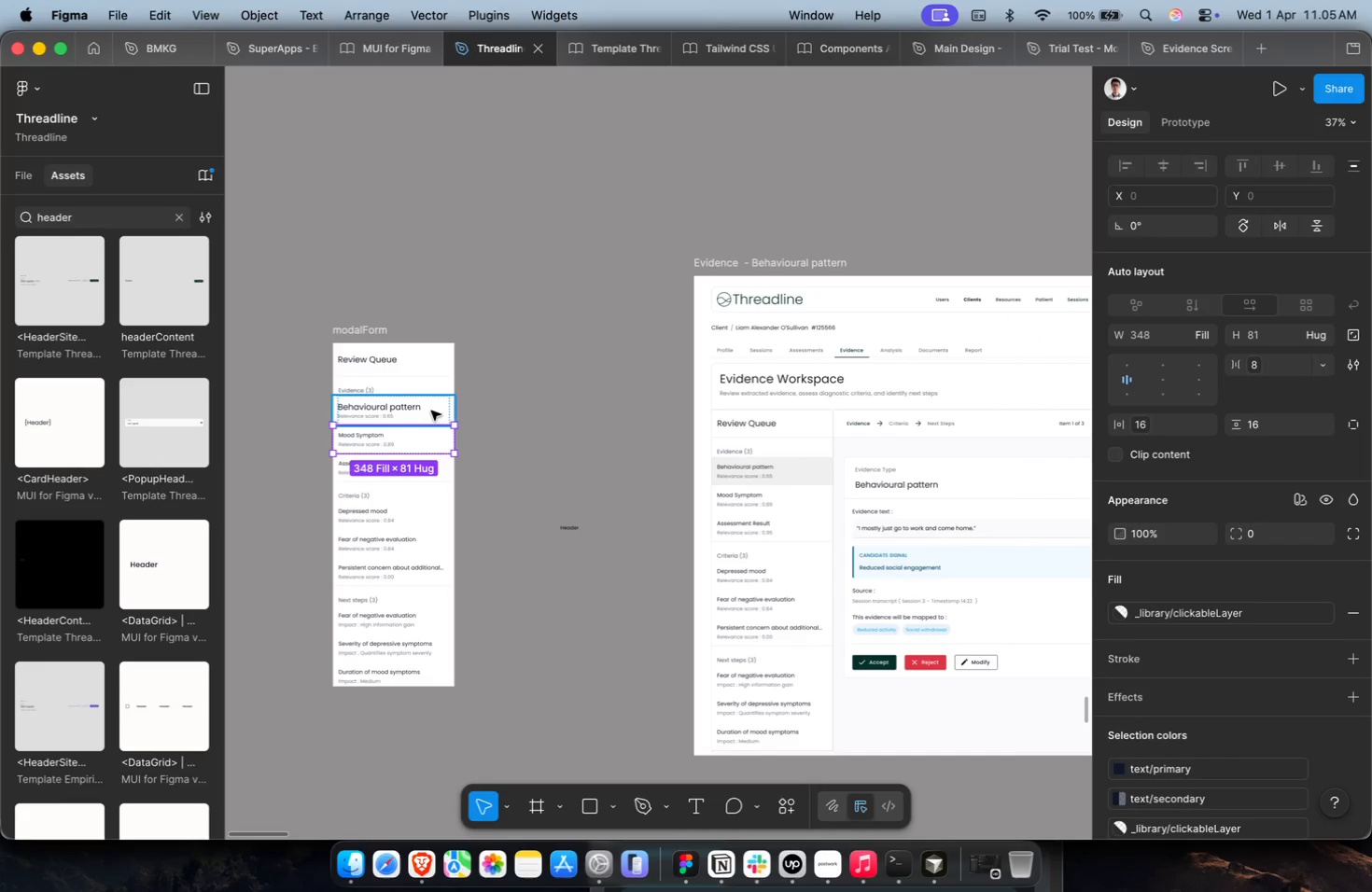 
left_click([431, 409])
 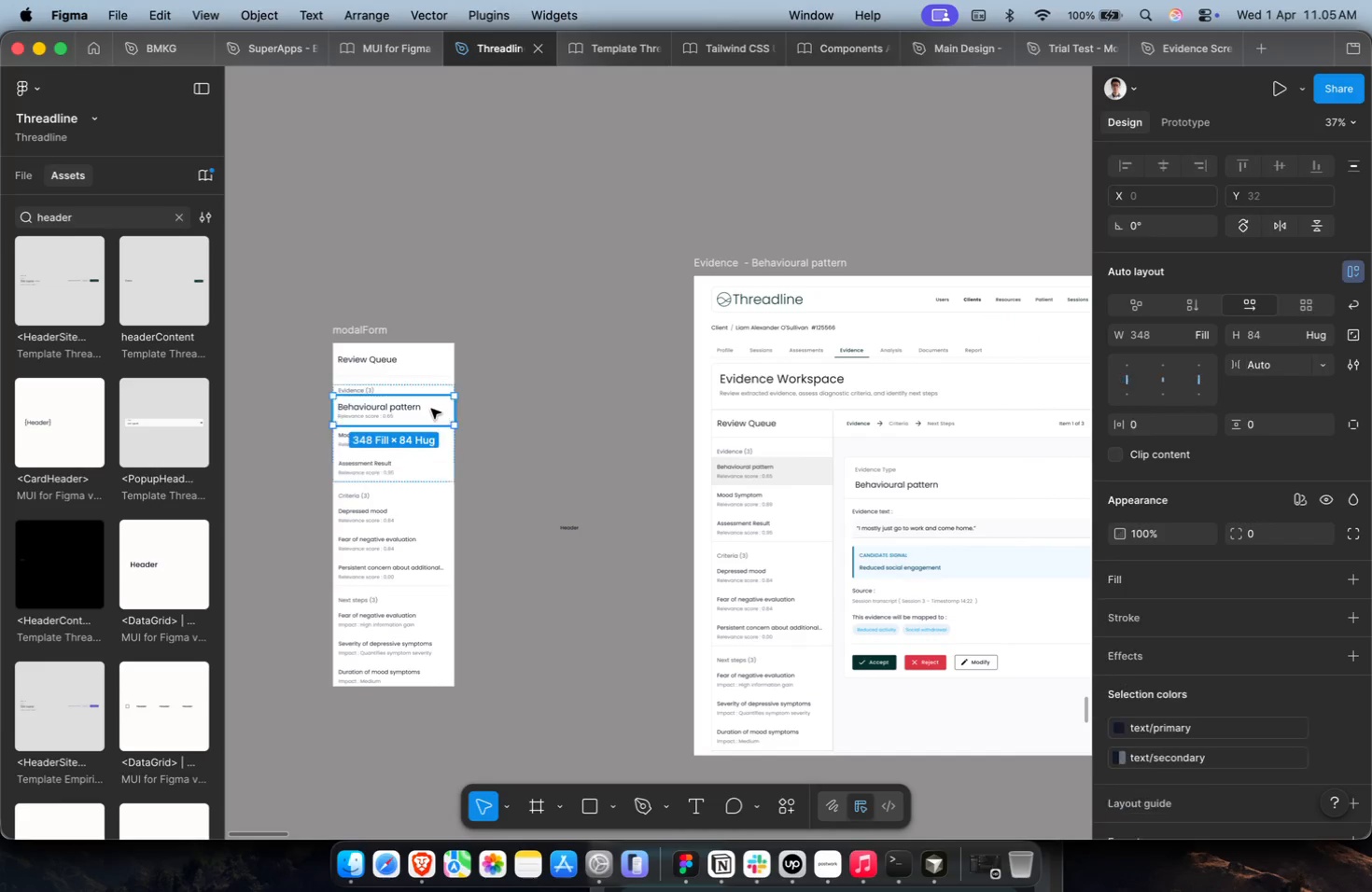 
key(Meta+Shift+R)
 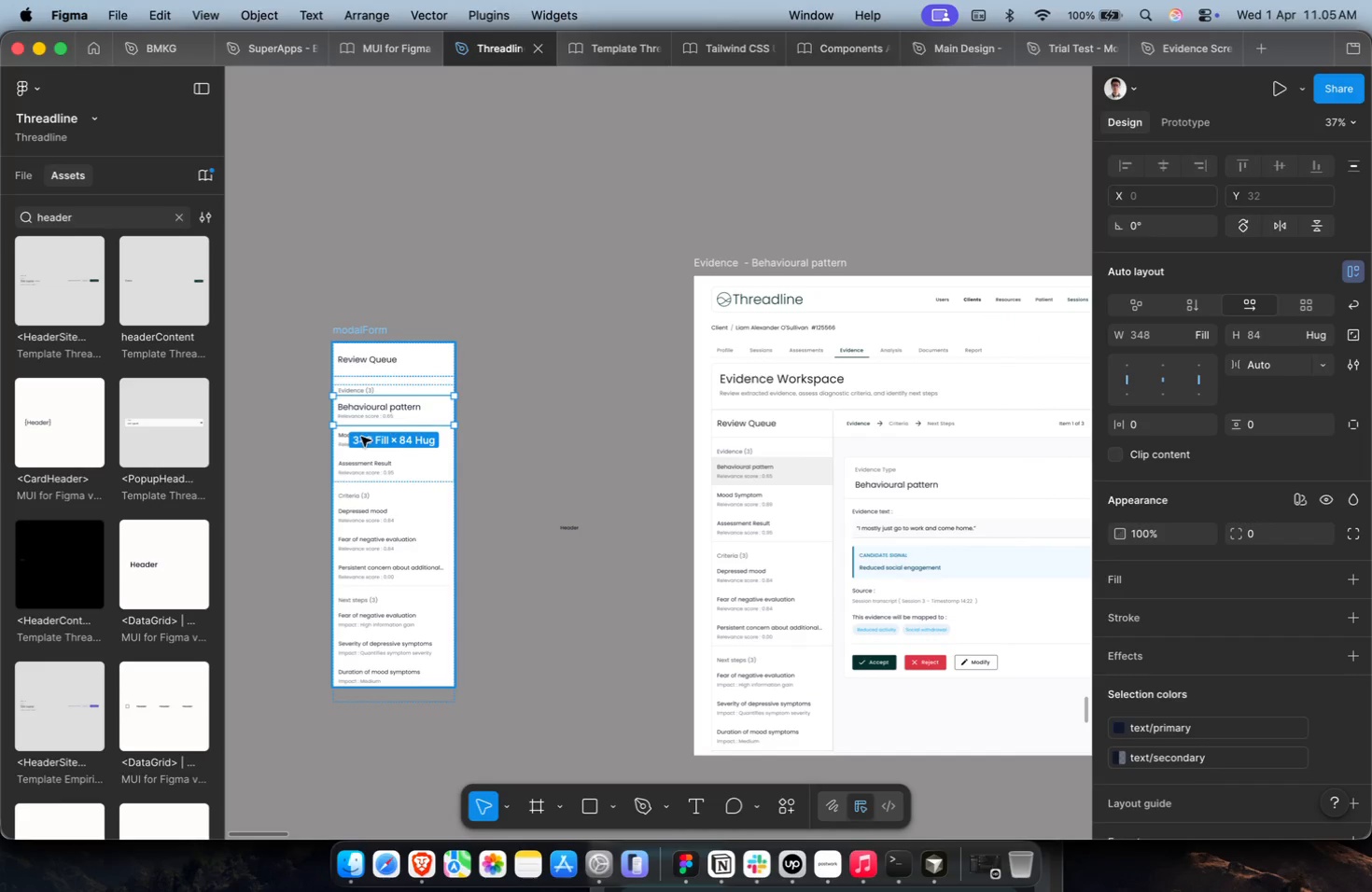 
hold_key(key=CommandLeft, duration=0.46)
scroll: coordinate [360, 437], scroll_direction: up, amount: 7.0
 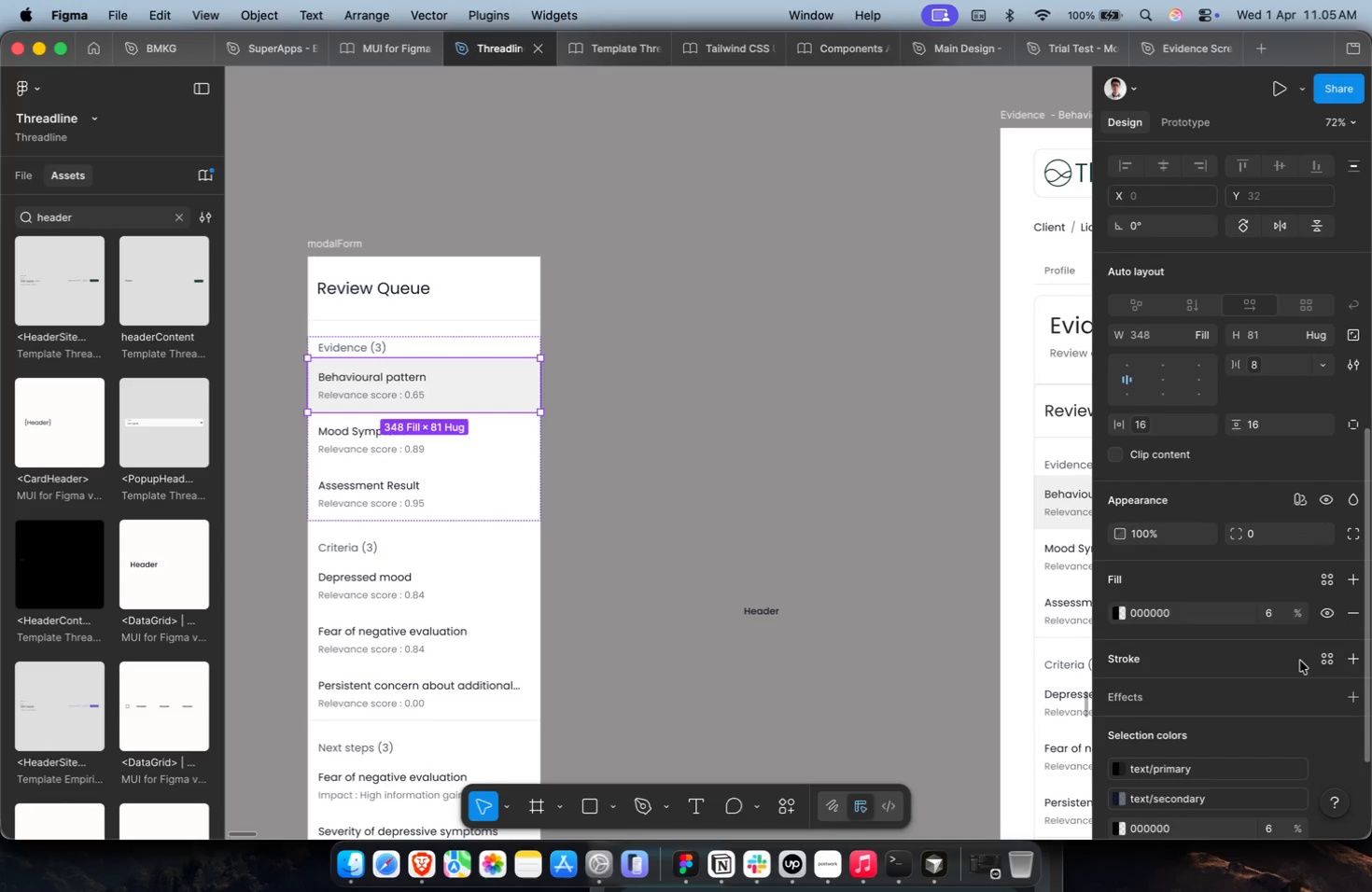 
left_click([1328, 661])
 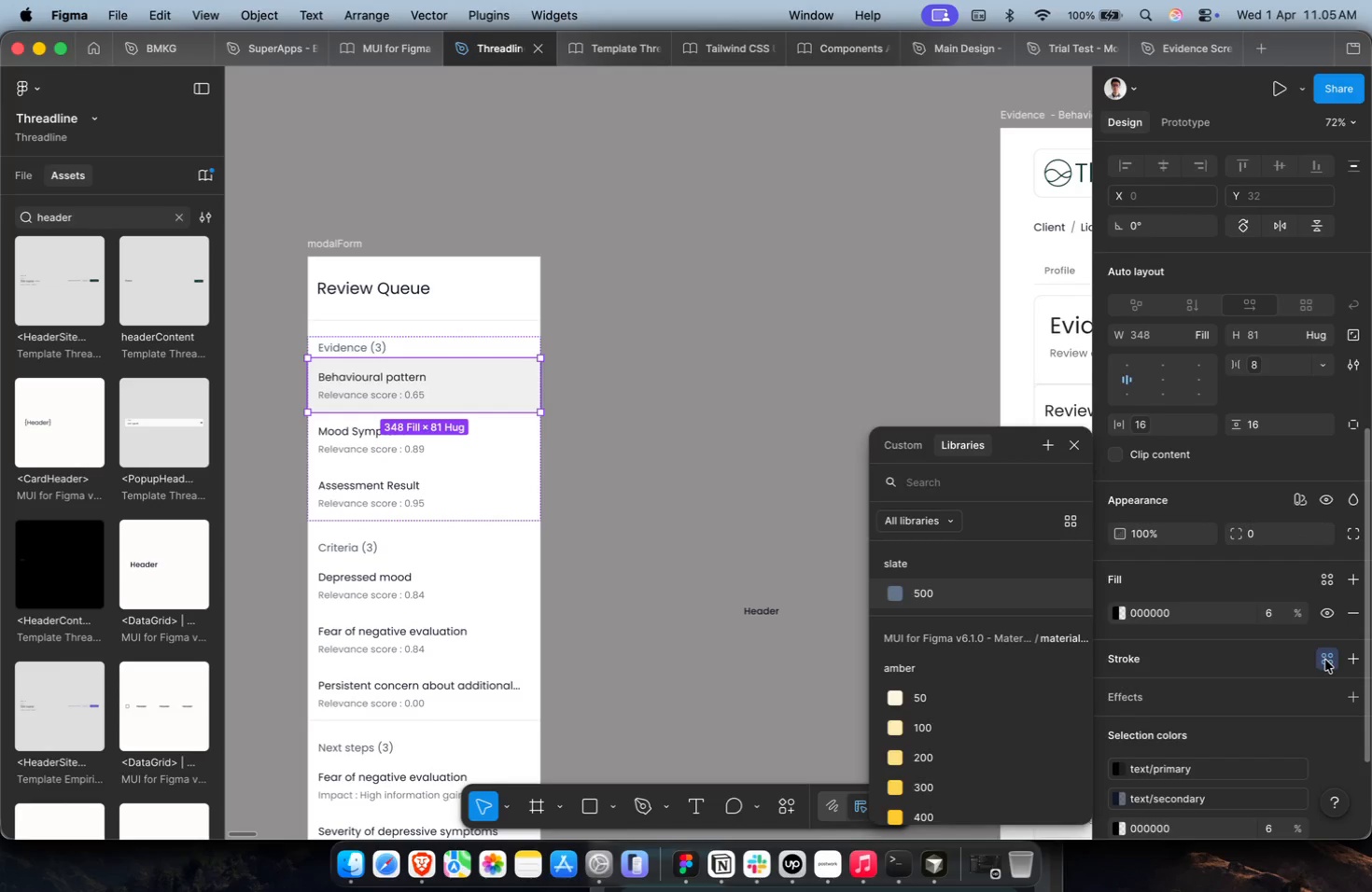 
type(pri)
 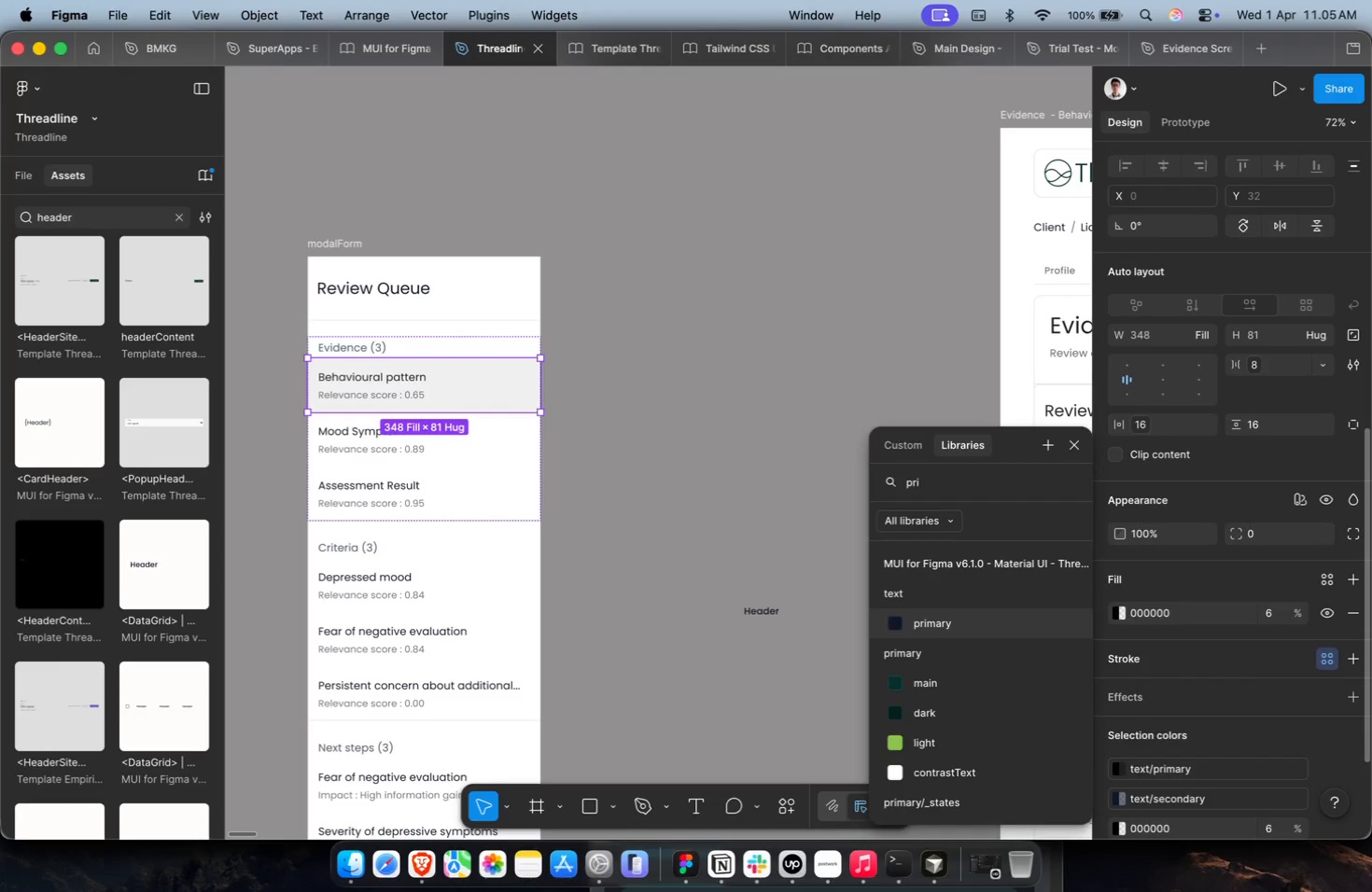 
key(ArrowDown)
 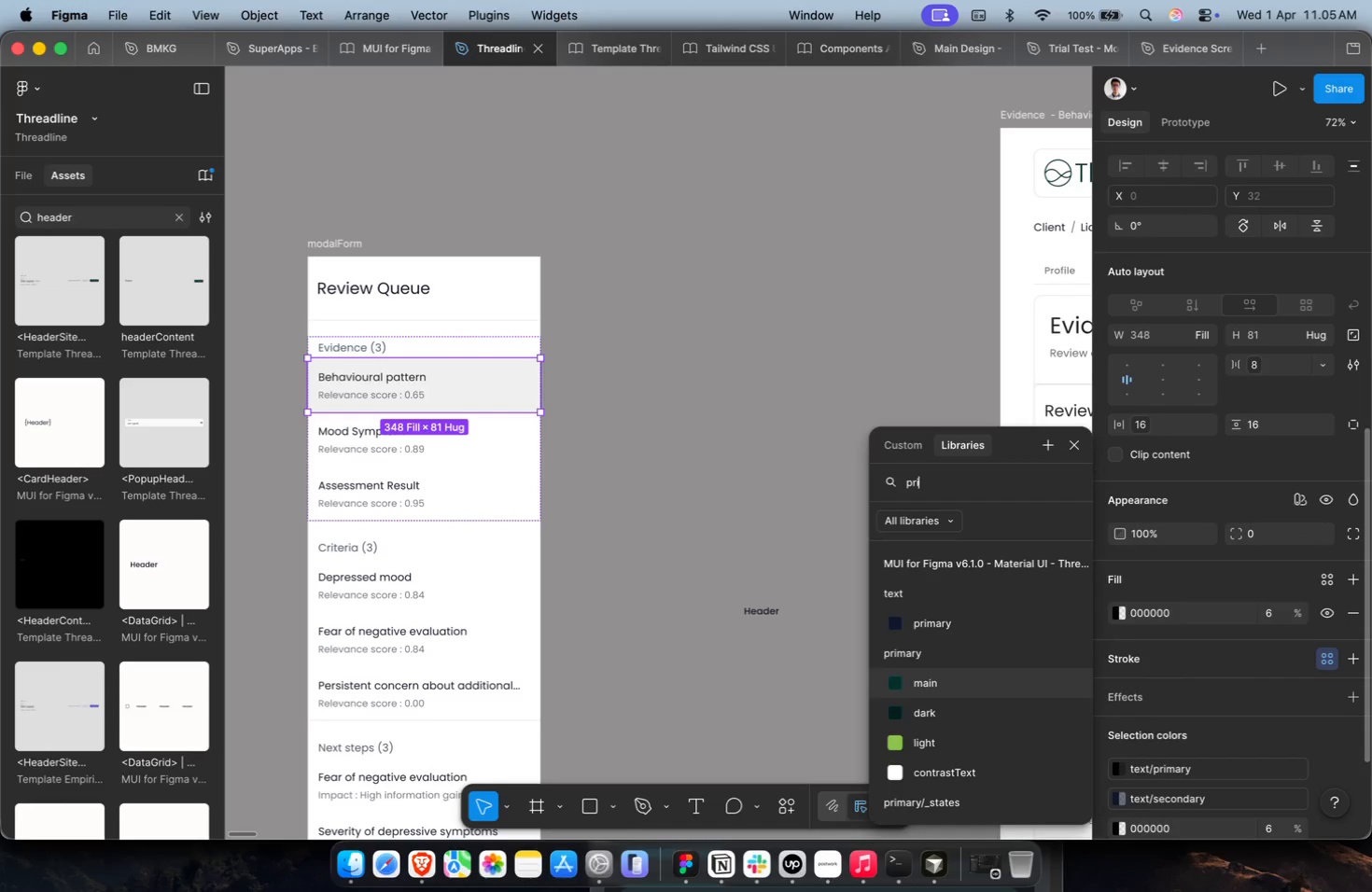 
key(ArrowDown)
 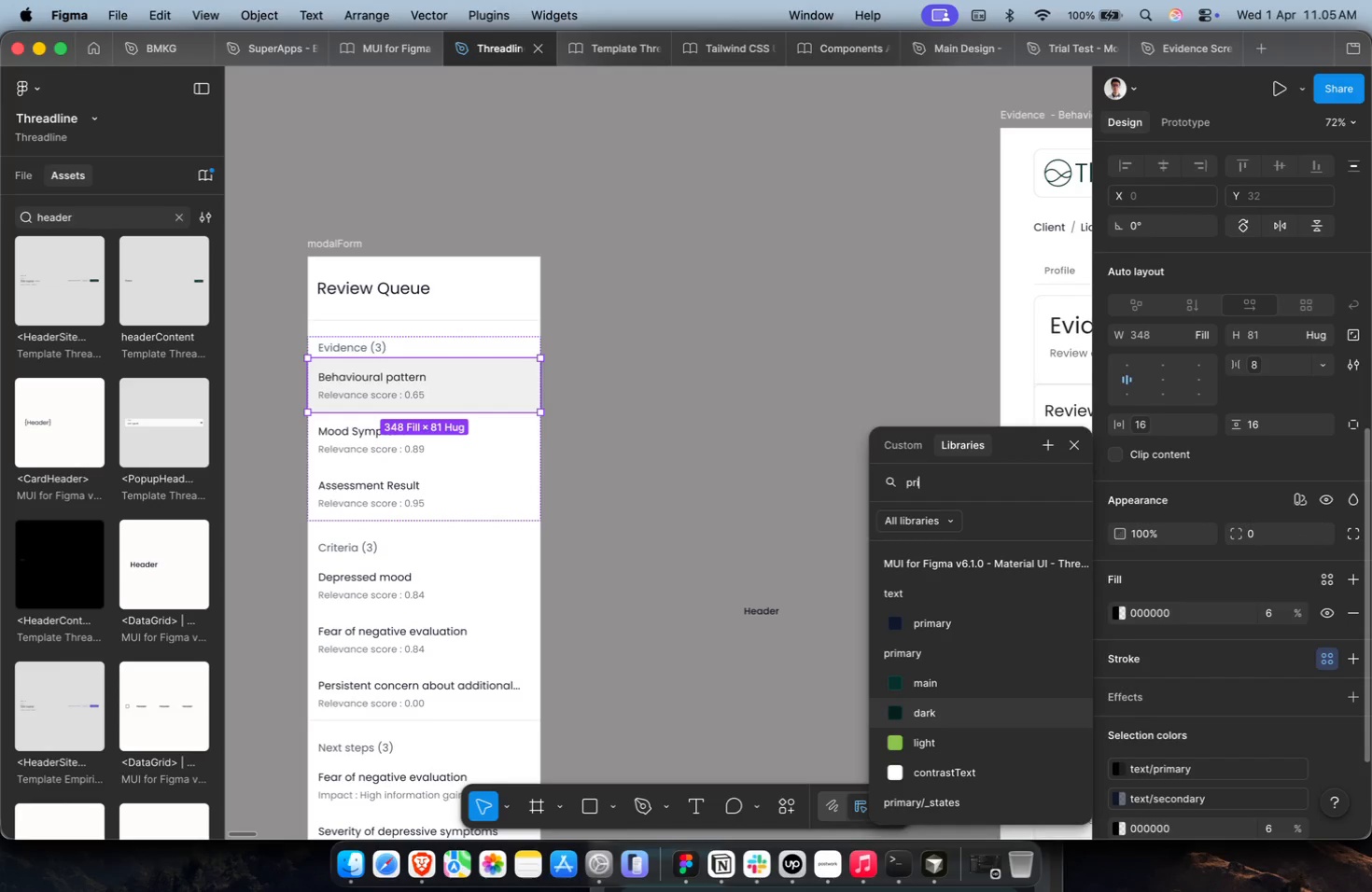 
key(Shift+ShiftRight)
 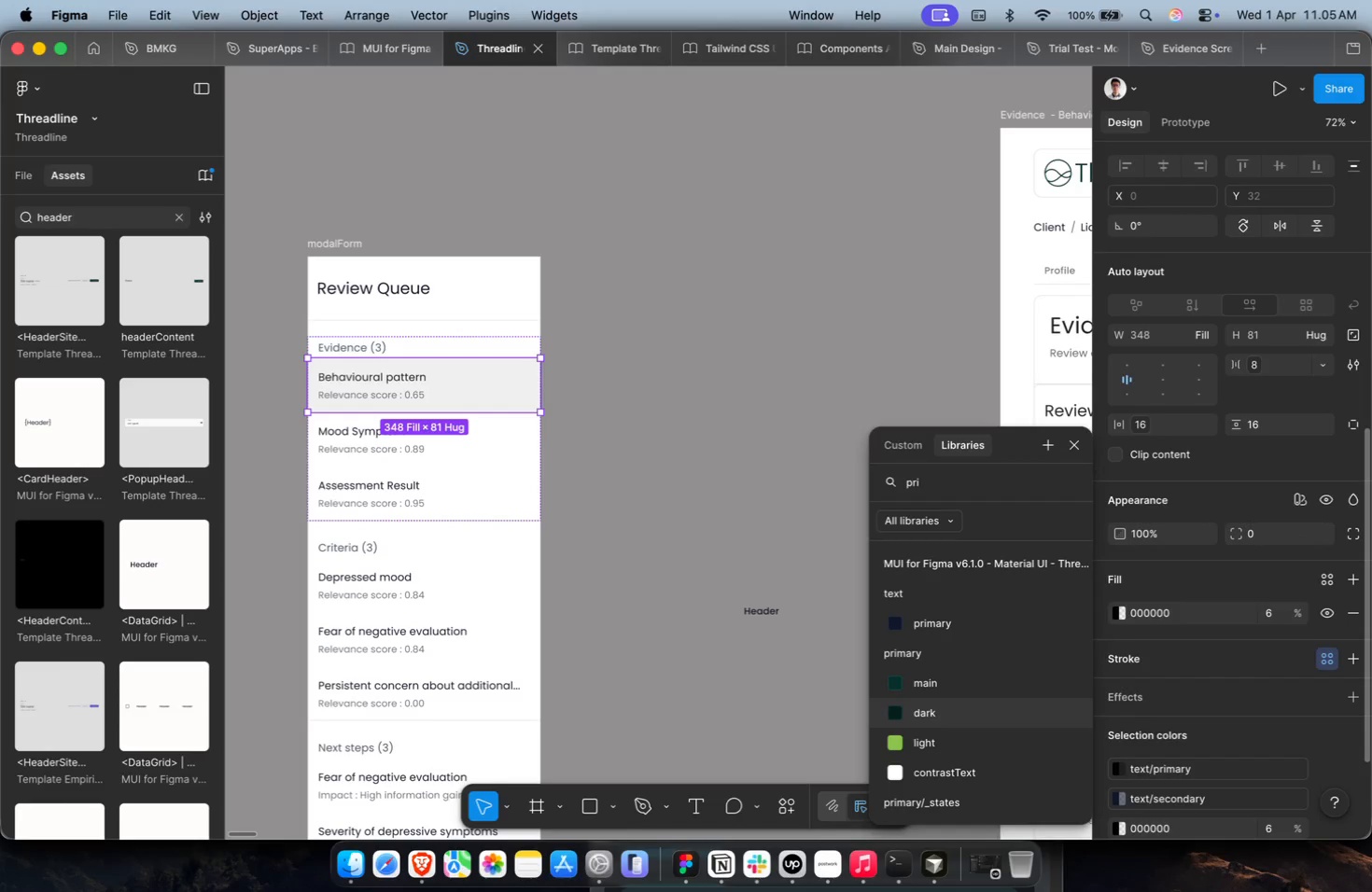 
key(ArrowUp)
 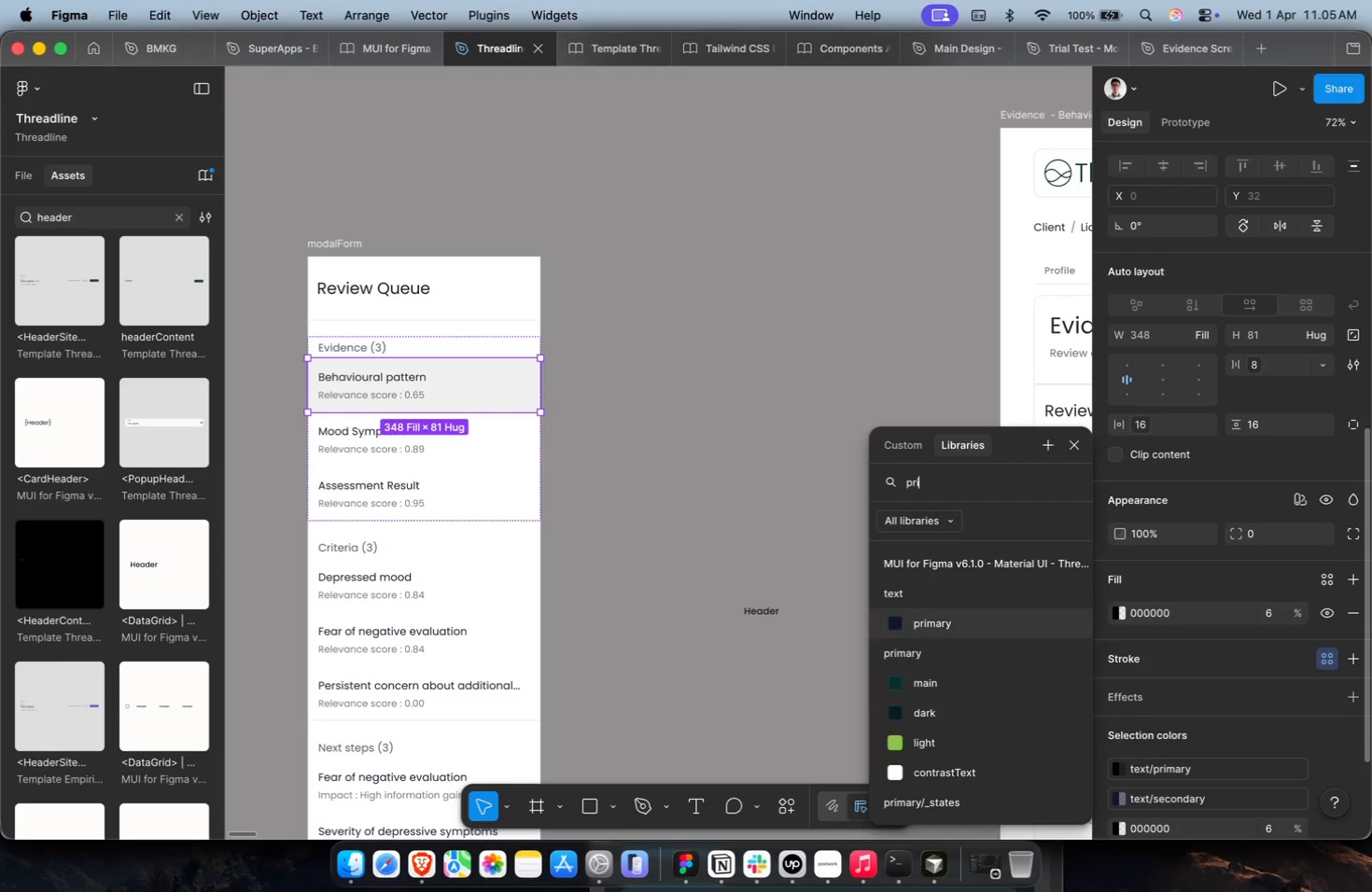 
key(ArrowUp)
 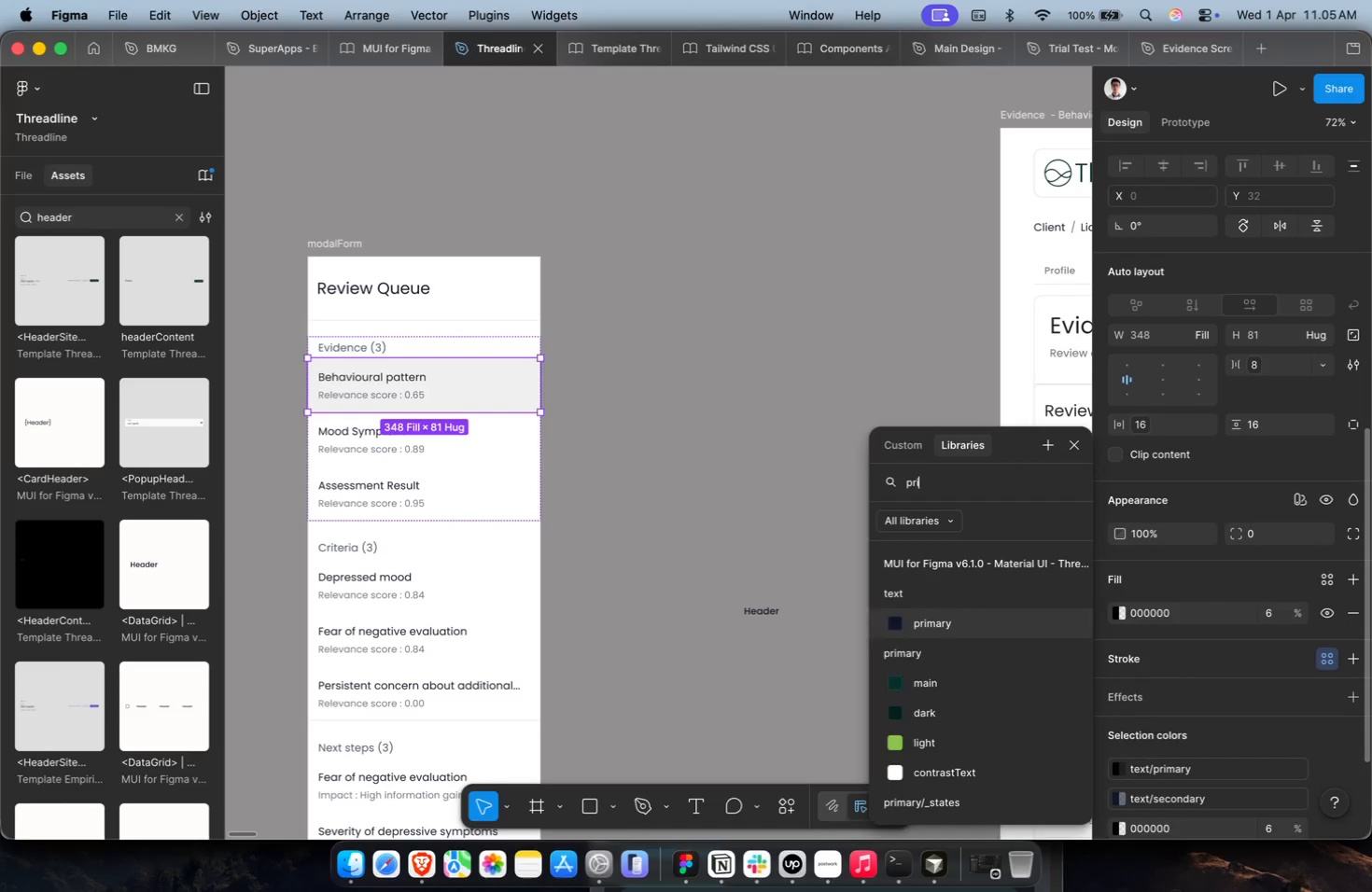 
key(ArrowDown)
 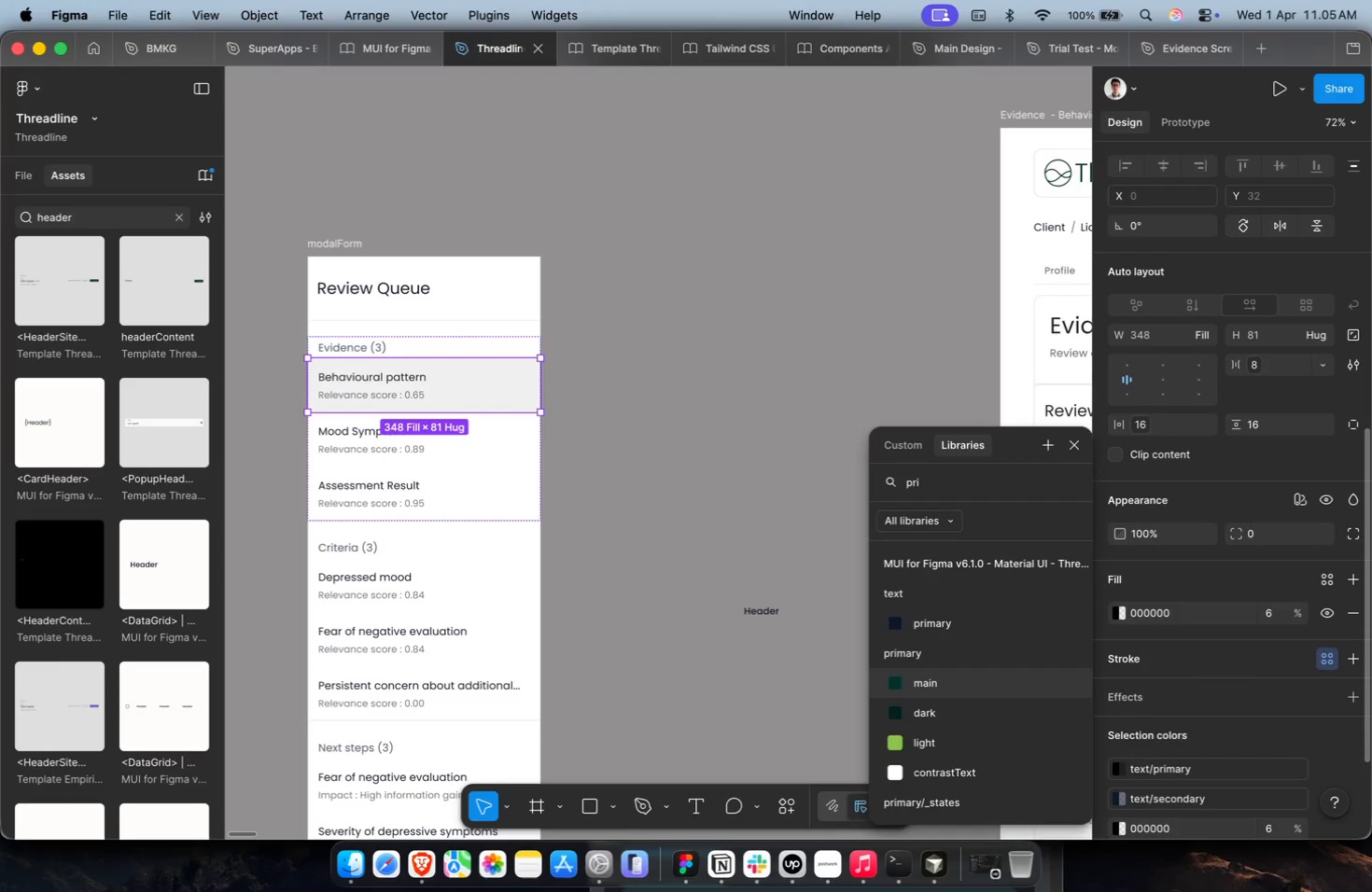 
key(Enter)
 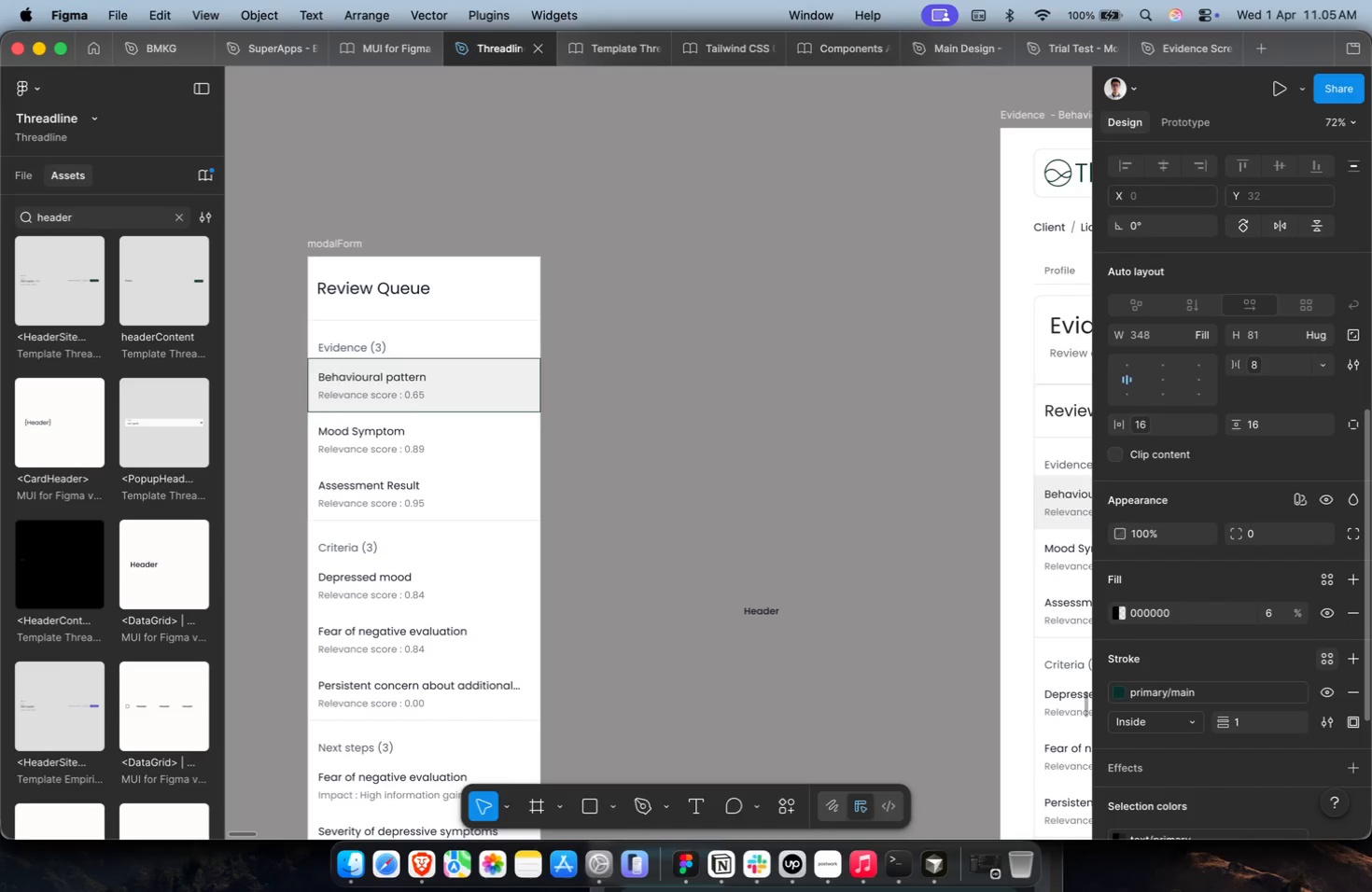 
key(Meta+Z)
 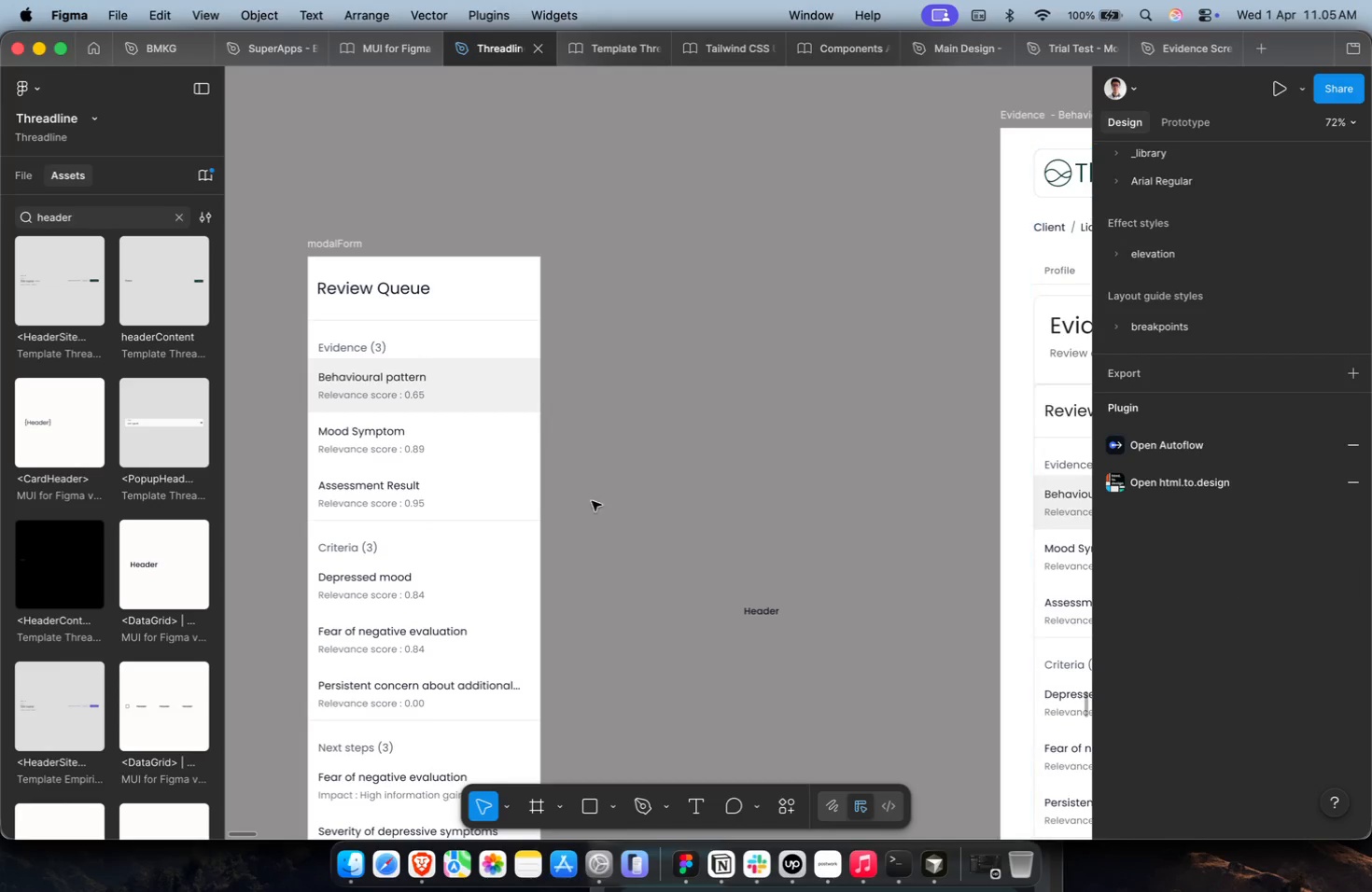 
hold_key(key=CommandLeft, duration=0.57)
left_click([470, 368])
 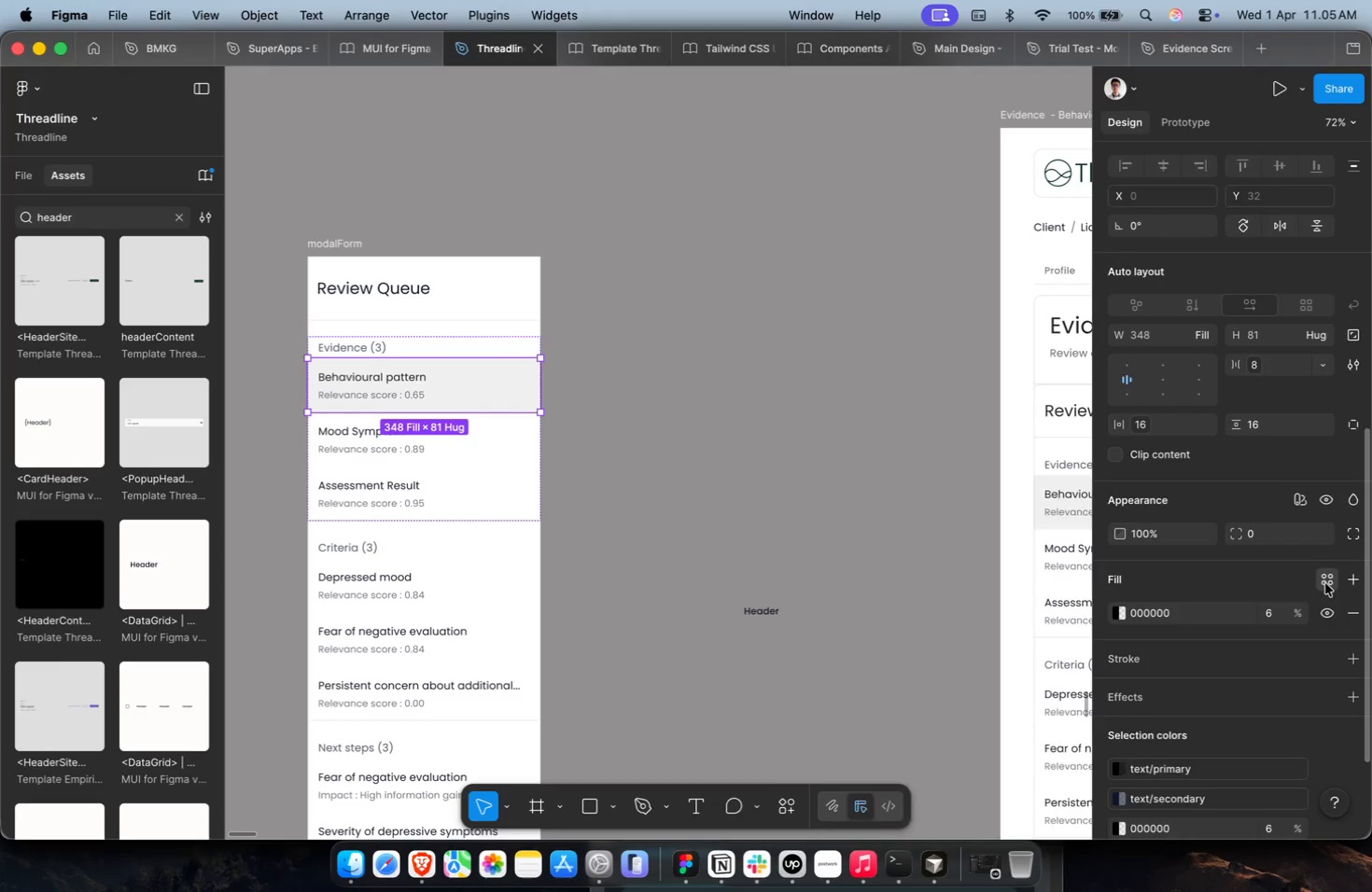 
type(pri)
 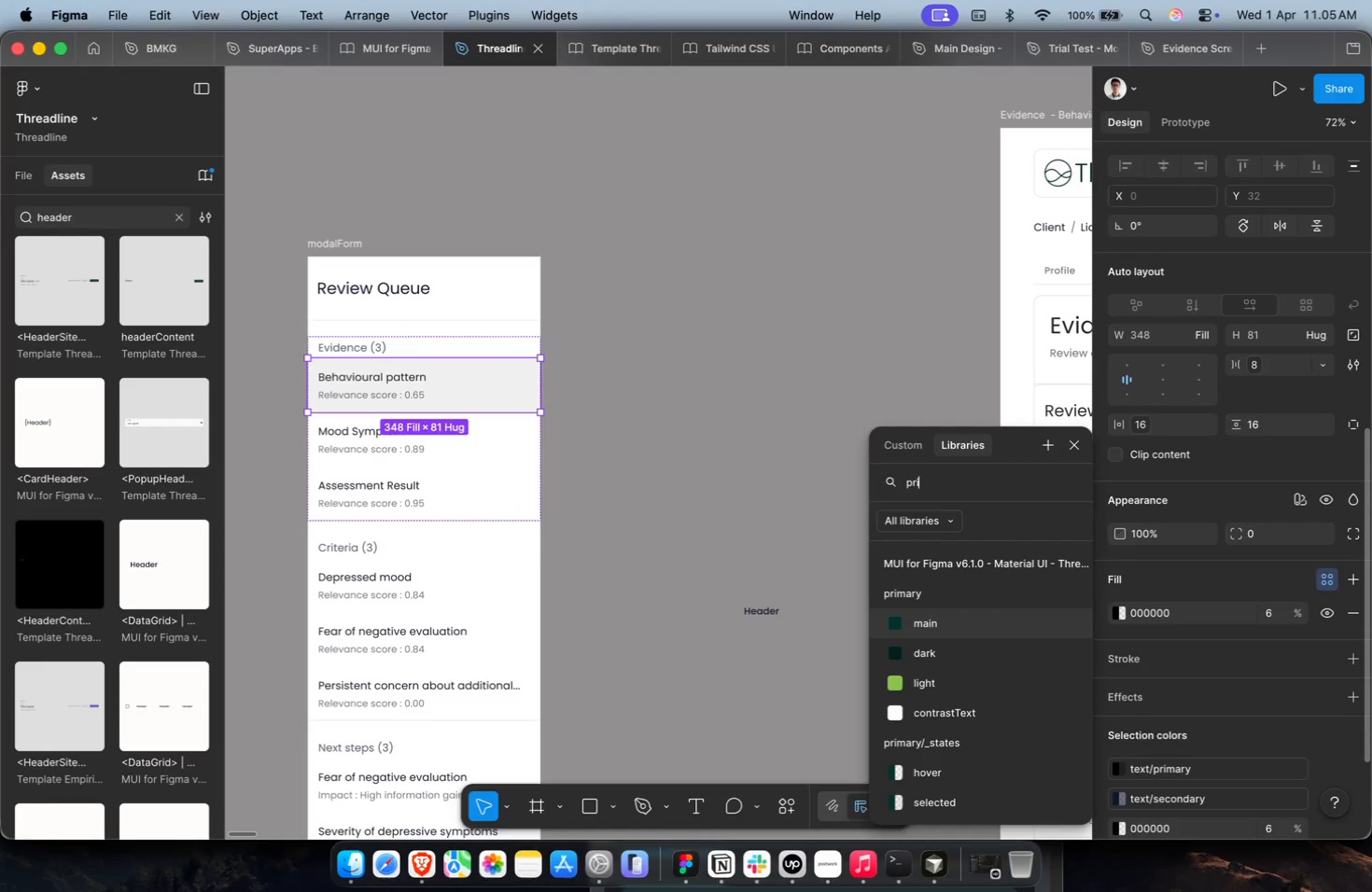 
key(Enter)
 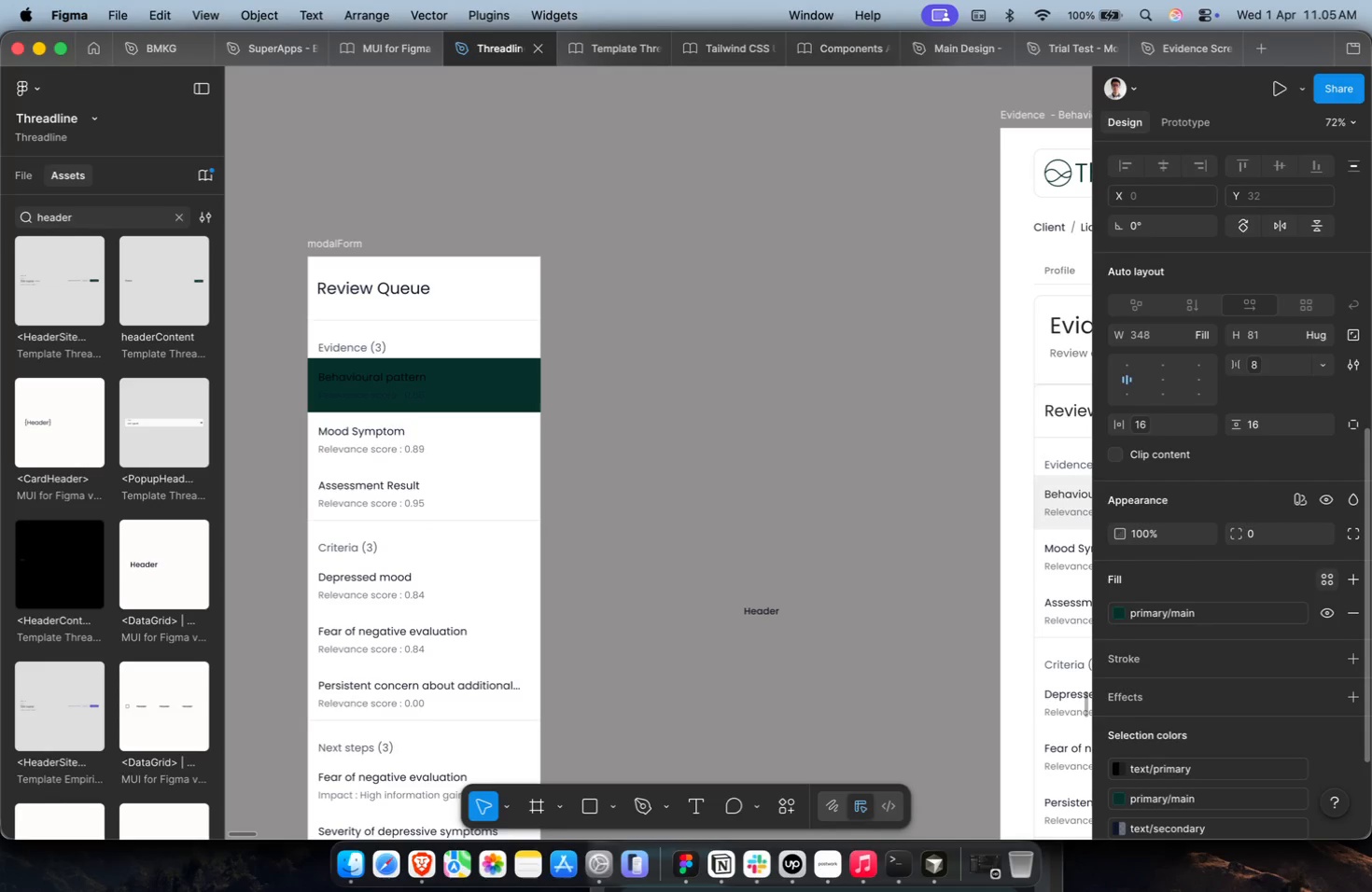 
hold_key(key=ShiftLeft, duration=0.66)
 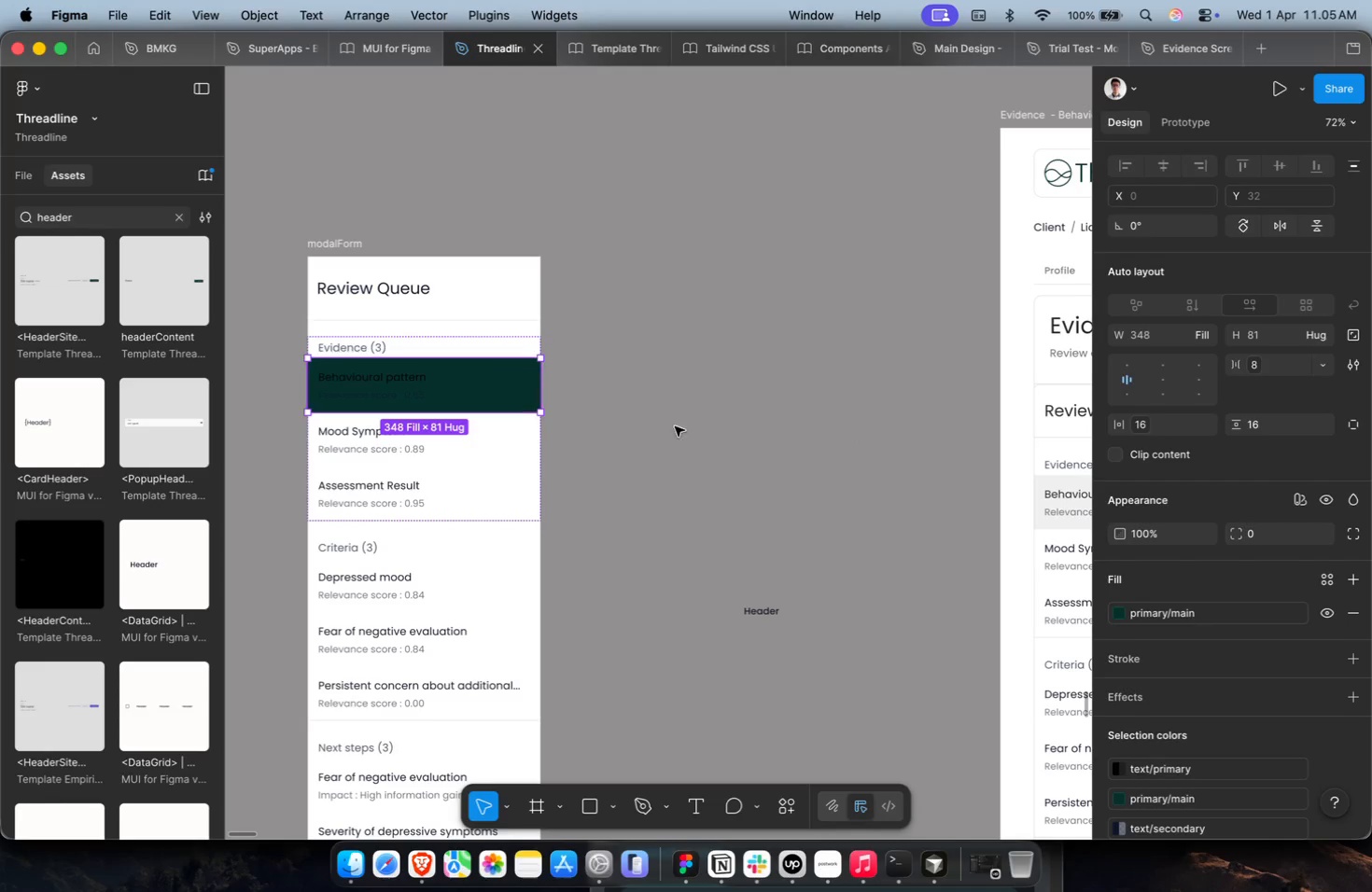 
key(Meta+CommandLeft)
 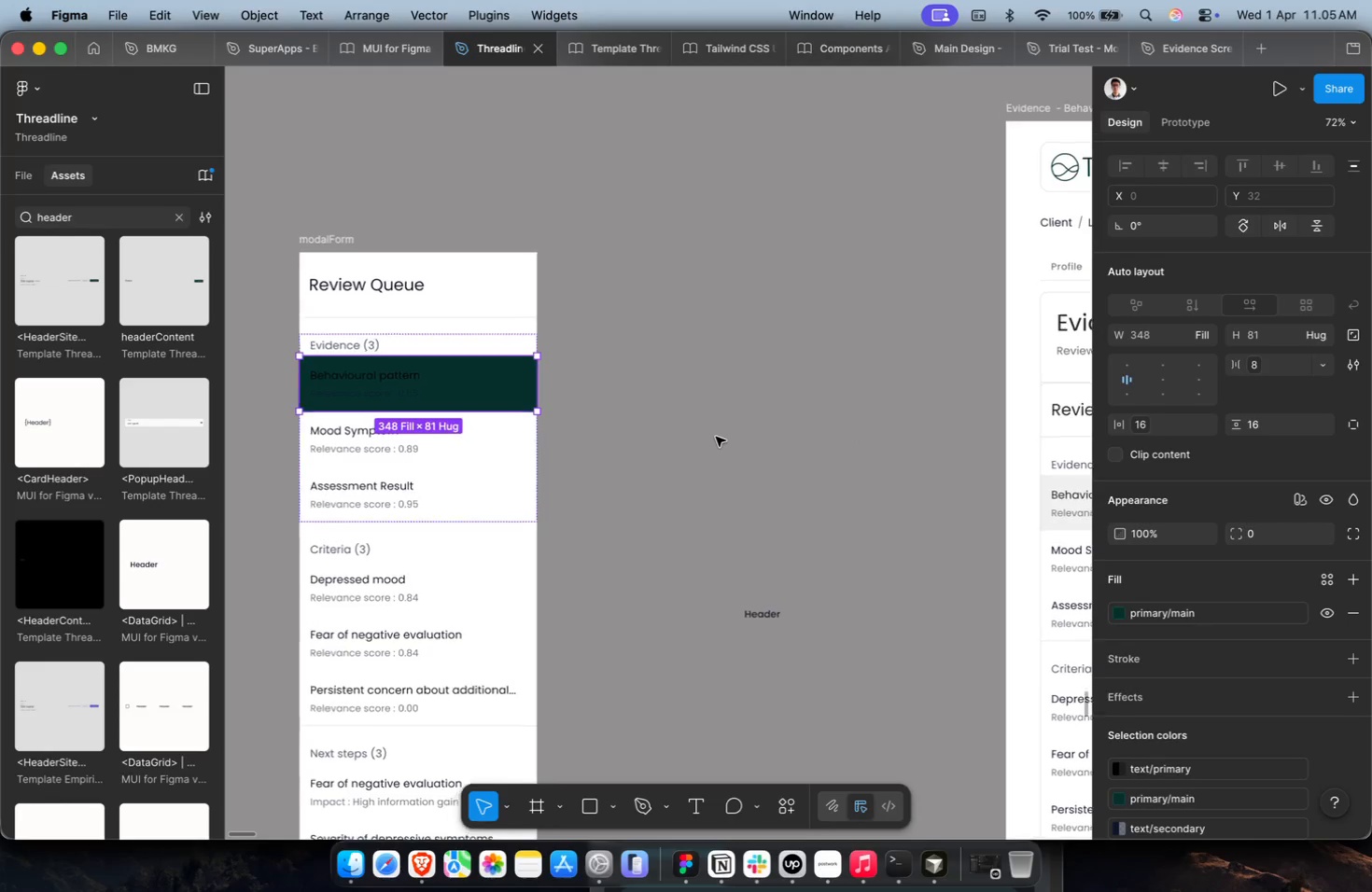 
scroll: coordinate [716, 437], scroll_direction: up, amount: 2.0
 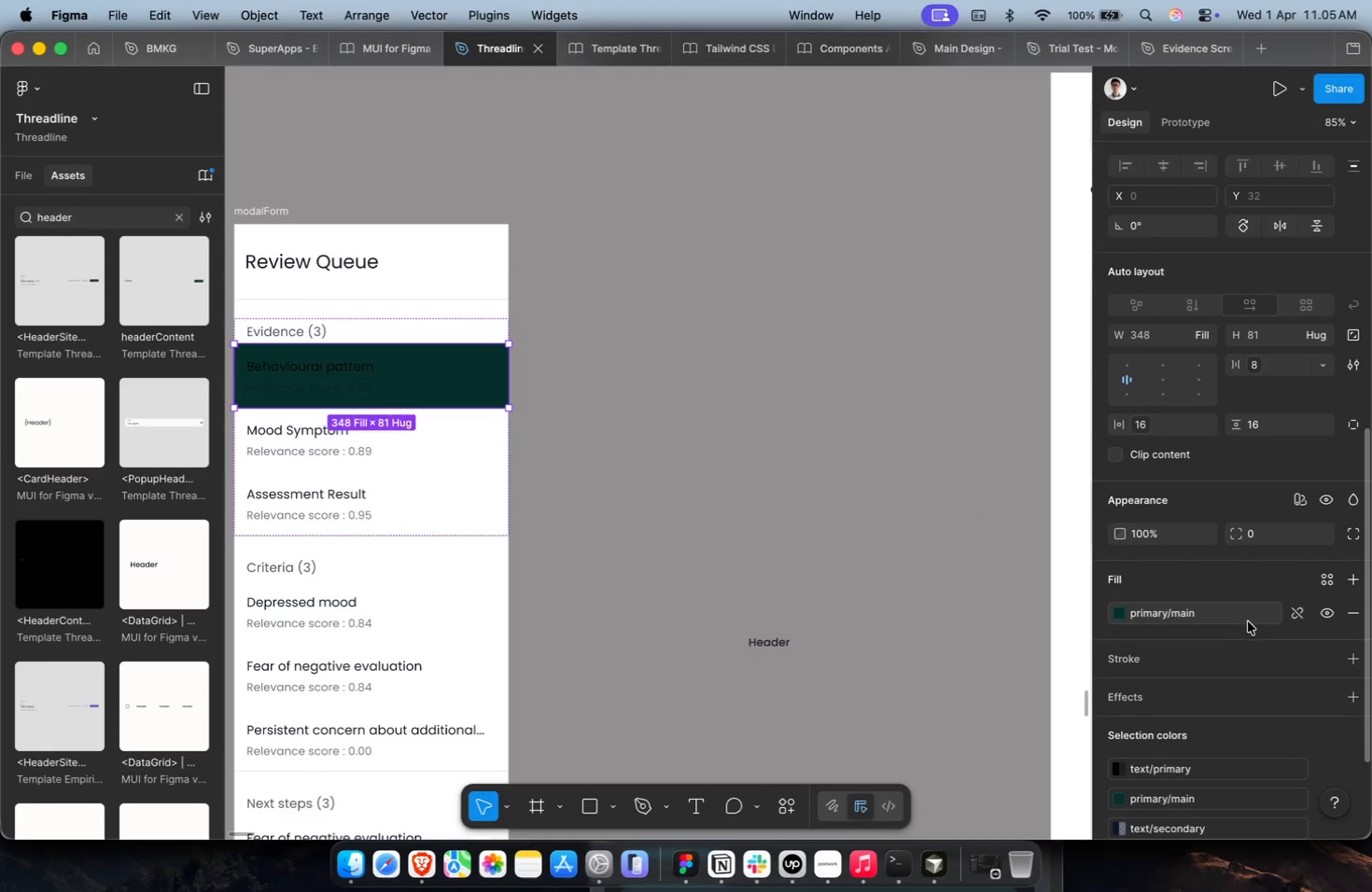 
left_click([1247, 622])
 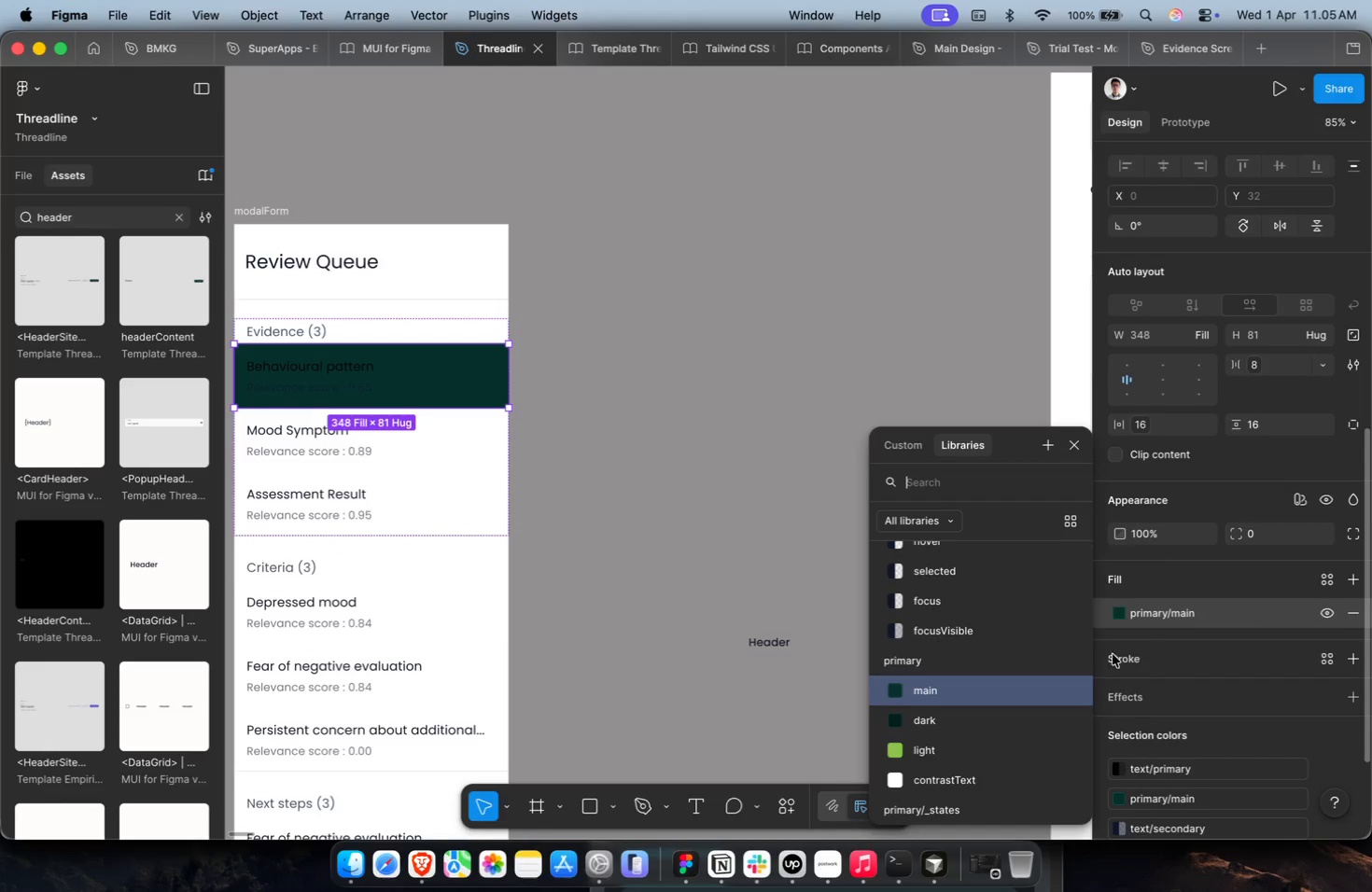 
type(gree)
 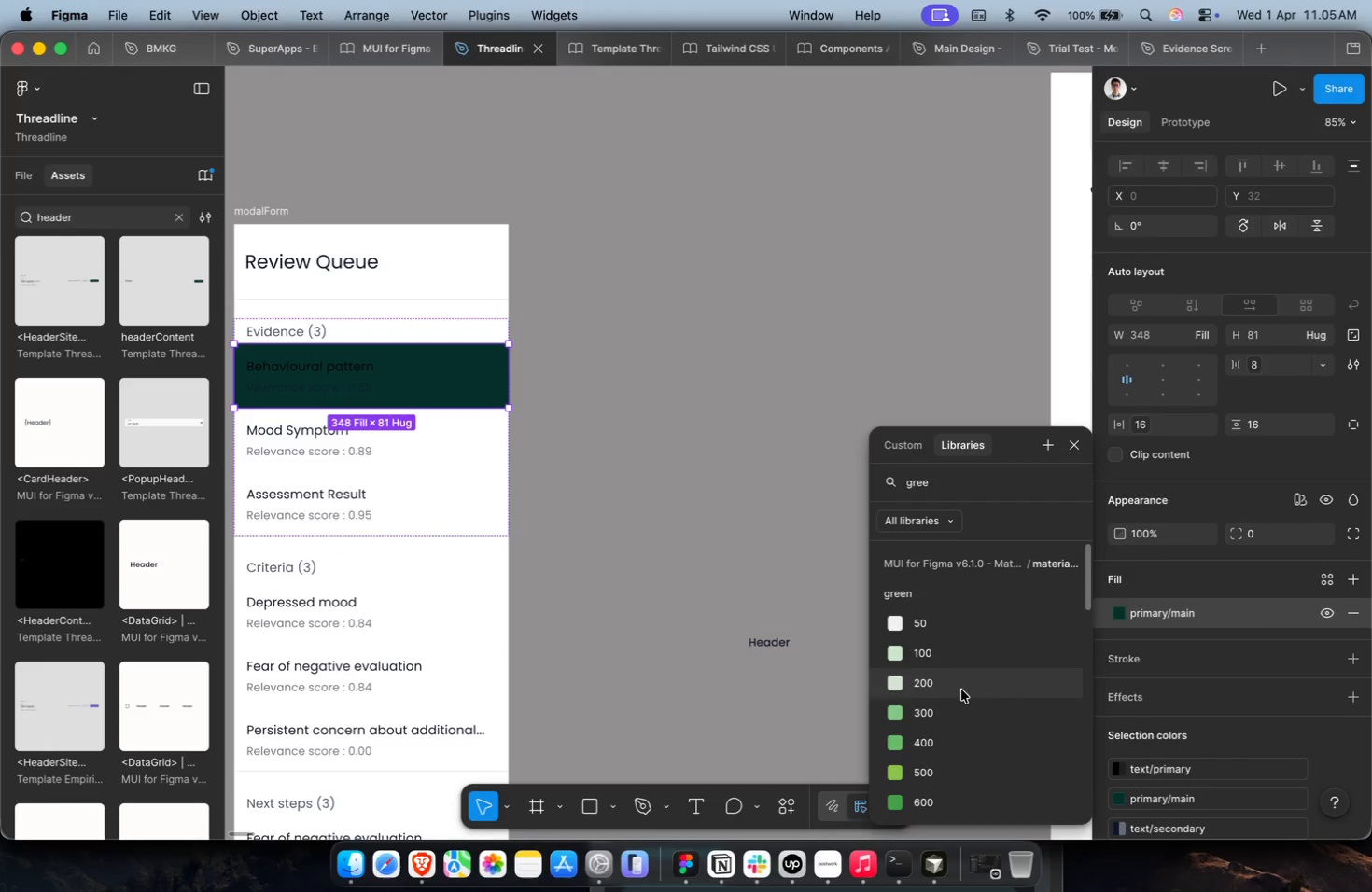 
left_click([963, 678])
 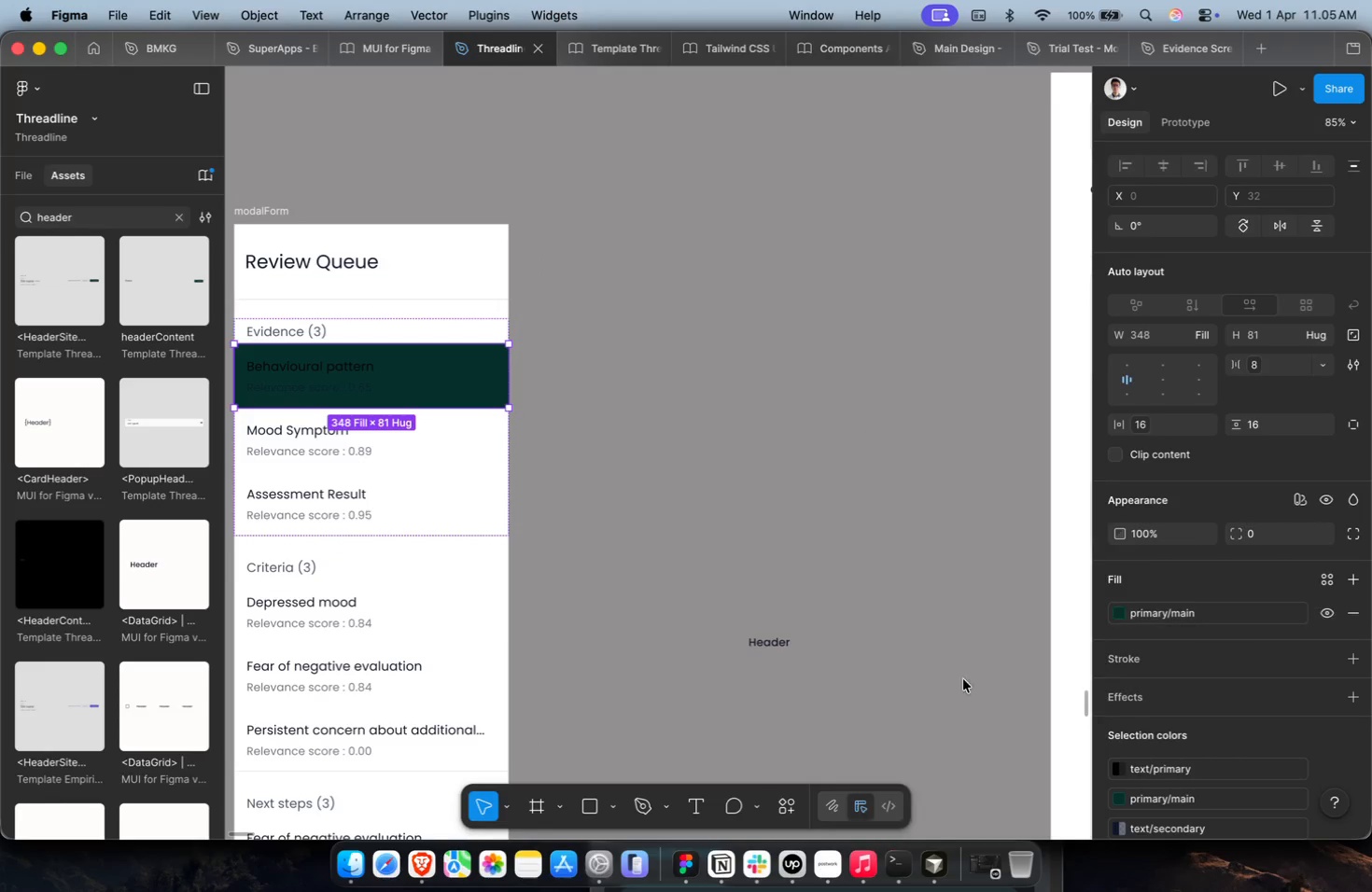 
hold_key(key=ShiftLeft, duration=0.61)
scroll: coordinate [806, 613], scroll_direction: up, amount: 2.0
 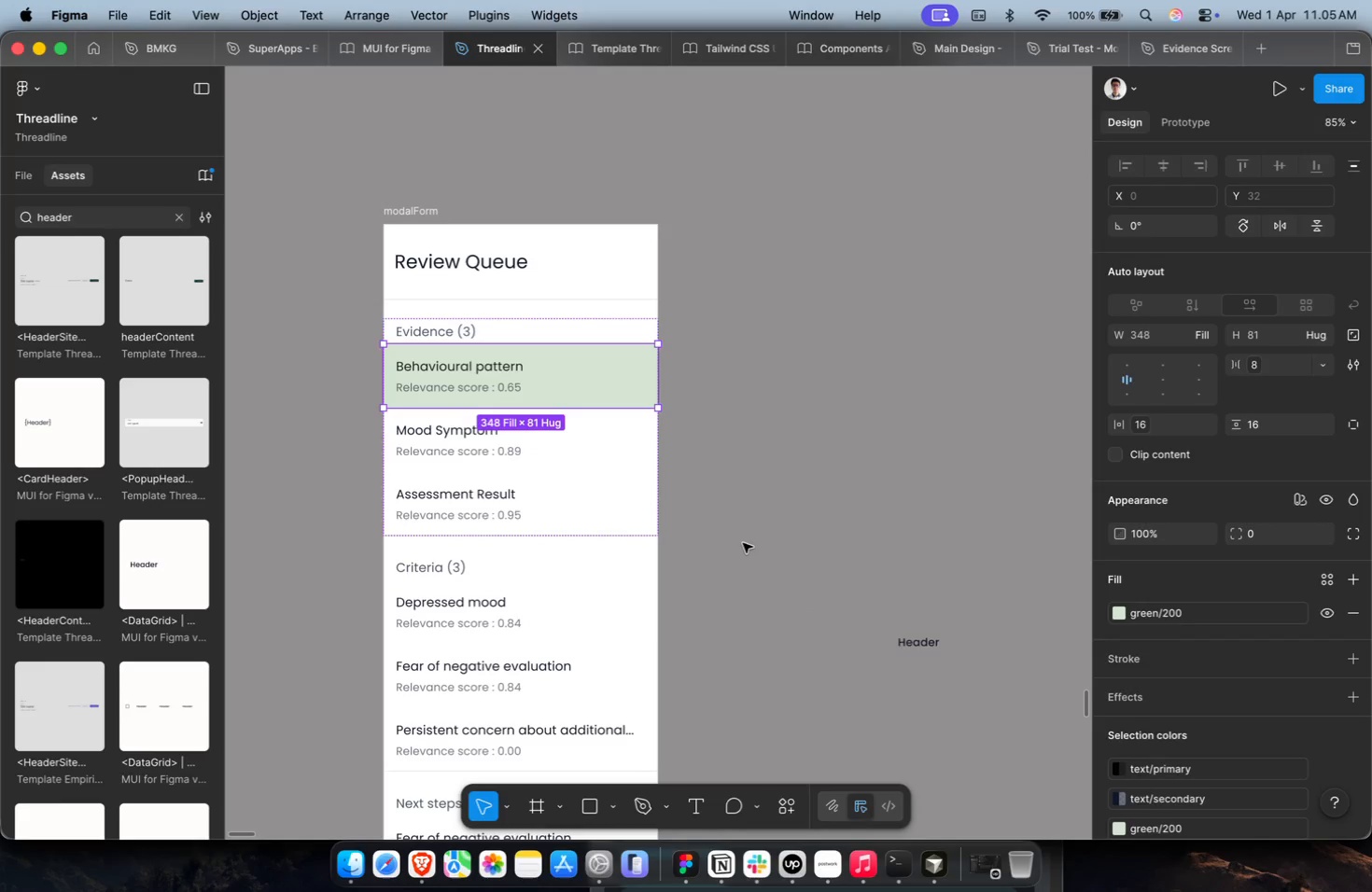 
hold_key(key=CommandLeft, duration=0.59)
 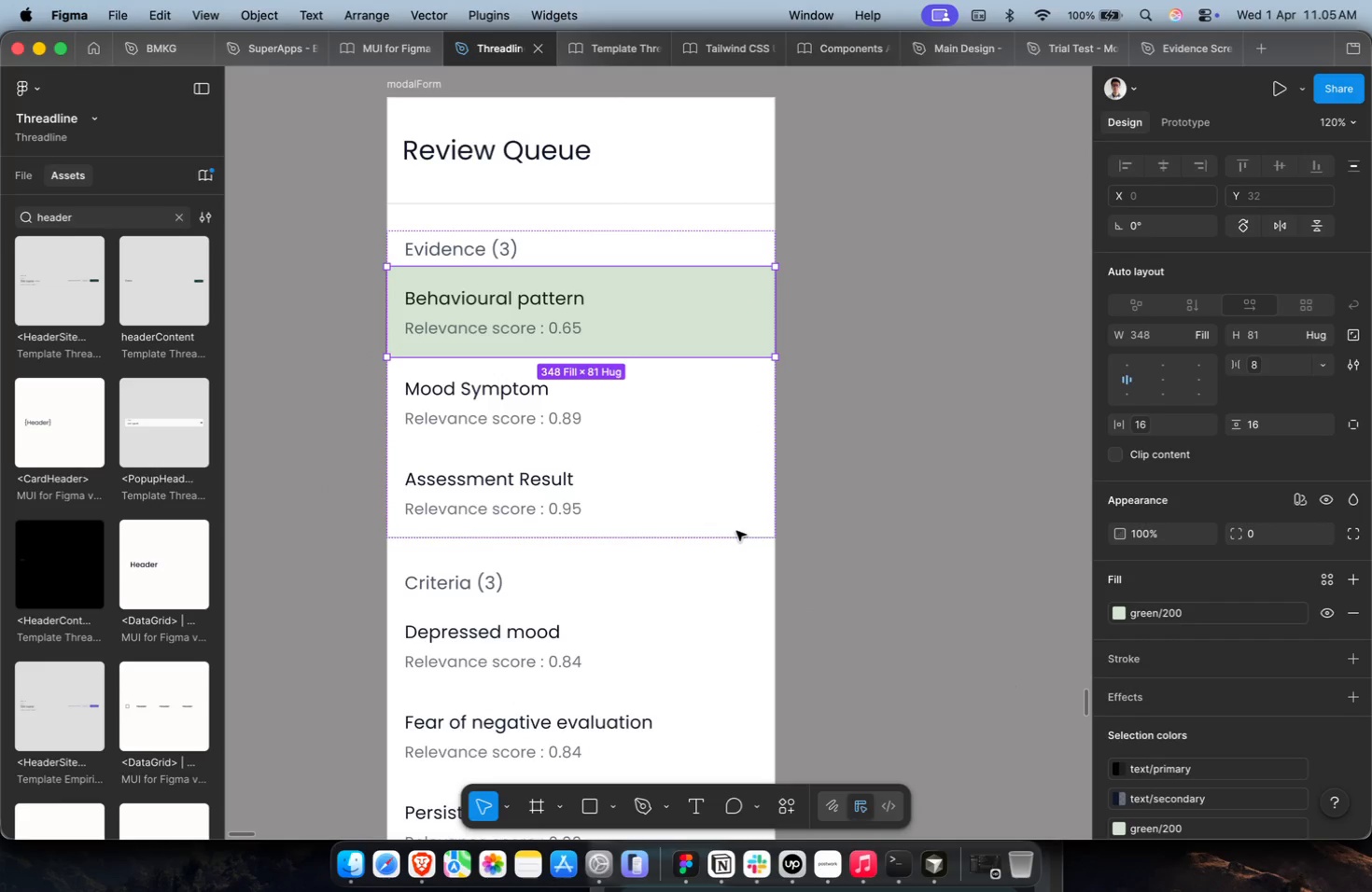 
hold_key(key=ShiftLeft, duration=0.3)
 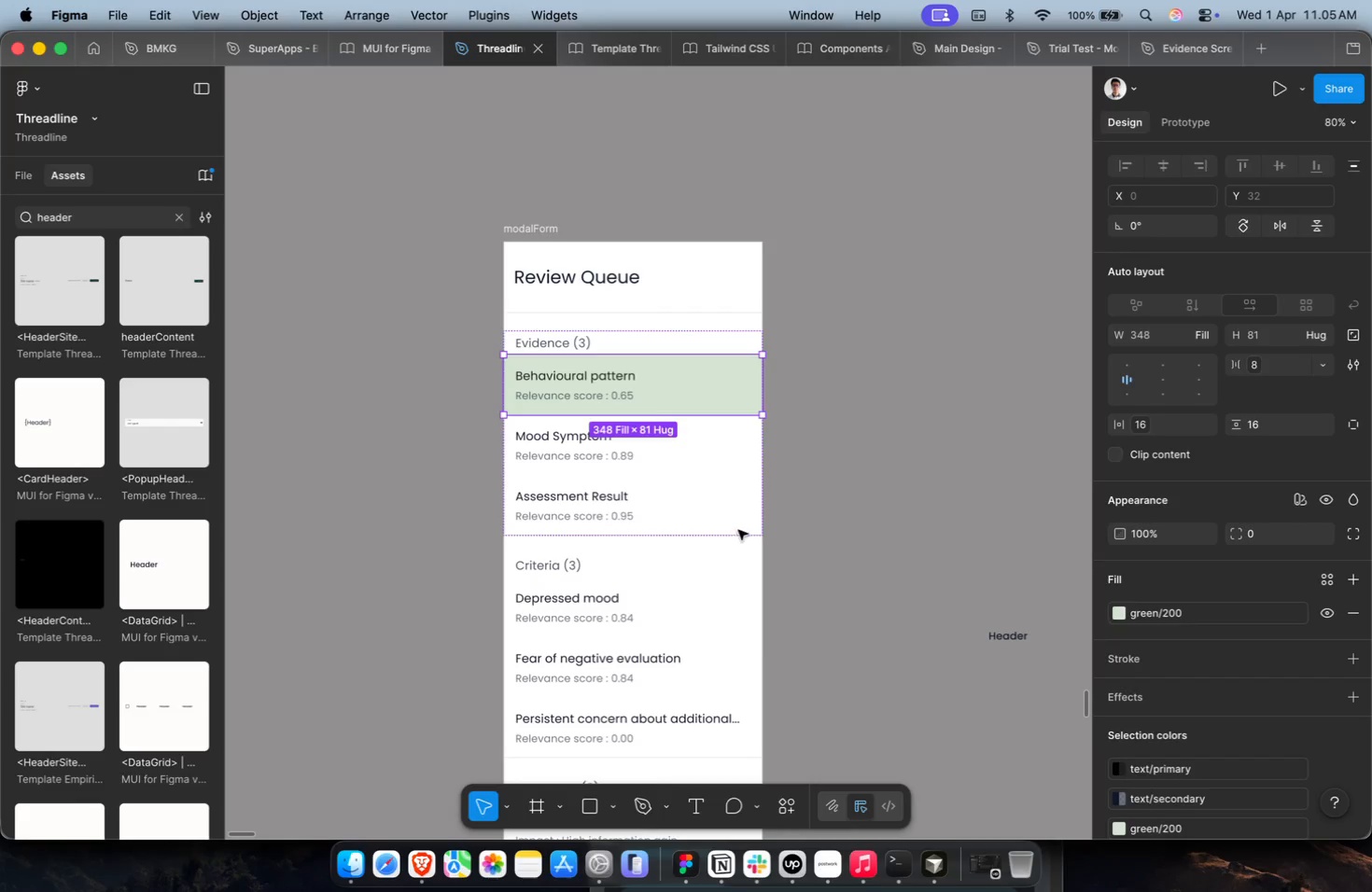 
scroll: coordinate [736, 531], scroll_direction: up, amount: 3.0
 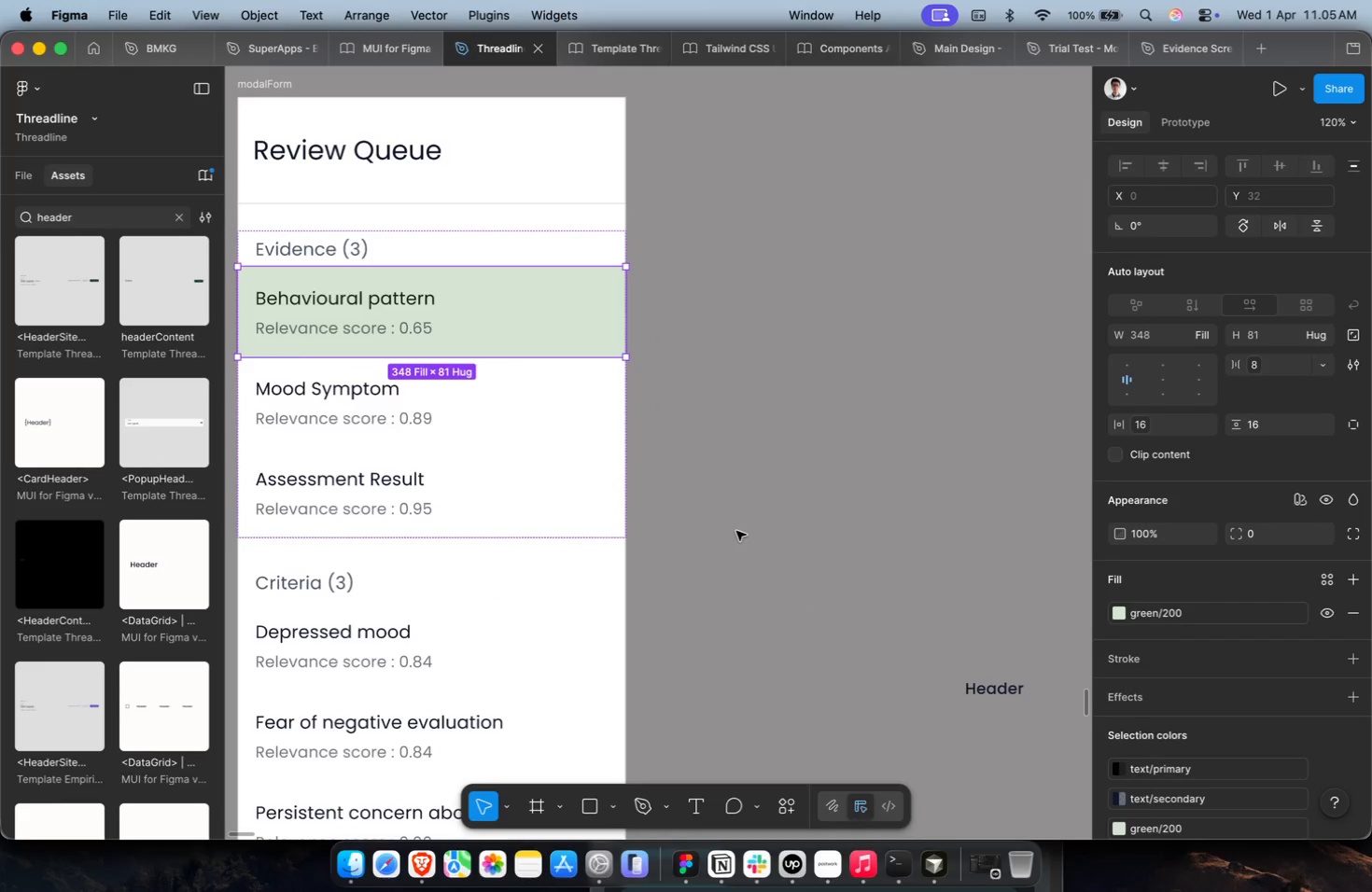 
key(Meta+CommandLeft)
 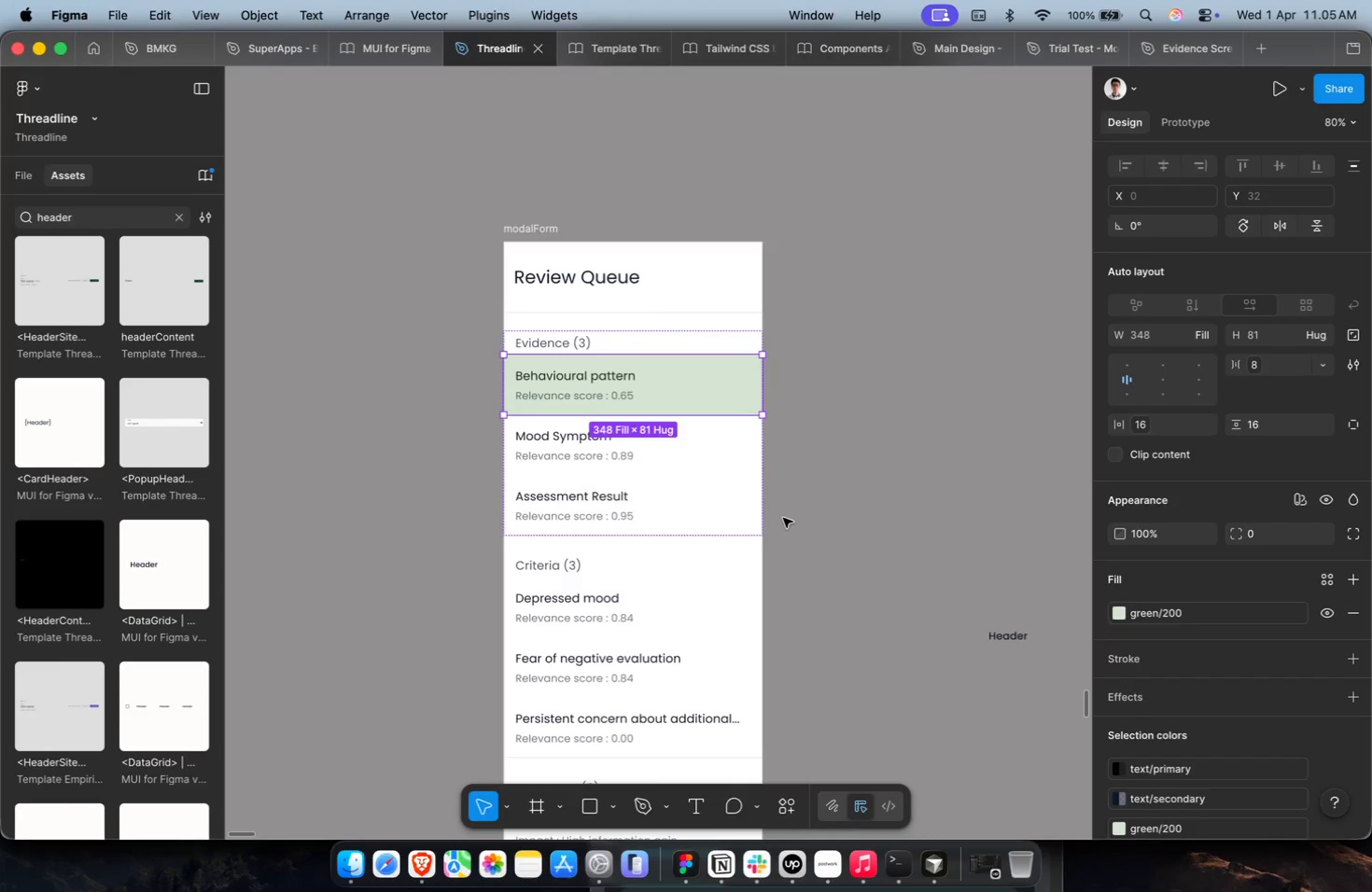 
hold_key(key=ShiftLeft, duration=0.71)
 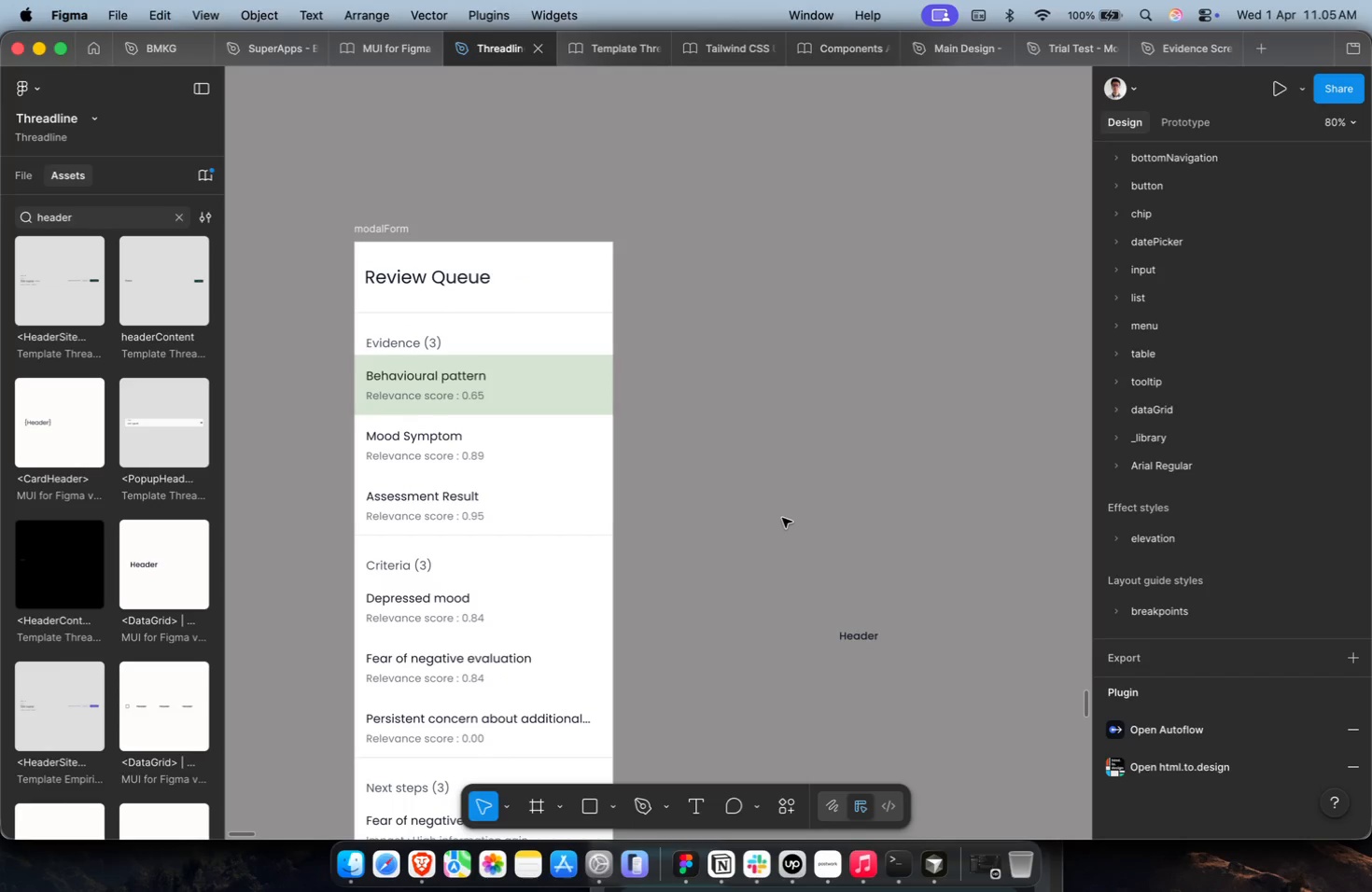 
scroll: coordinate [784, 517], scroll_direction: down, amount: 4.0
 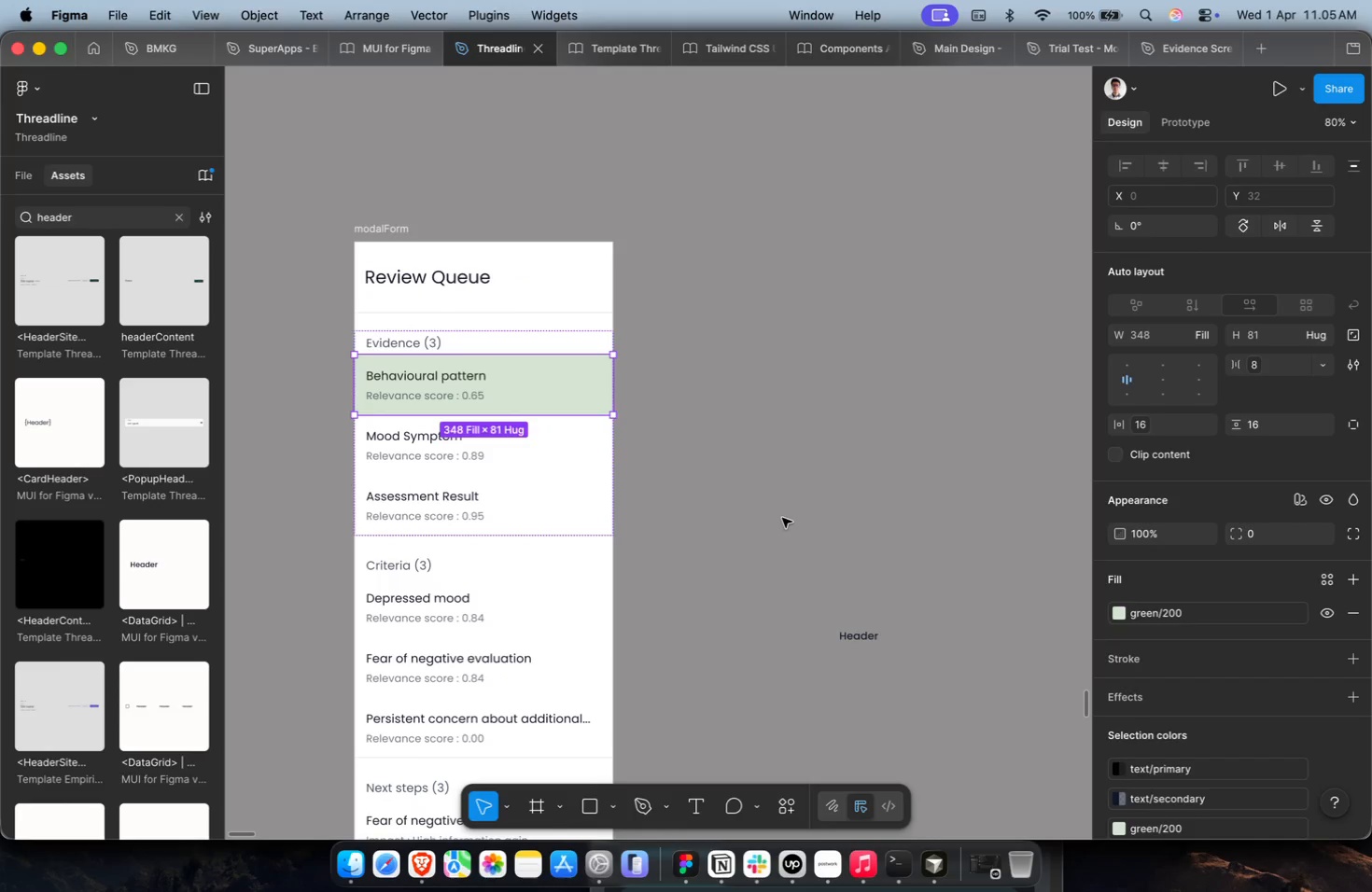 
left_click([782, 517])
 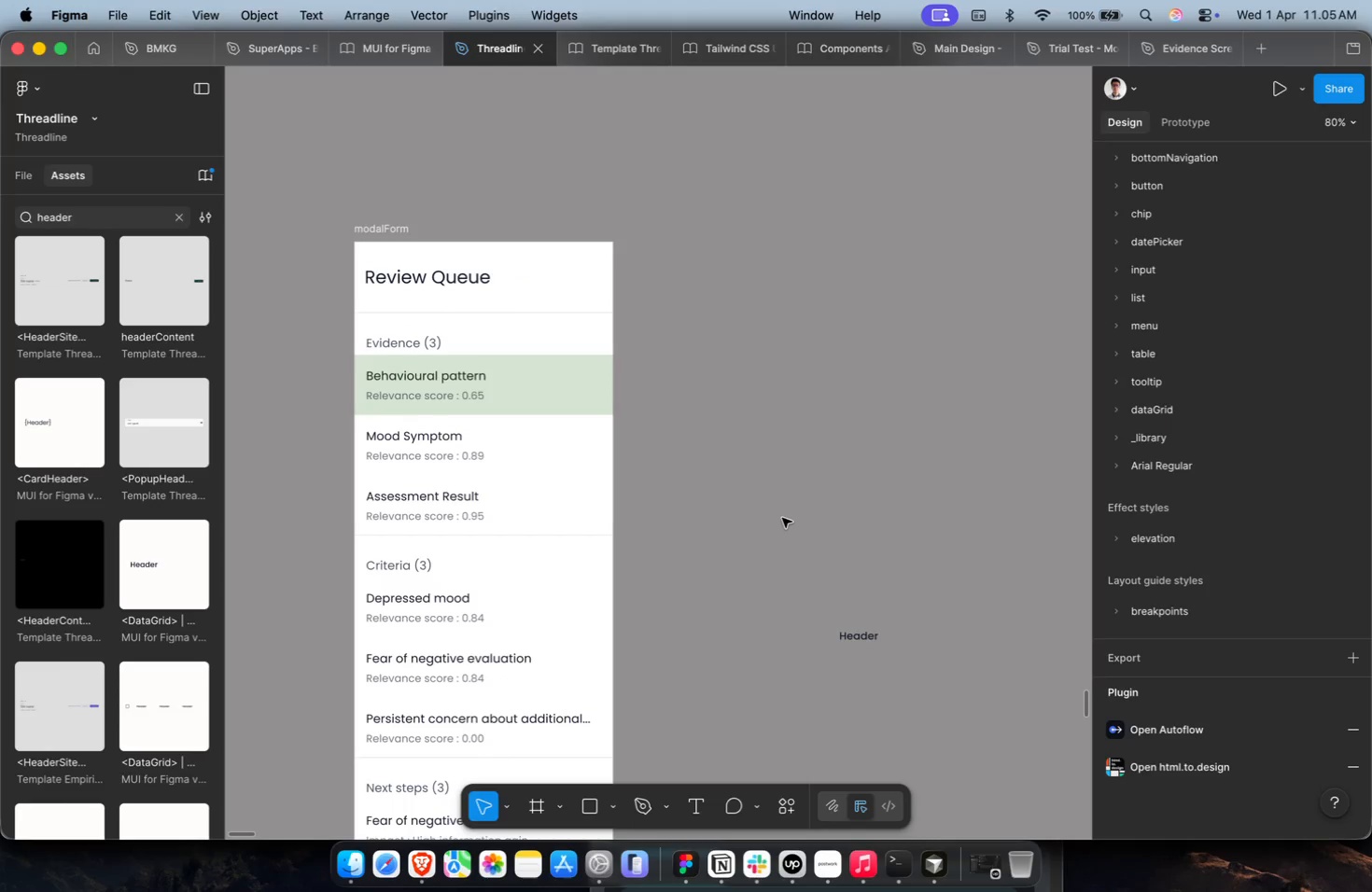 
hold_key(key=ShiftLeft, duration=1.89)
scroll: coordinate [782, 517], scroll_direction: down, amount: 12.0
 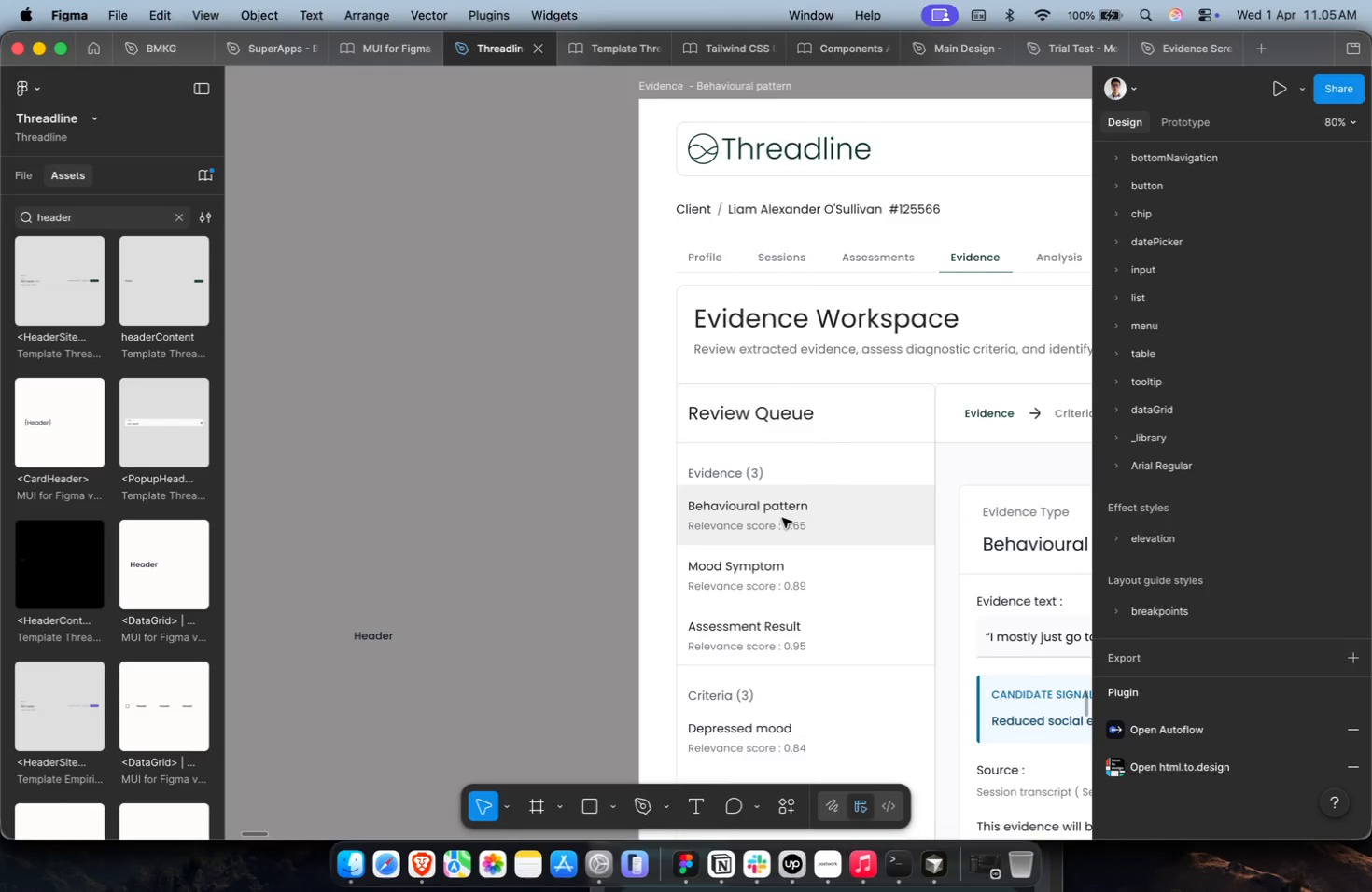 
scroll: coordinate [782, 517], scroll_direction: up, amount: 15.0
 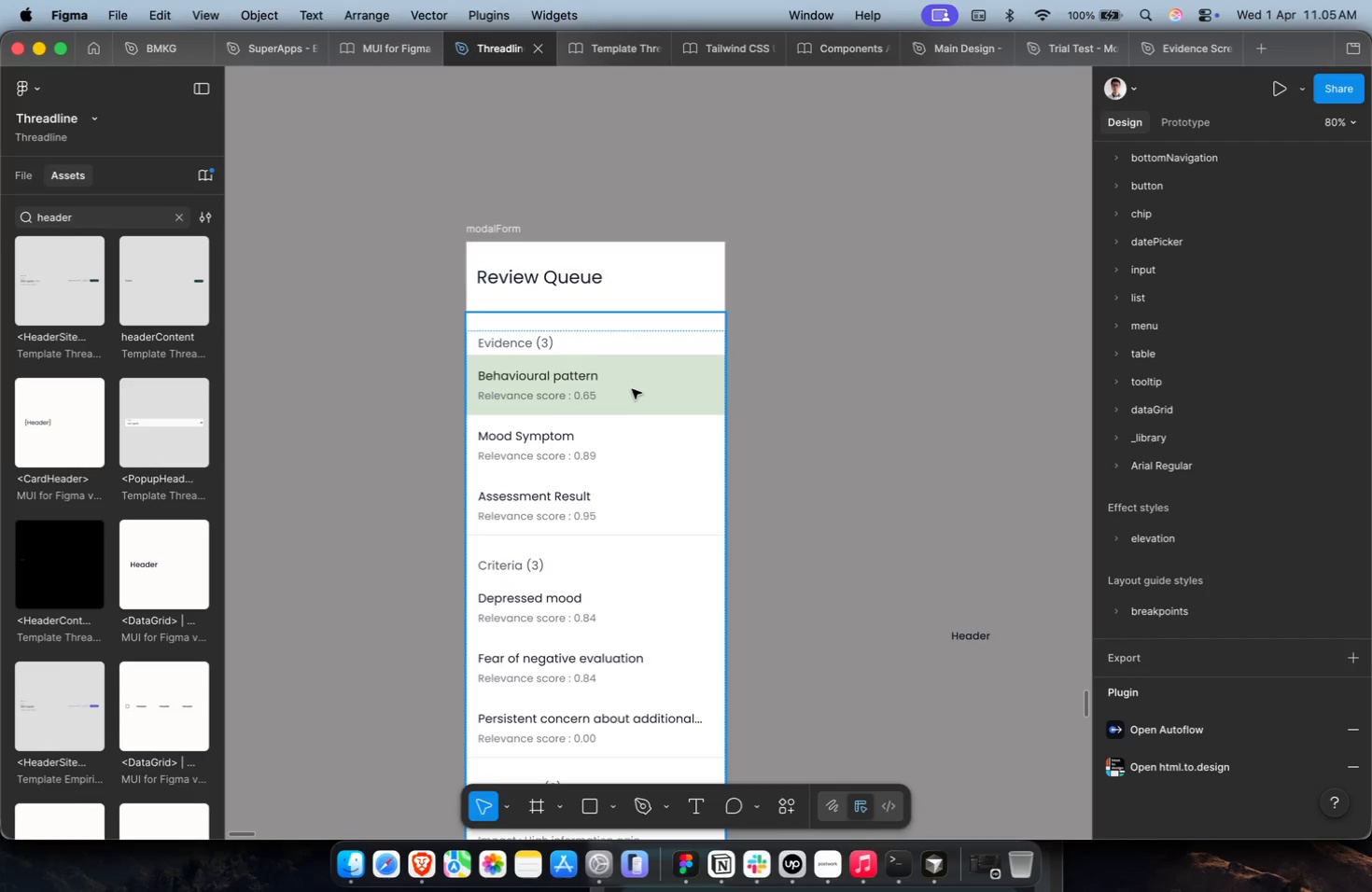 
hold_key(key=ShiftLeft, duration=0.3)
hold_key(key=CommandLeft, duration=0.66)
scroll: coordinate [611, 387], scroll_direction: down, amount: 14.0
 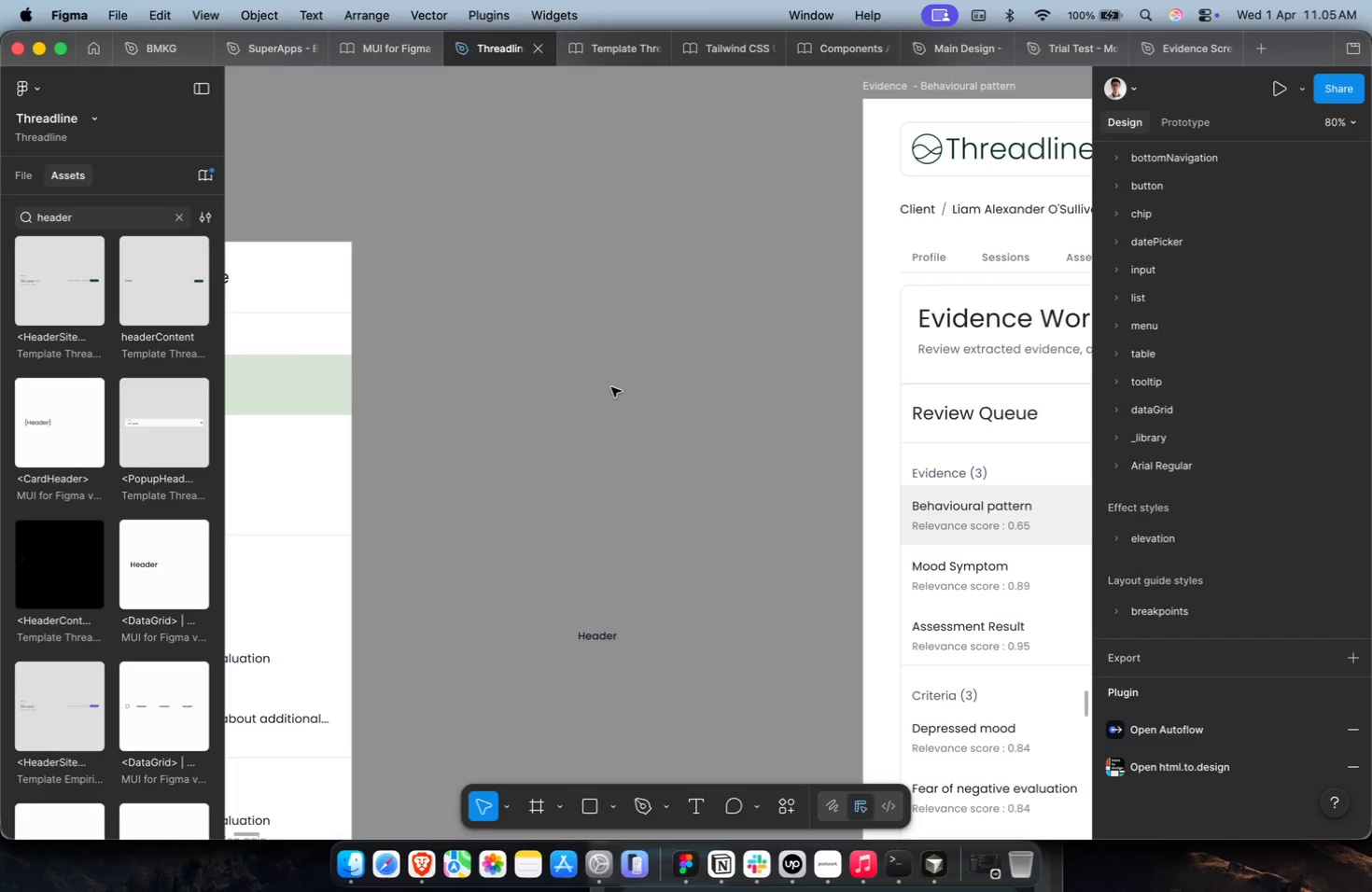 
scroll: coordinate [611, 387], scroll_direction: up, amount: 6.0
 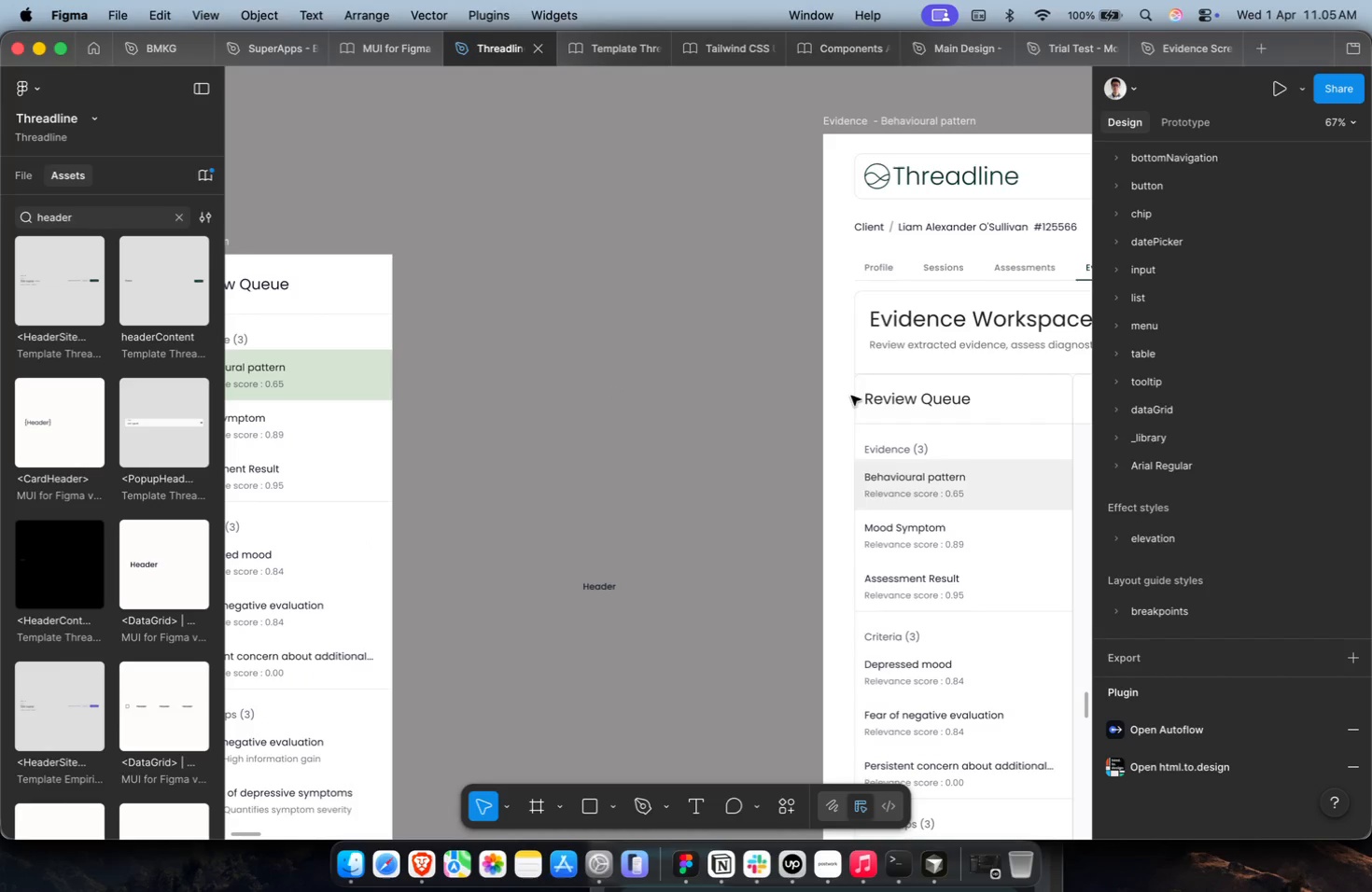 
hold_key(key=CommandLeft, duration=0.88)
 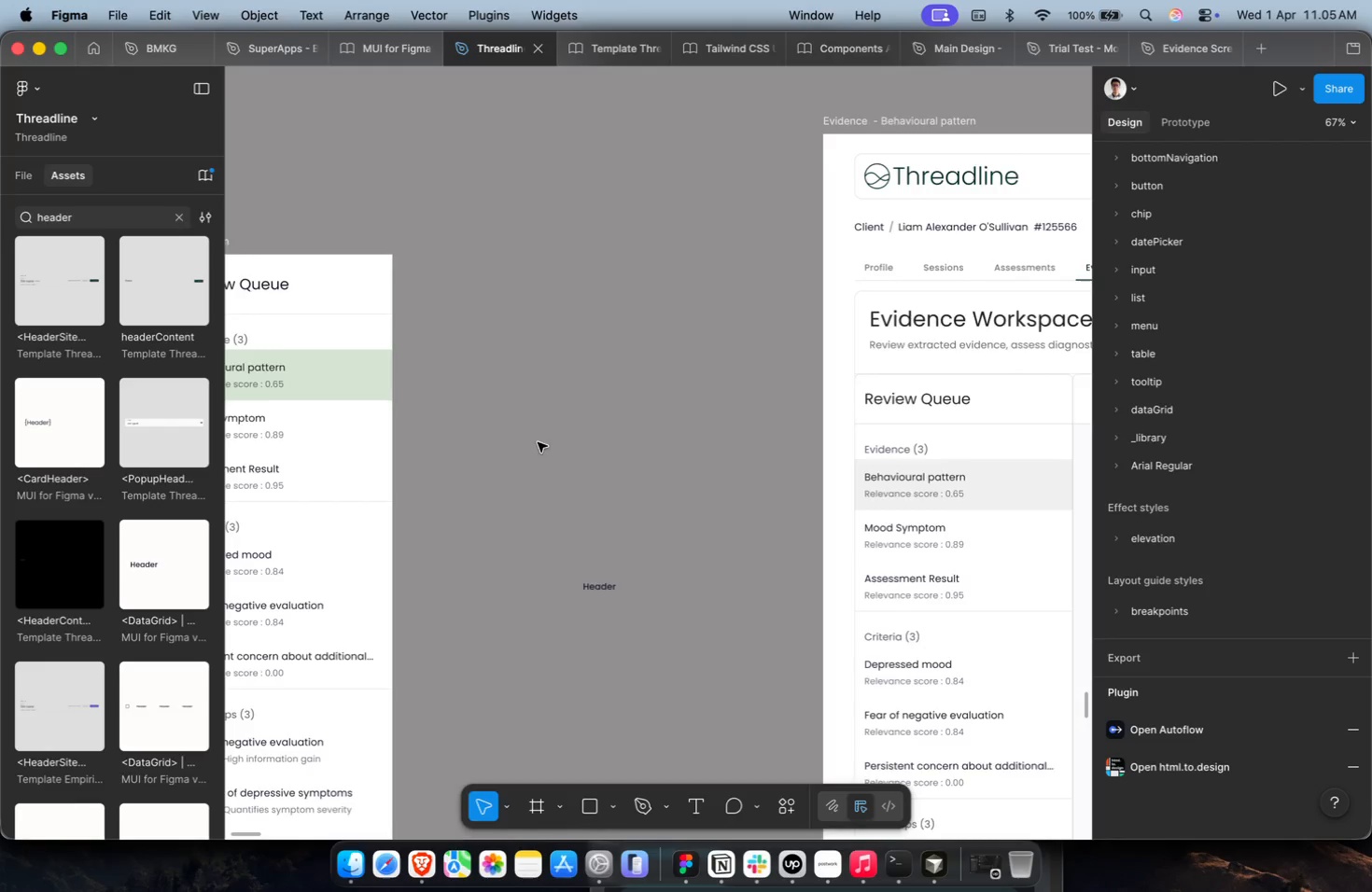 
hold_key(key=ShiftLeft, duration=0.31)
hold_key(key=CommandLeft, duration=0.43)
scroll: coordinate [541, 413], scroll_direction: up, amount: 18.0
 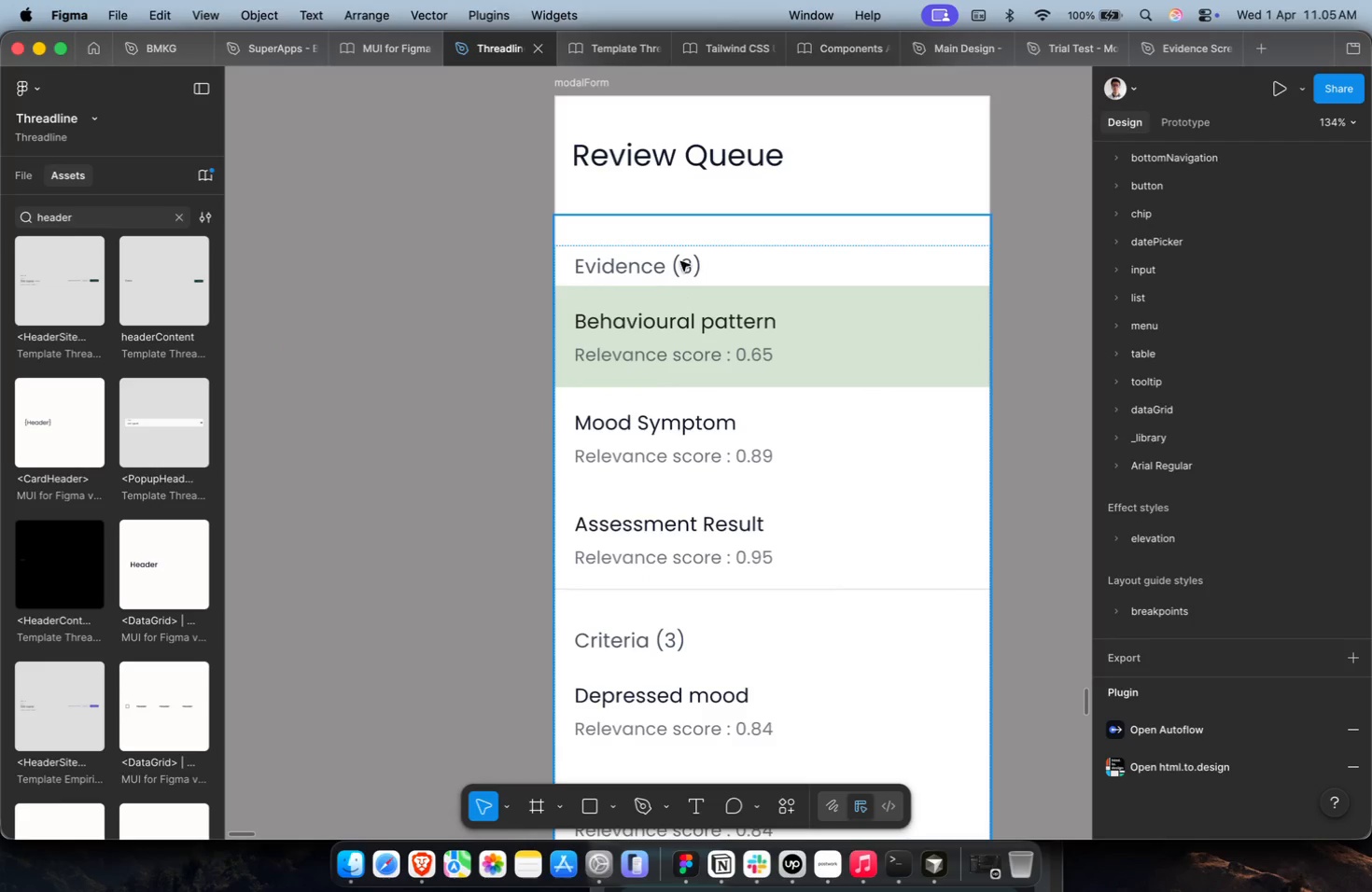 
double_click([680, 261])
 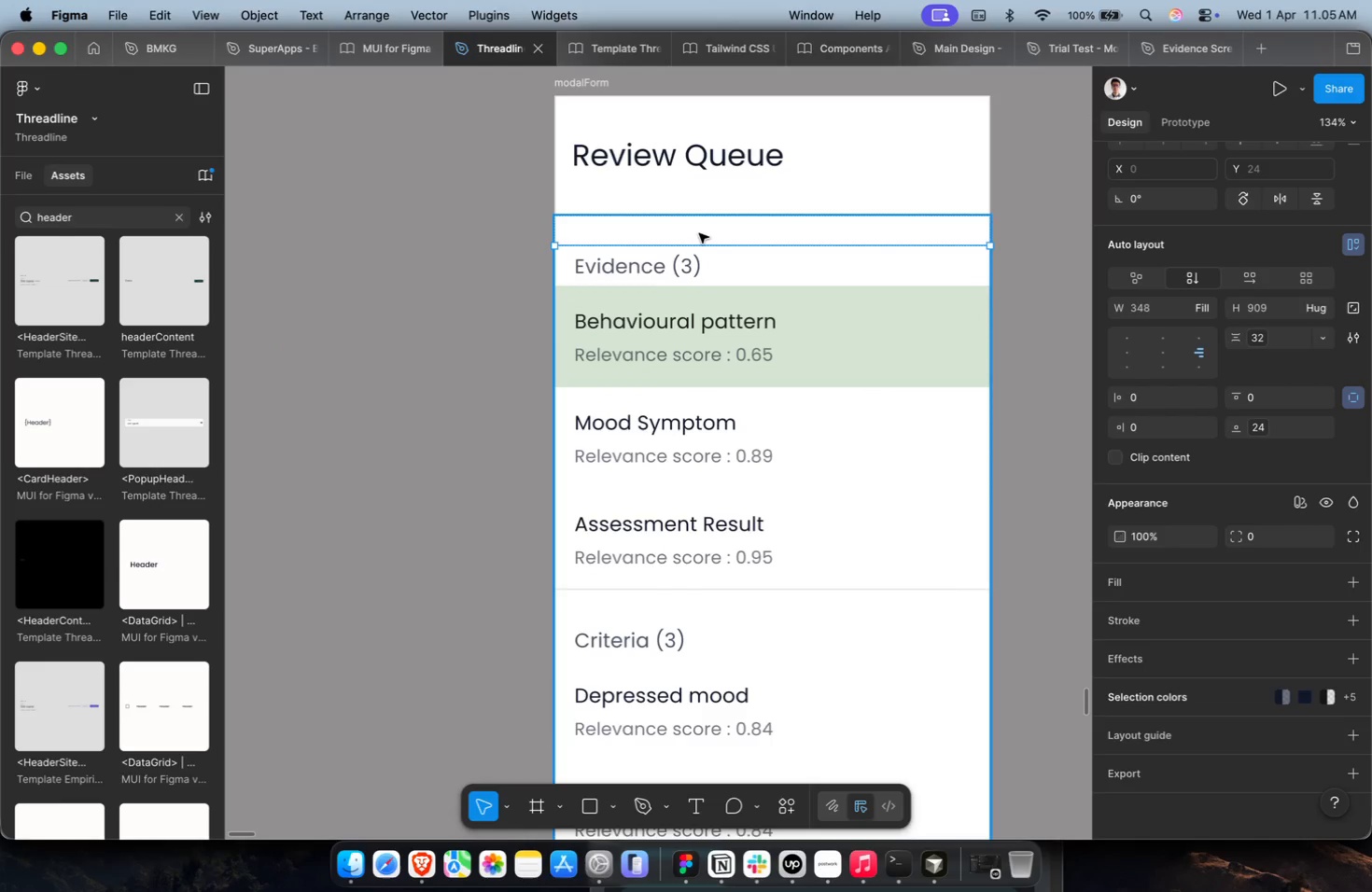 
left_click([699, 233])
 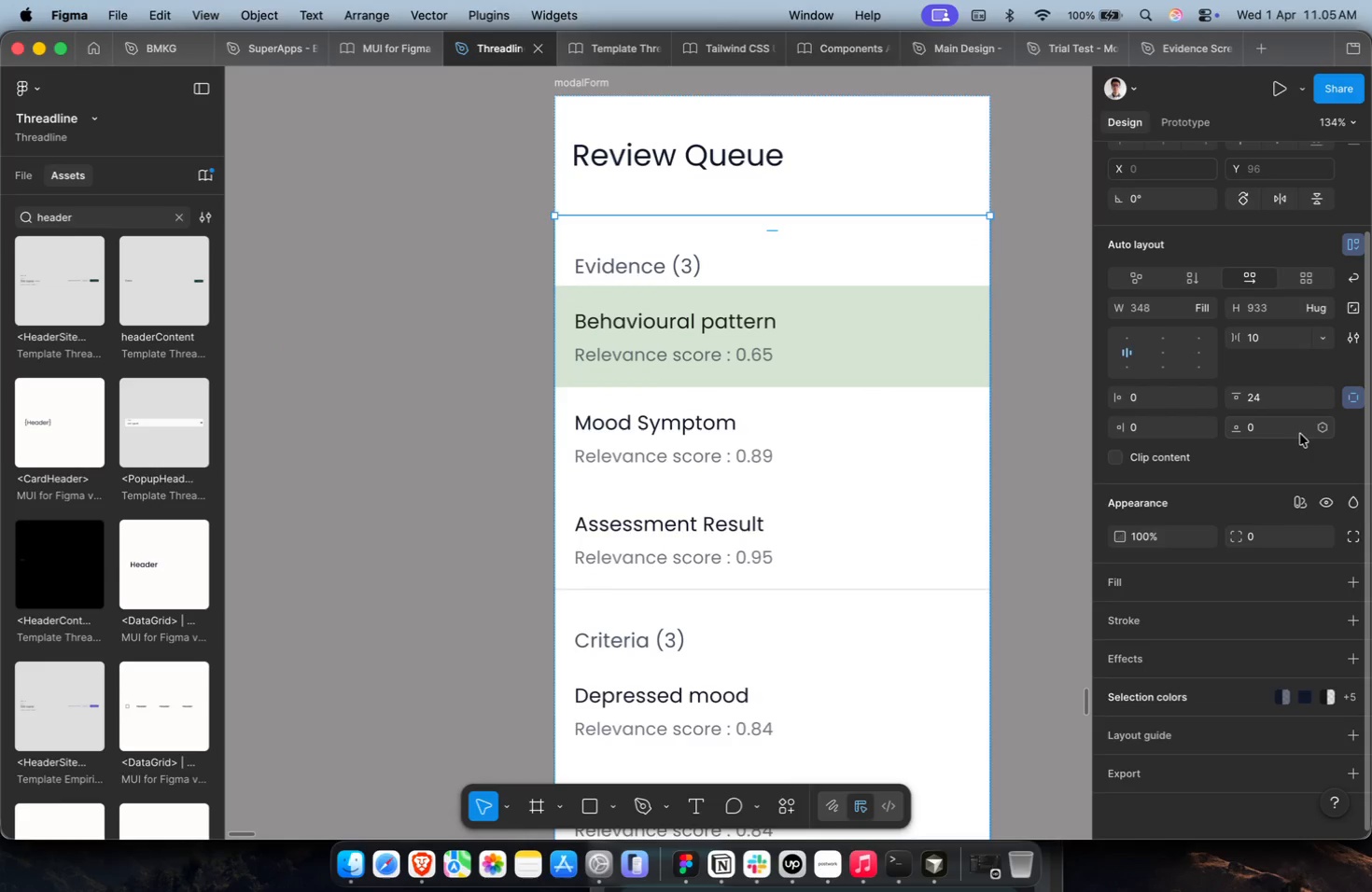 
left_click([1289, 405])
 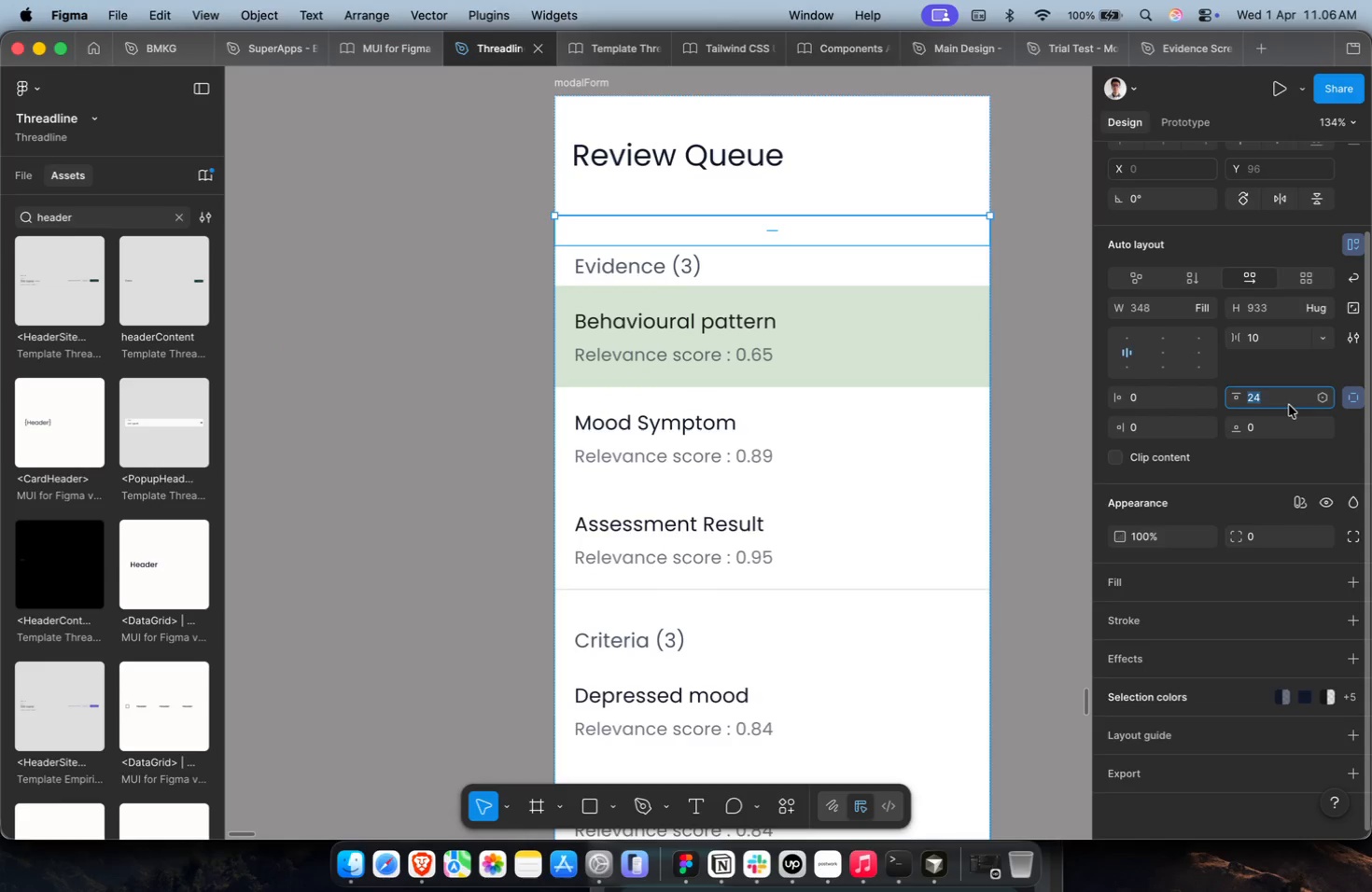 
key(0)
 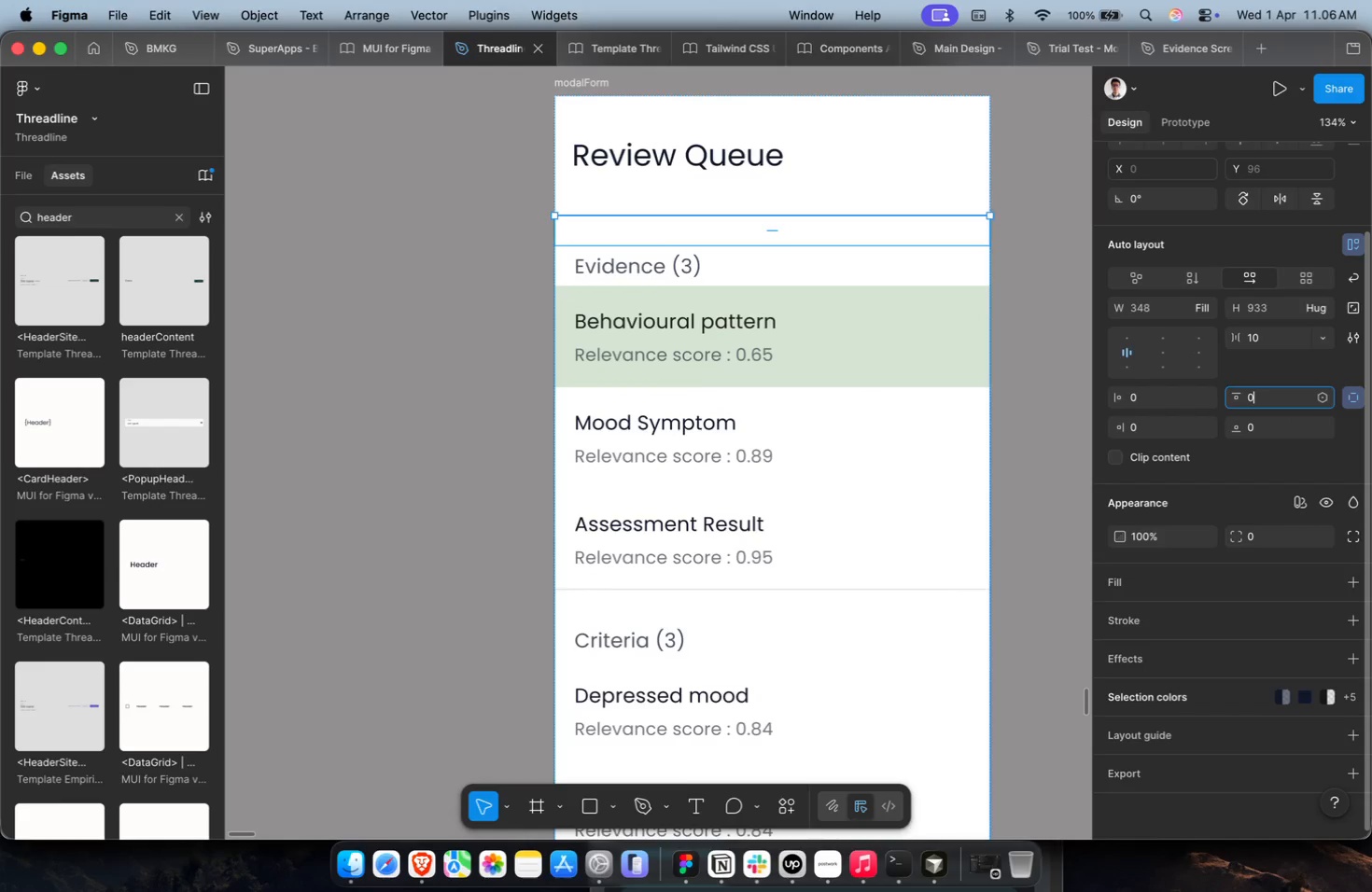 
key(Enter)
 